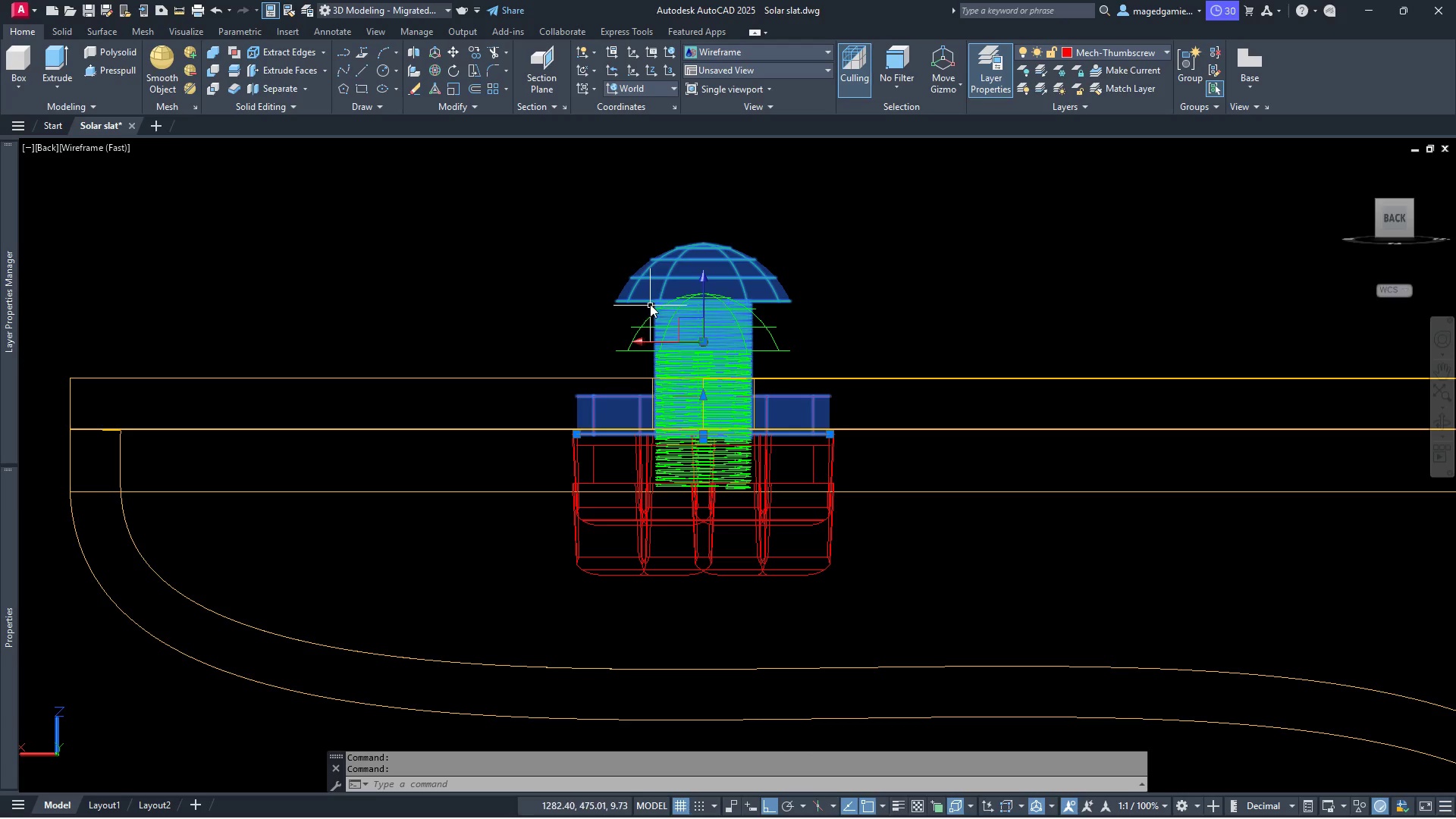 
left_click([789, 526])
 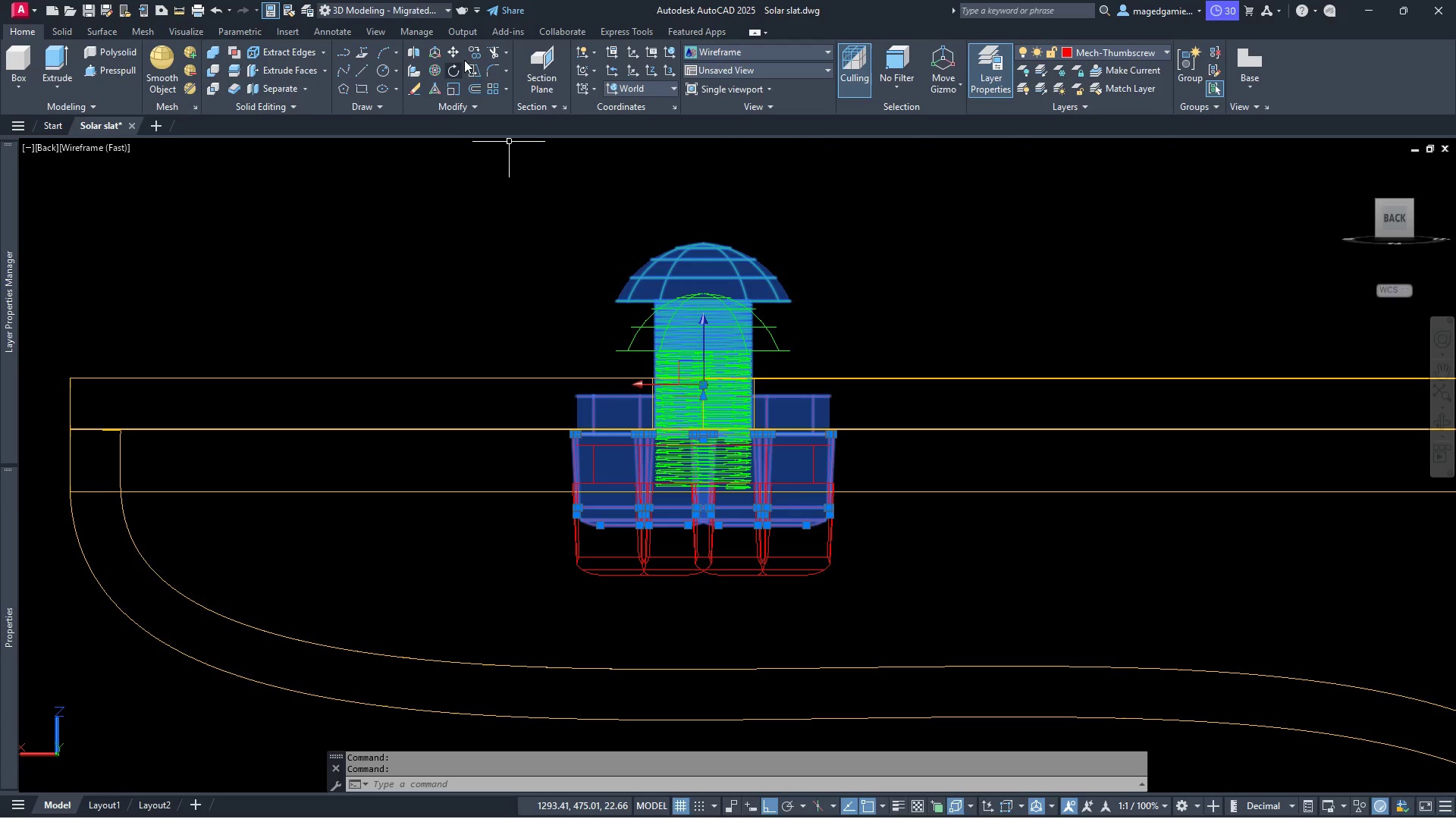 
left_click([451, 48])
 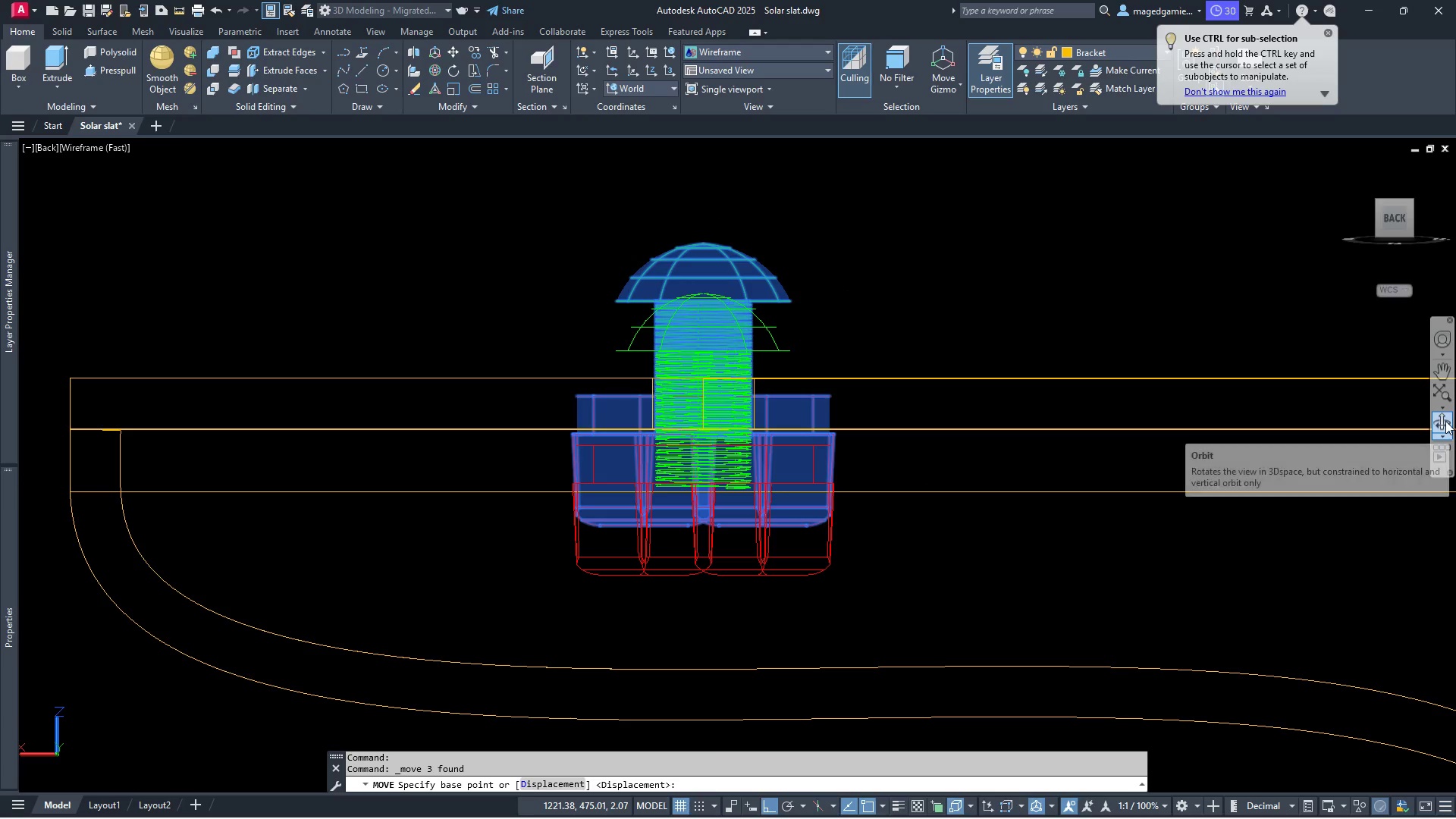 
left_click([1445, 421])
 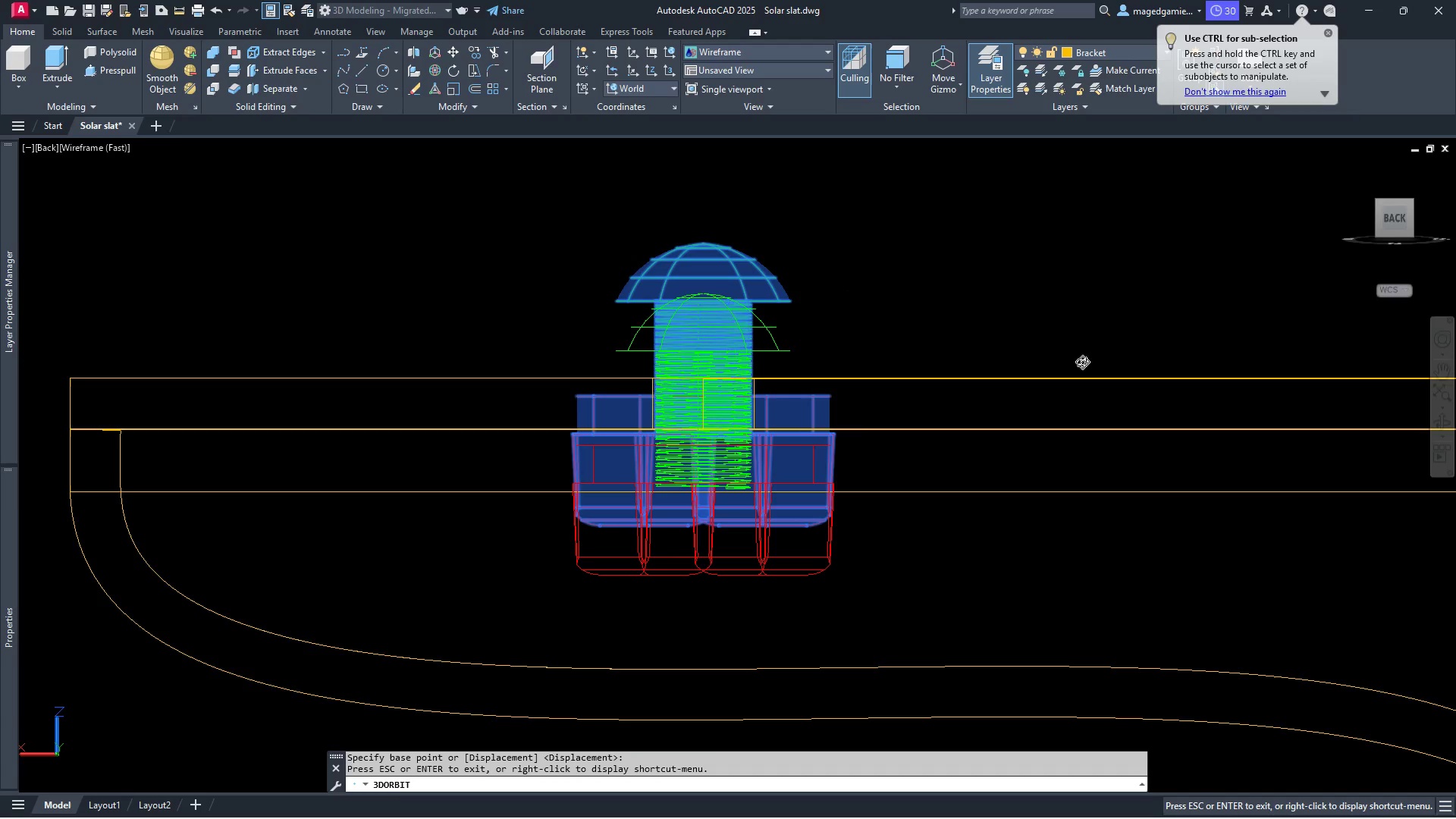 
left_click_drag(start_coordinate=[1074, 362], to_coordinate=[1118, 385])
 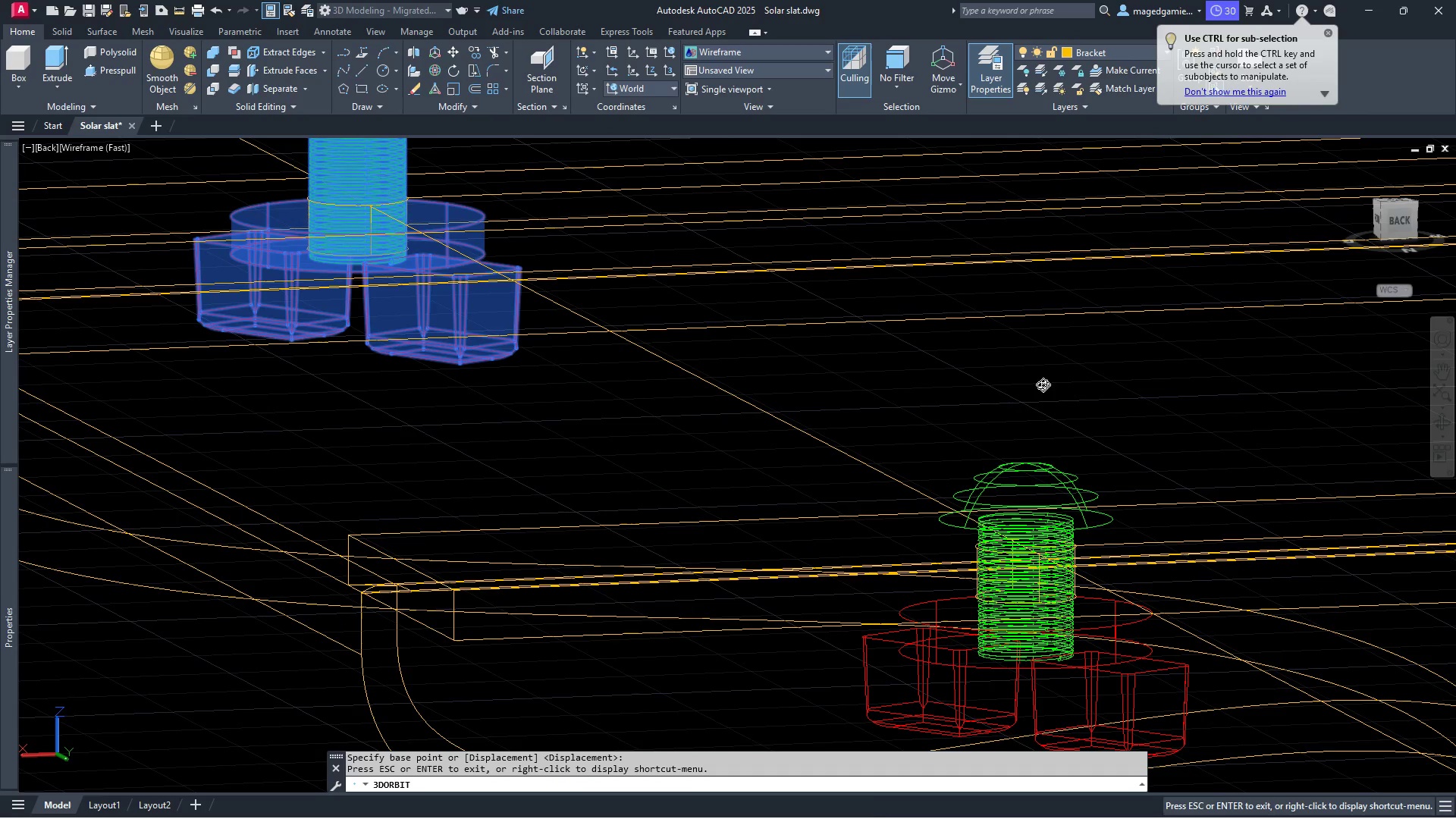 
key(Escape)
 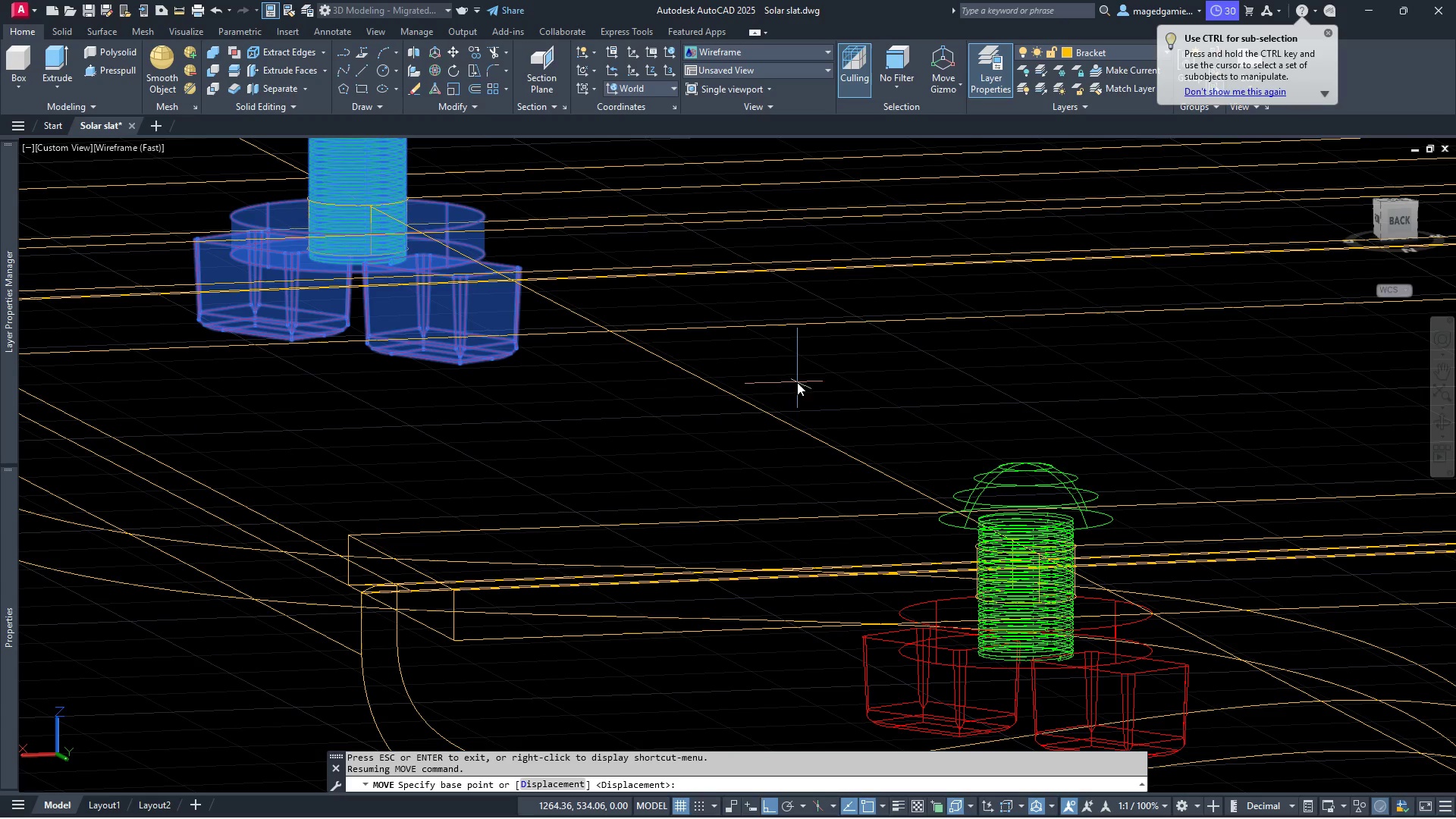 
left_click([800, 378])
 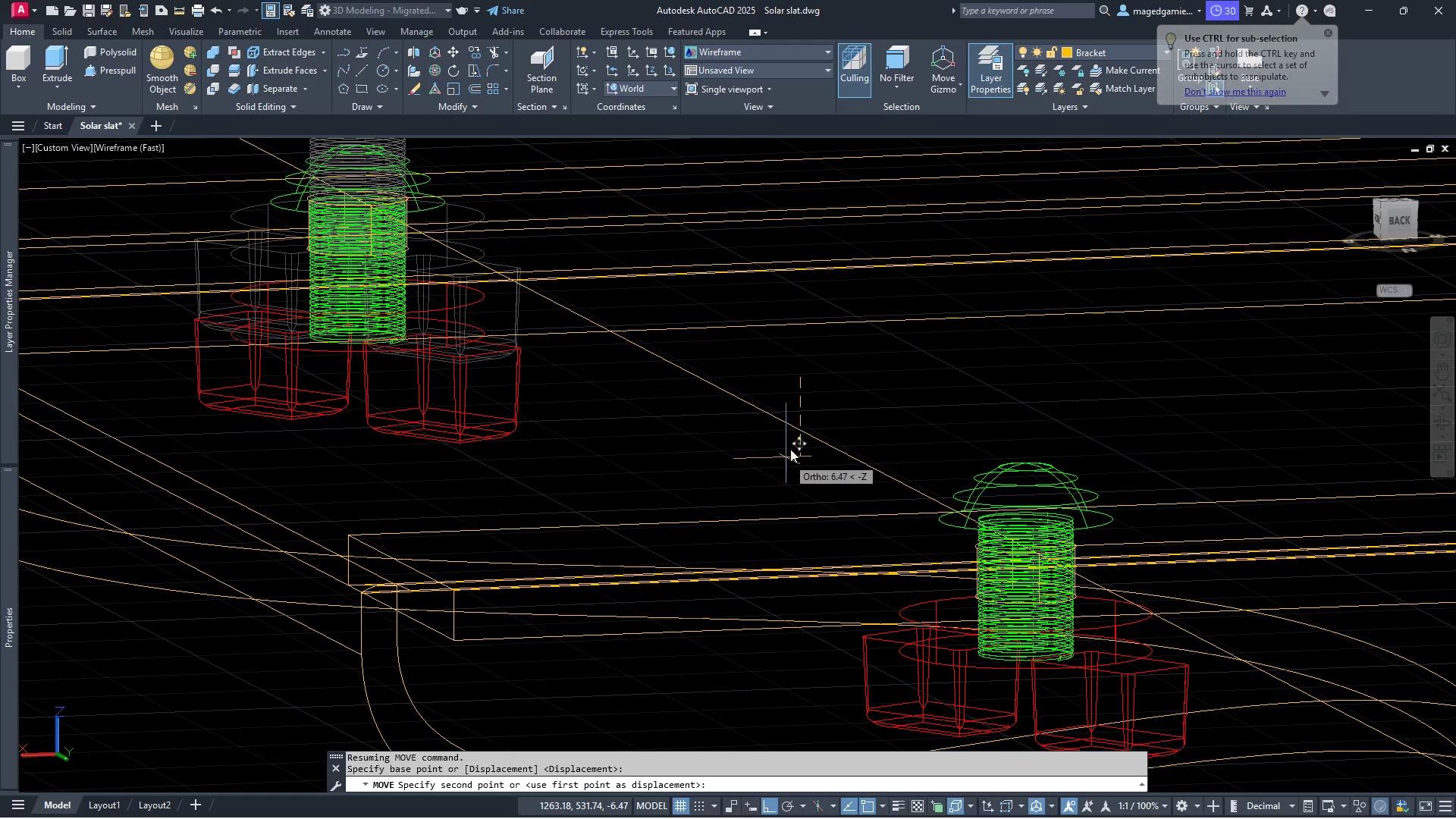 
type(3.90)
 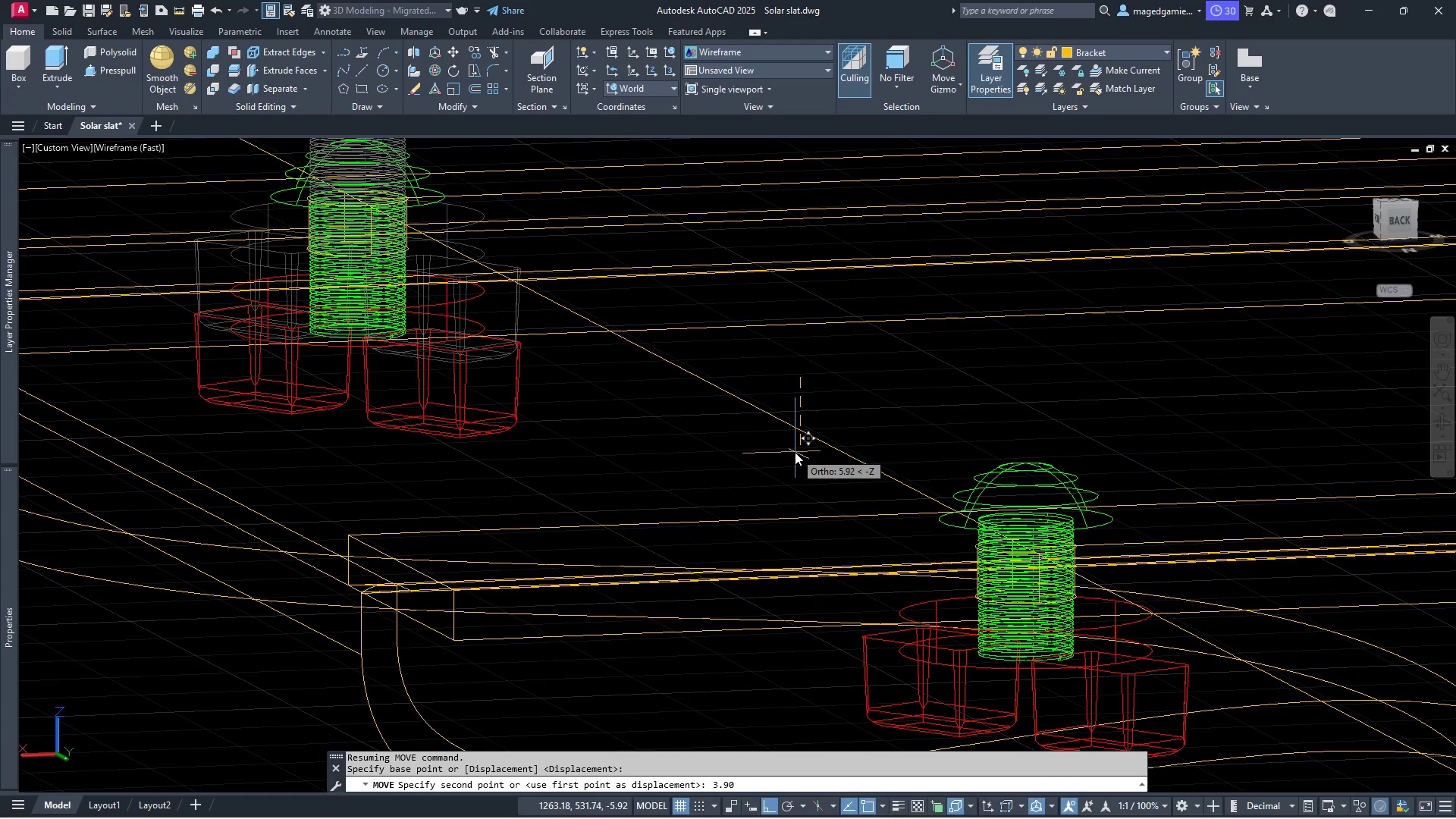 
key(Enter)
 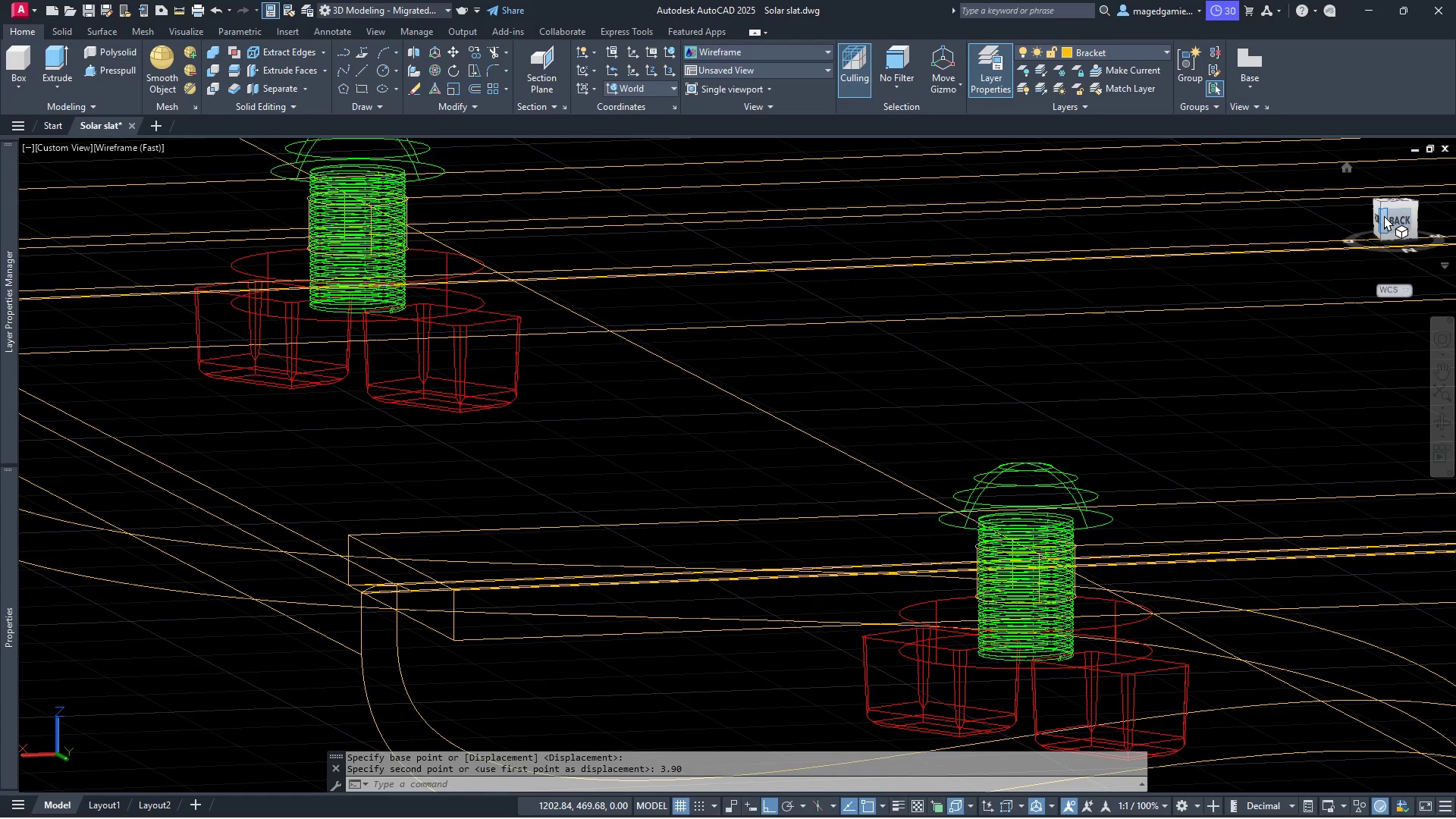 
left_click([1404, 220])
 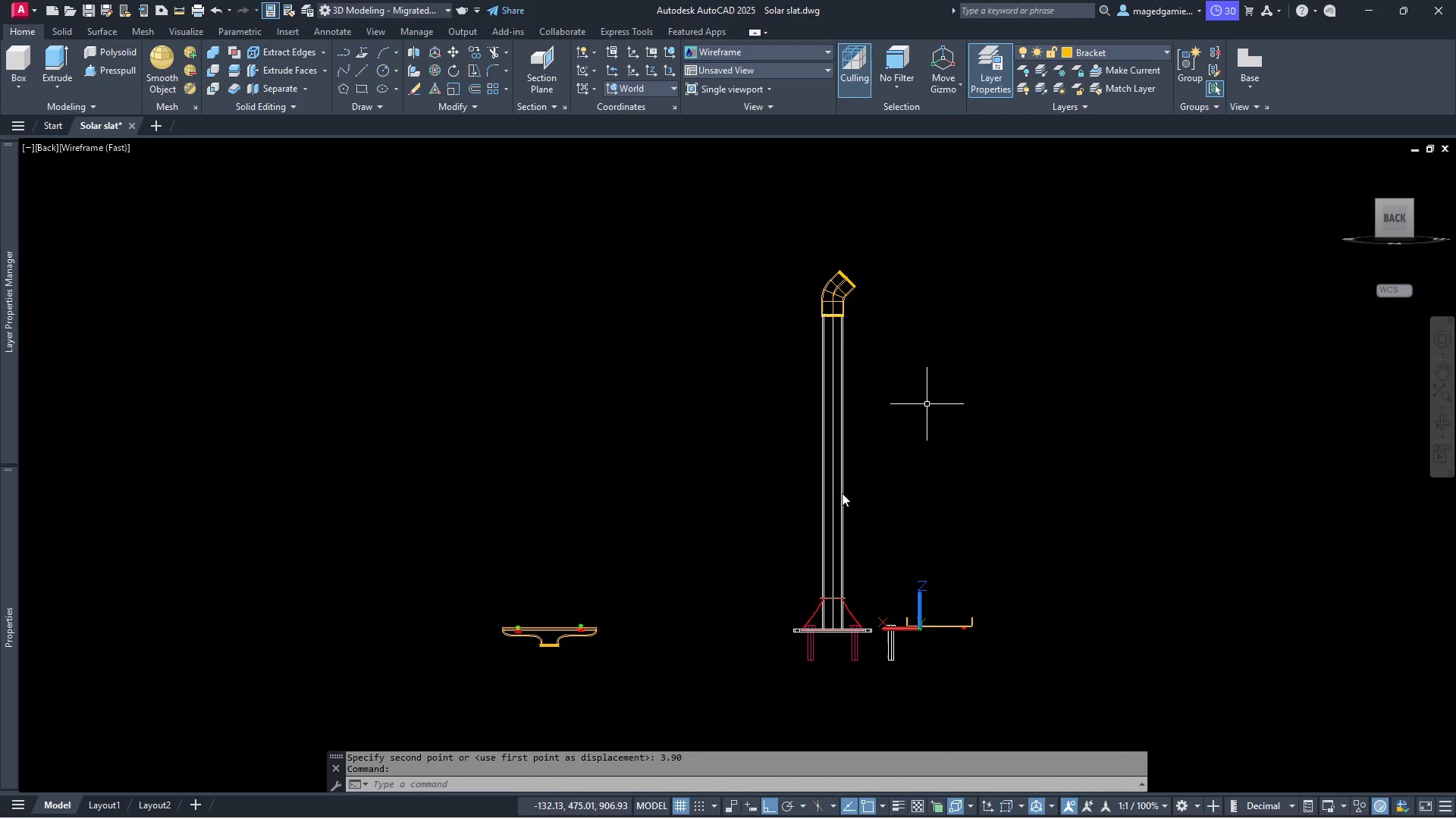 
scroll: coordinate [546, 651], scroll_direction: up, amount: 8.0
 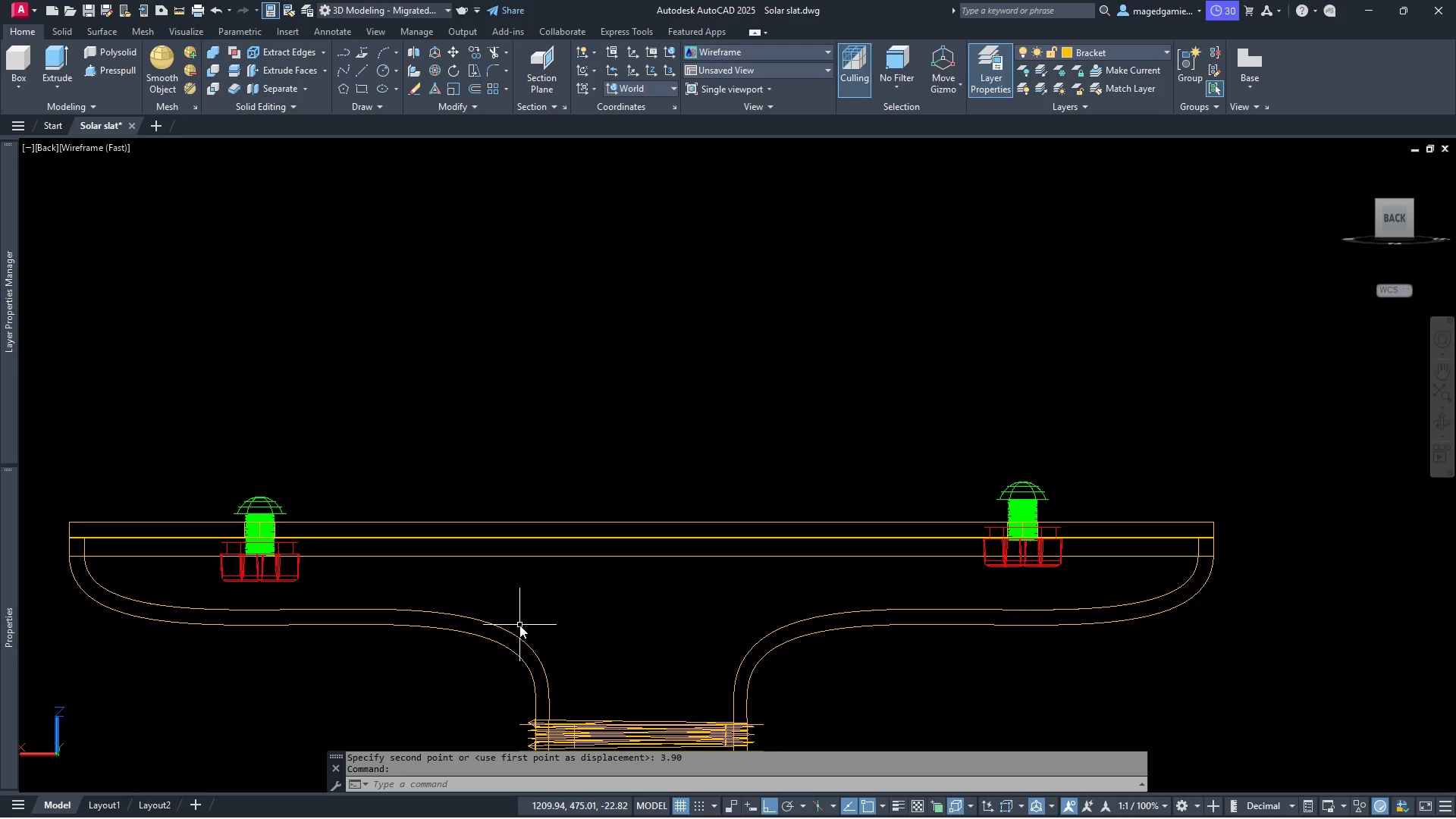 
wait(33.64)
 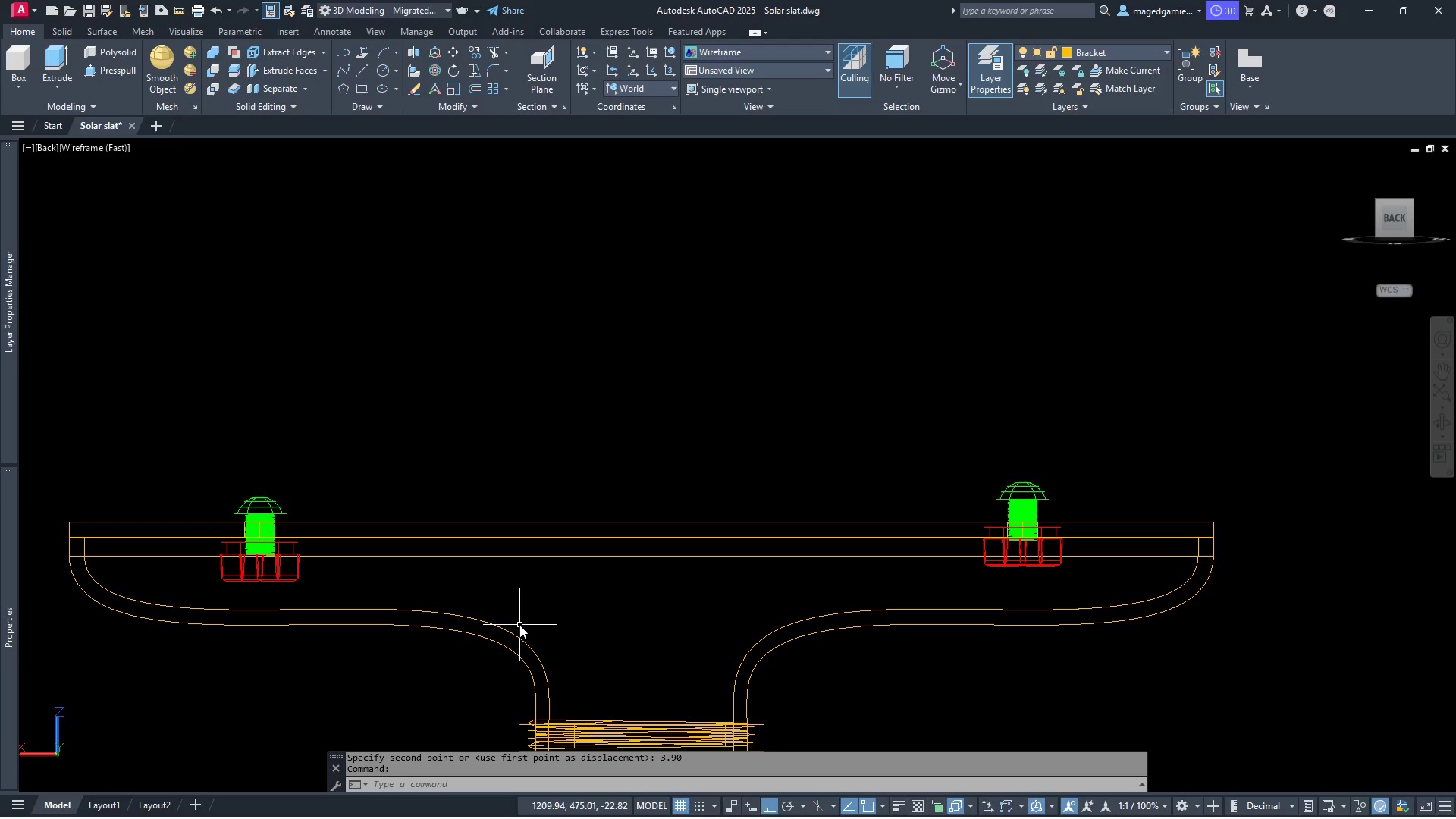 
left_click([1116, 58])
 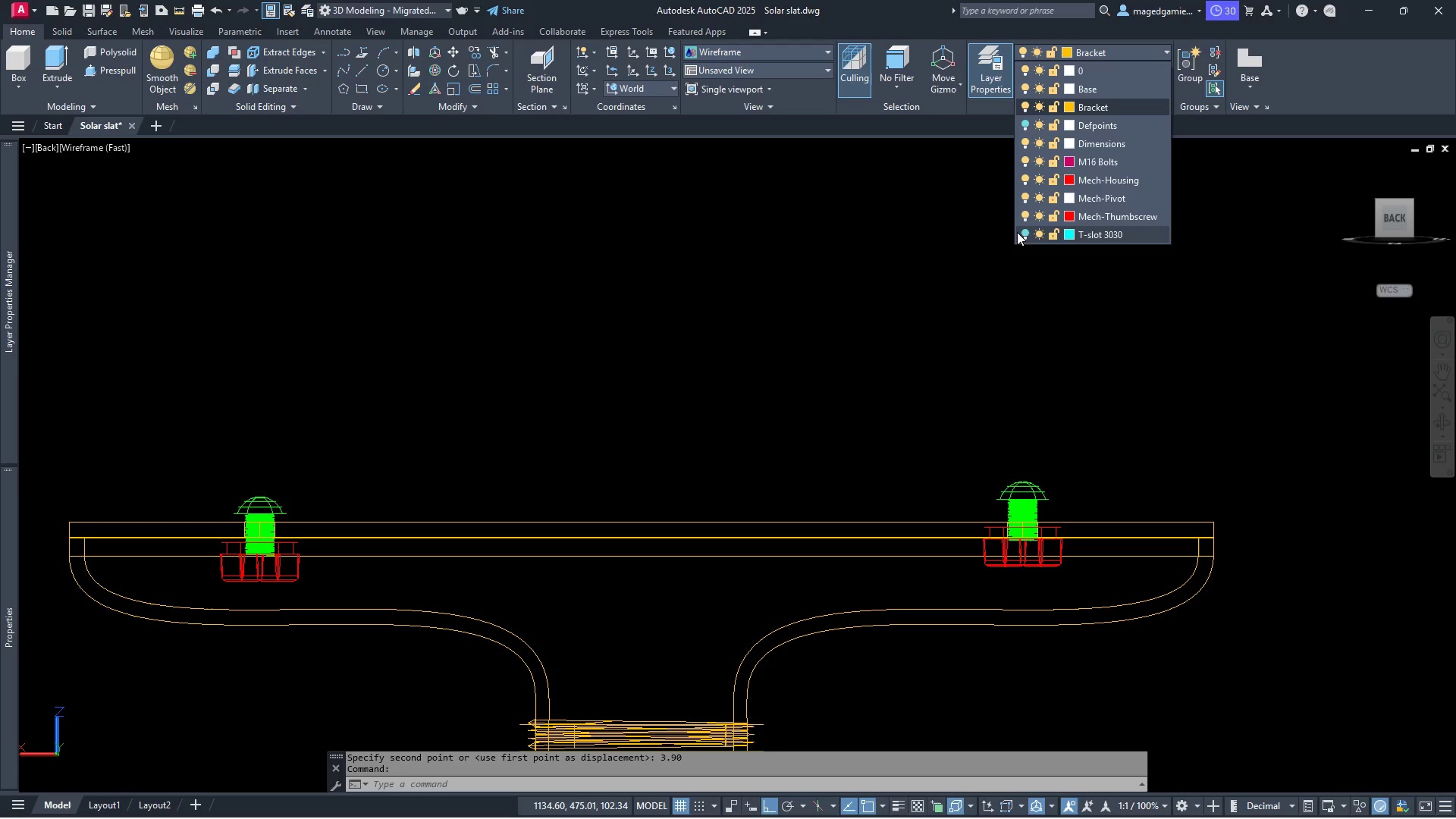 
left_click([1027, 232])
 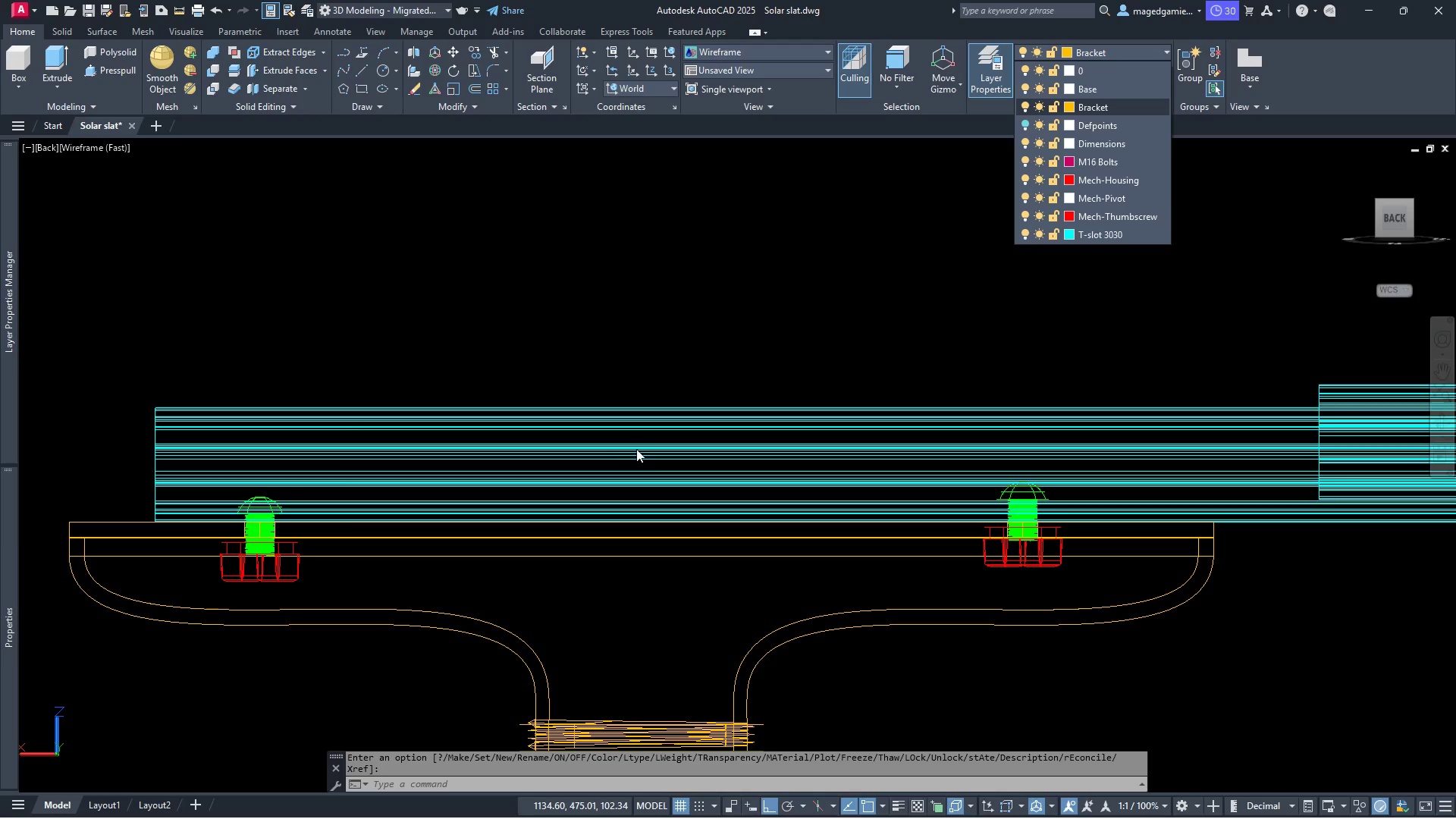 
wait(11.11)
 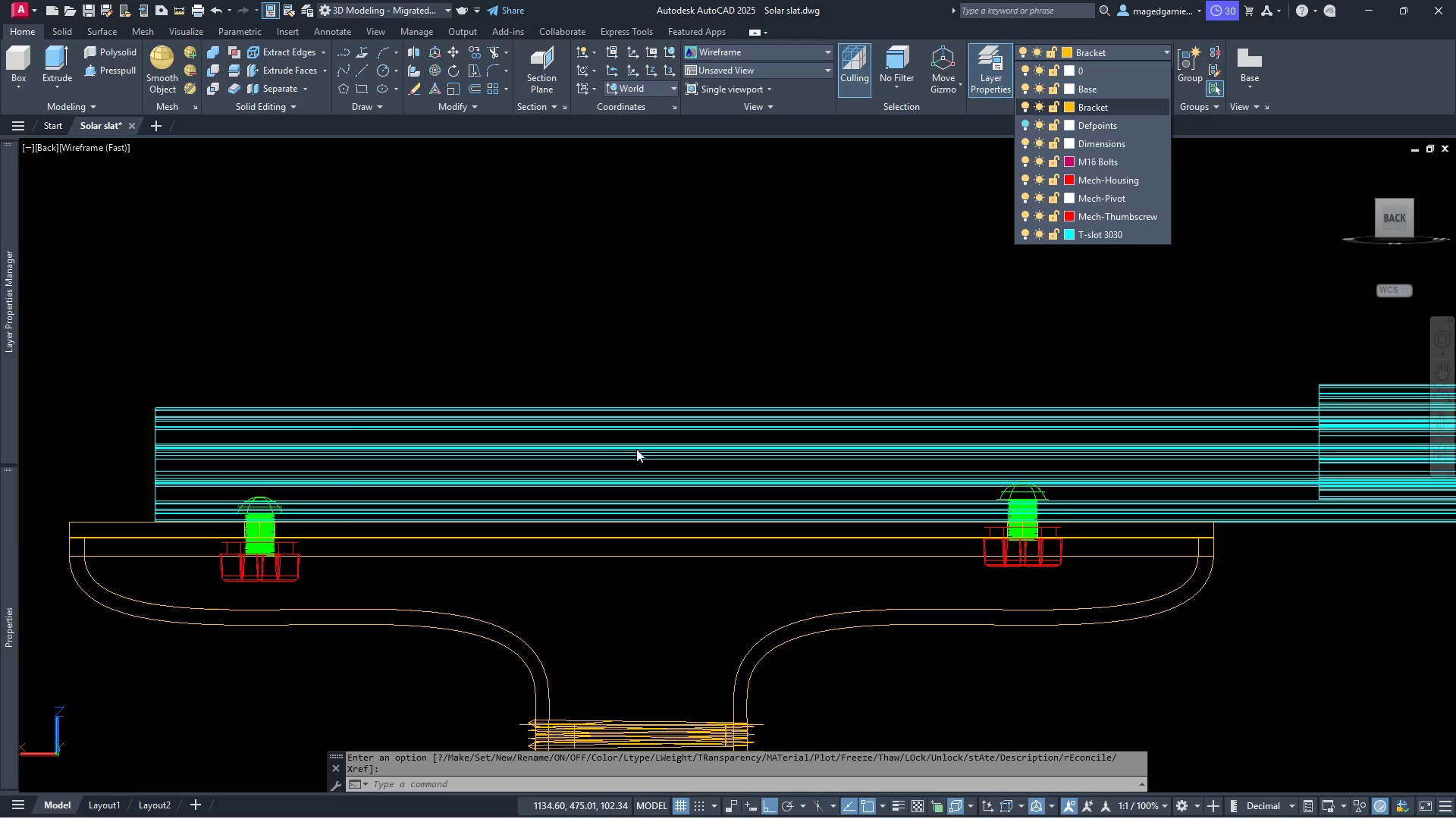 
left_click([1025, 234])
 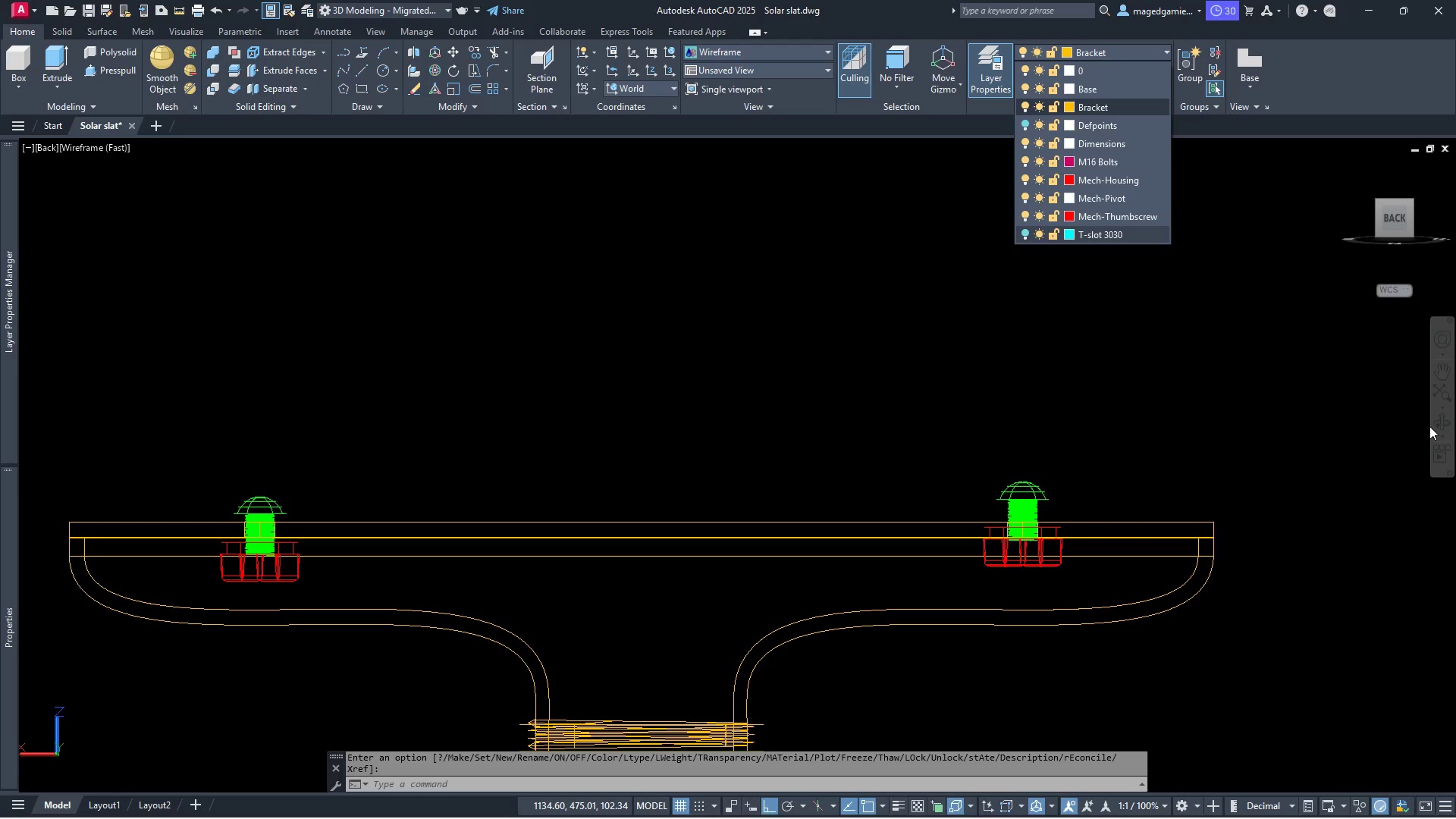 
left_click([1442, 438])
 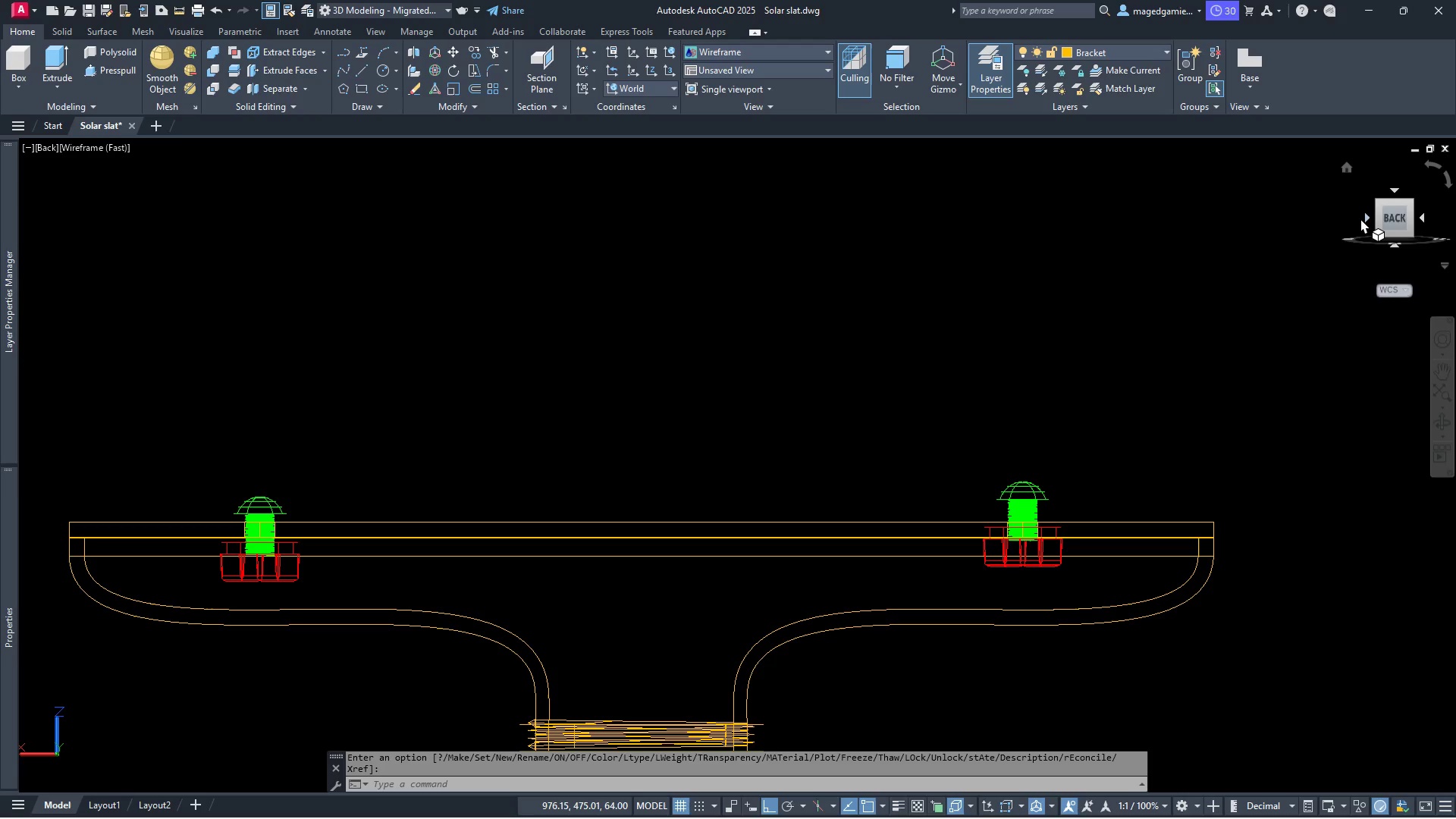 
left_click([1365, 217])
 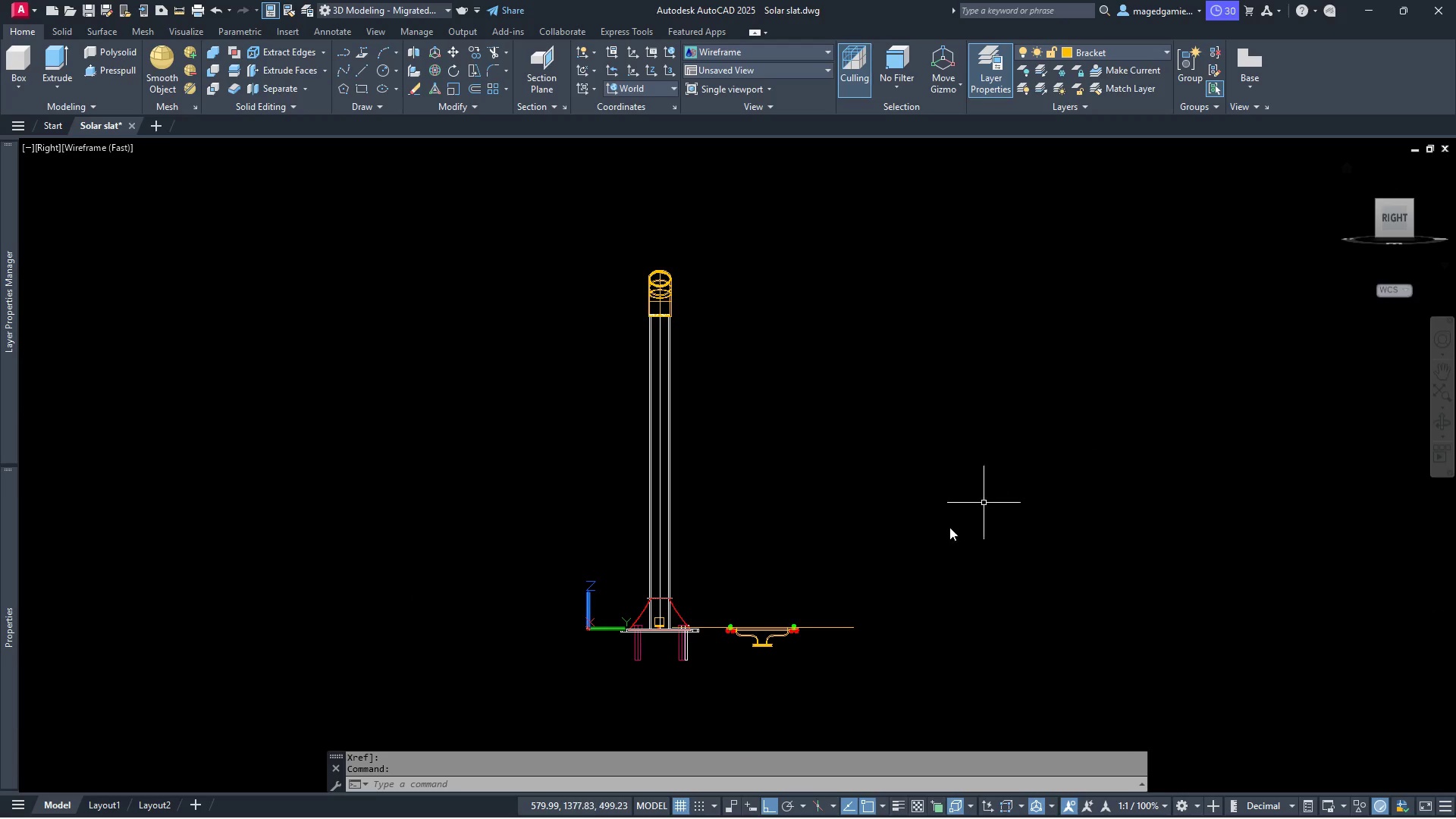 
scroll: coordinate [979, 512], scroll_direction: up, amount: 7.0
 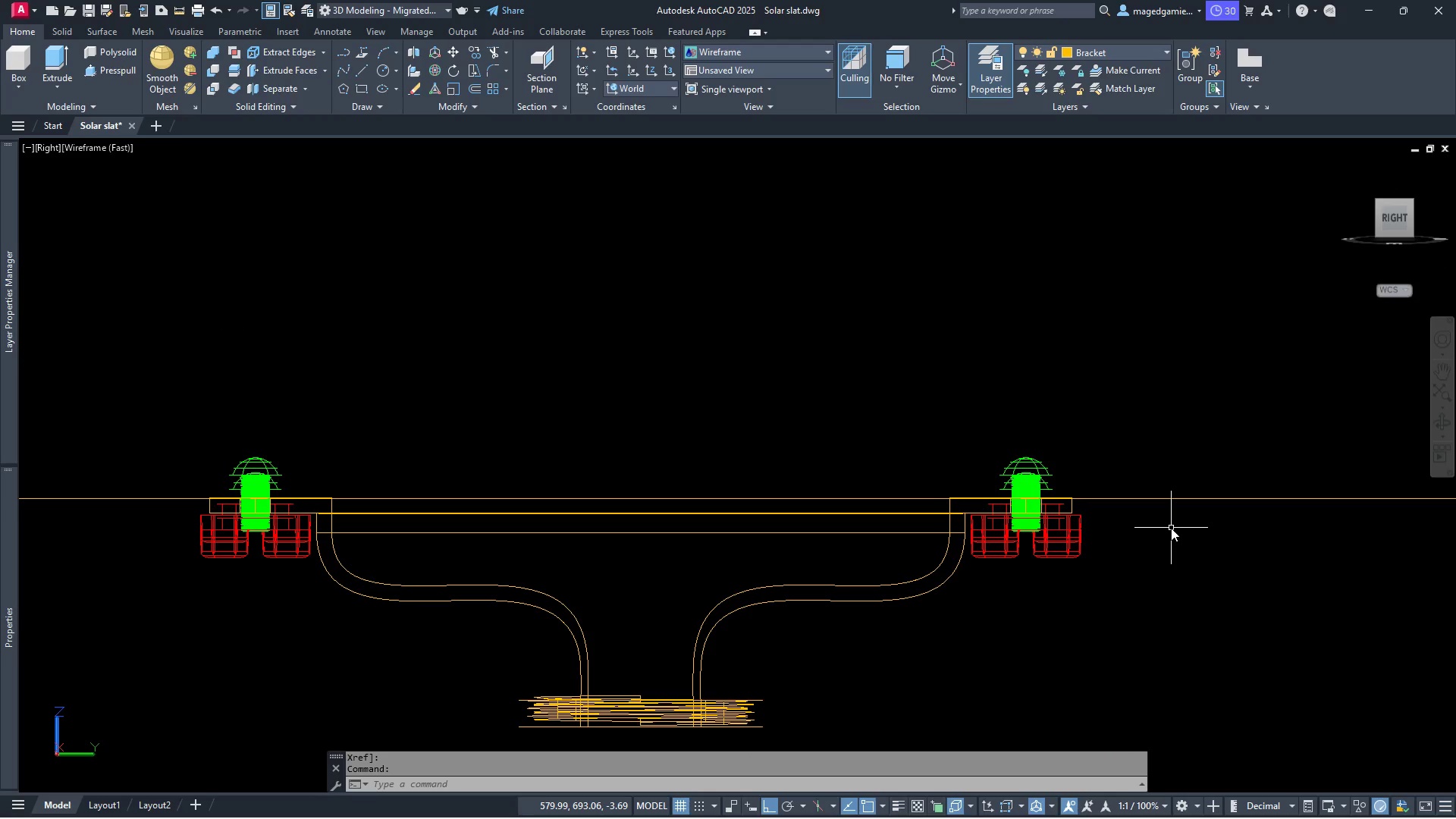 
wait(6.55)
 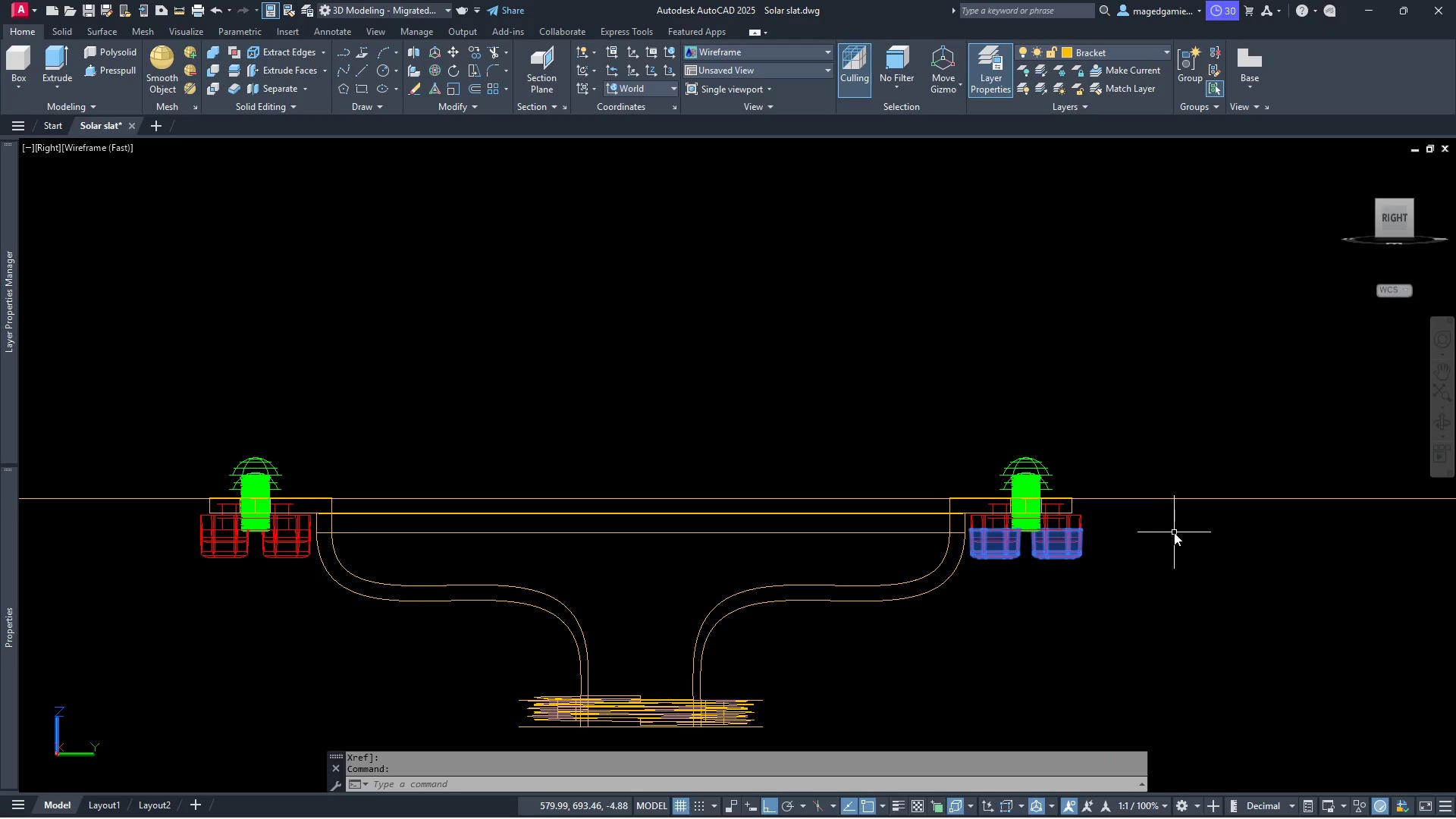 
scroll: coordinate [1109, 534], scroll_direction: up, amount: 3.0
 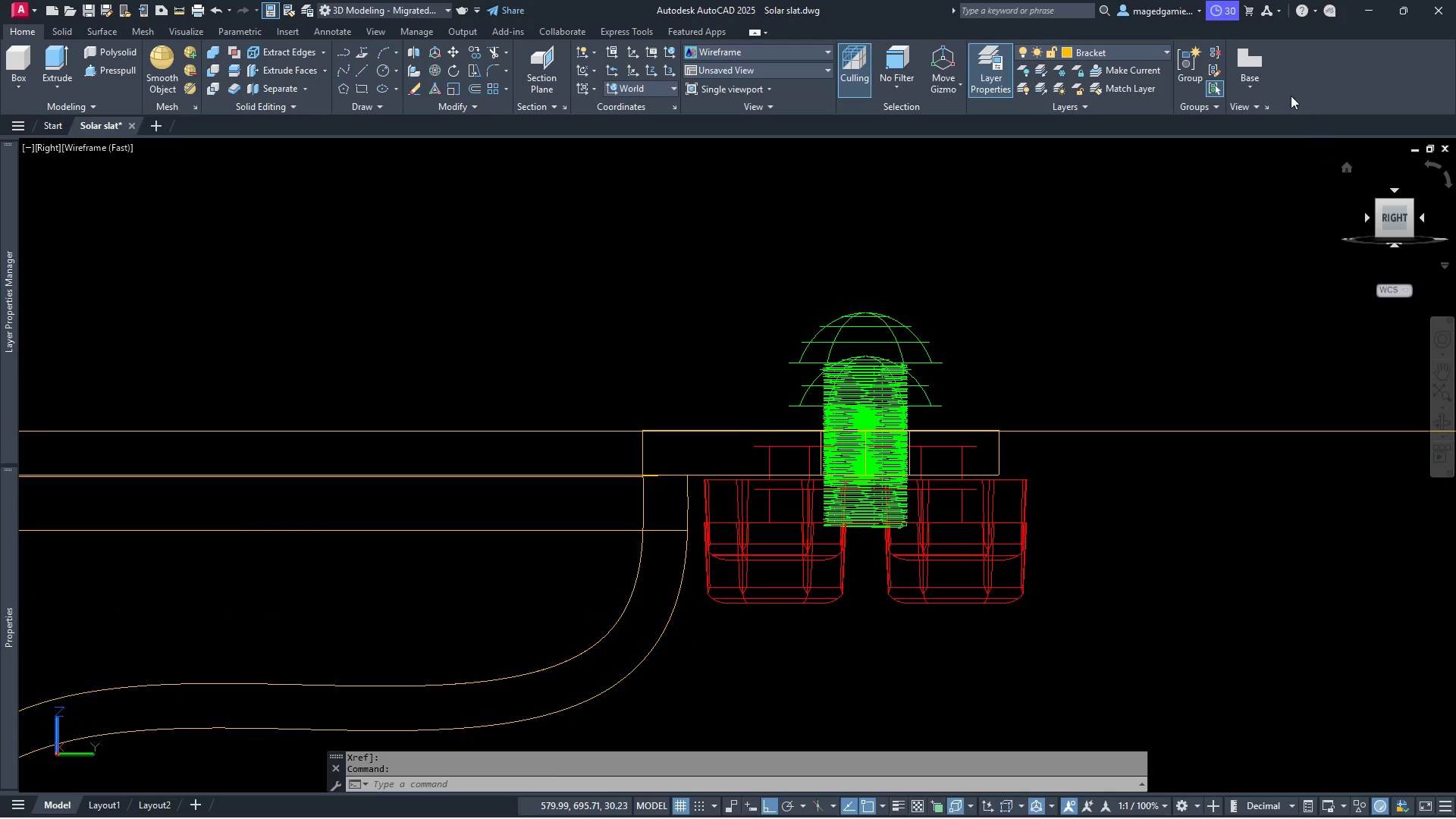 
left_click([1125, 53])
 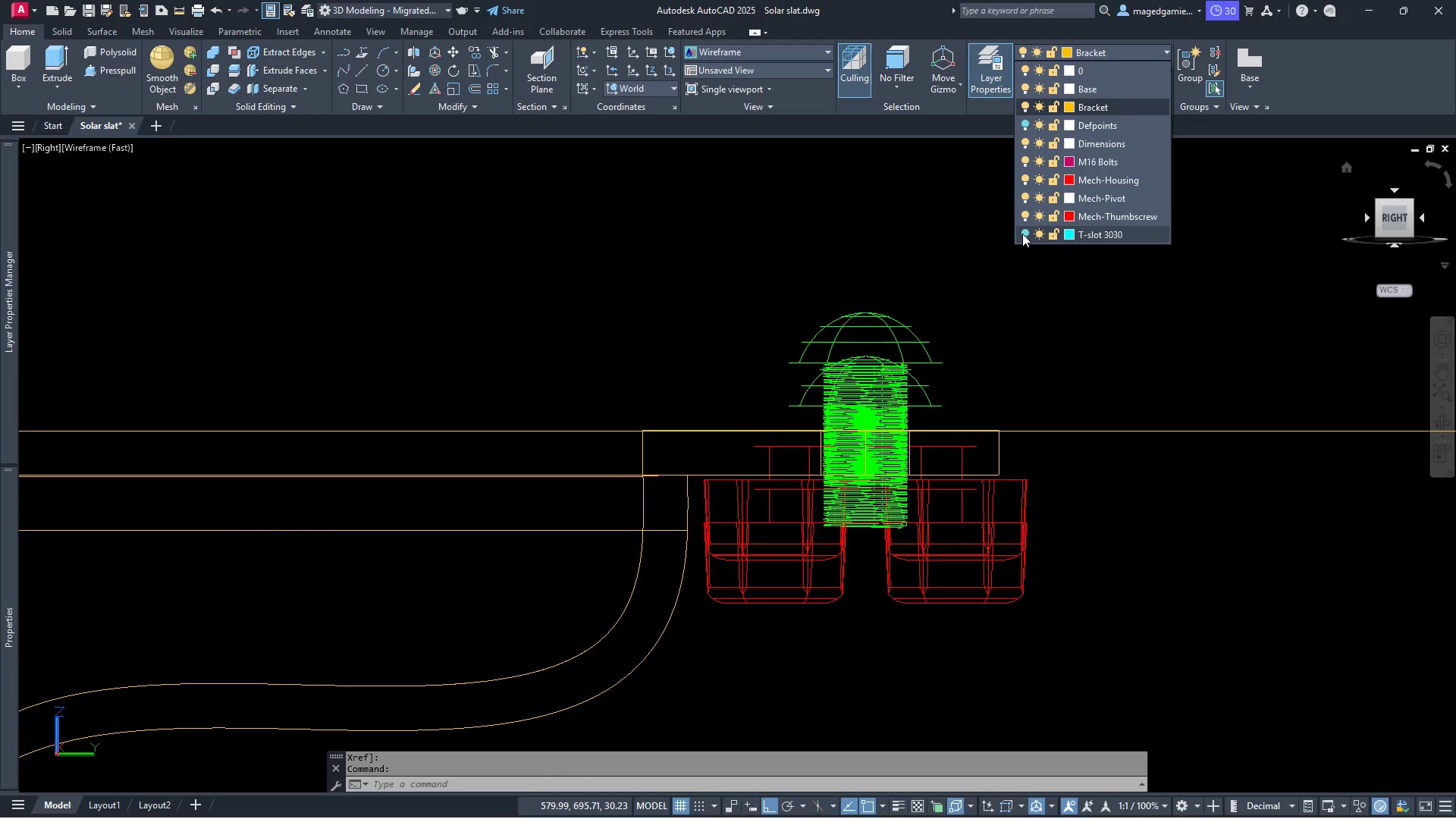 
left_click([1025, 234])
 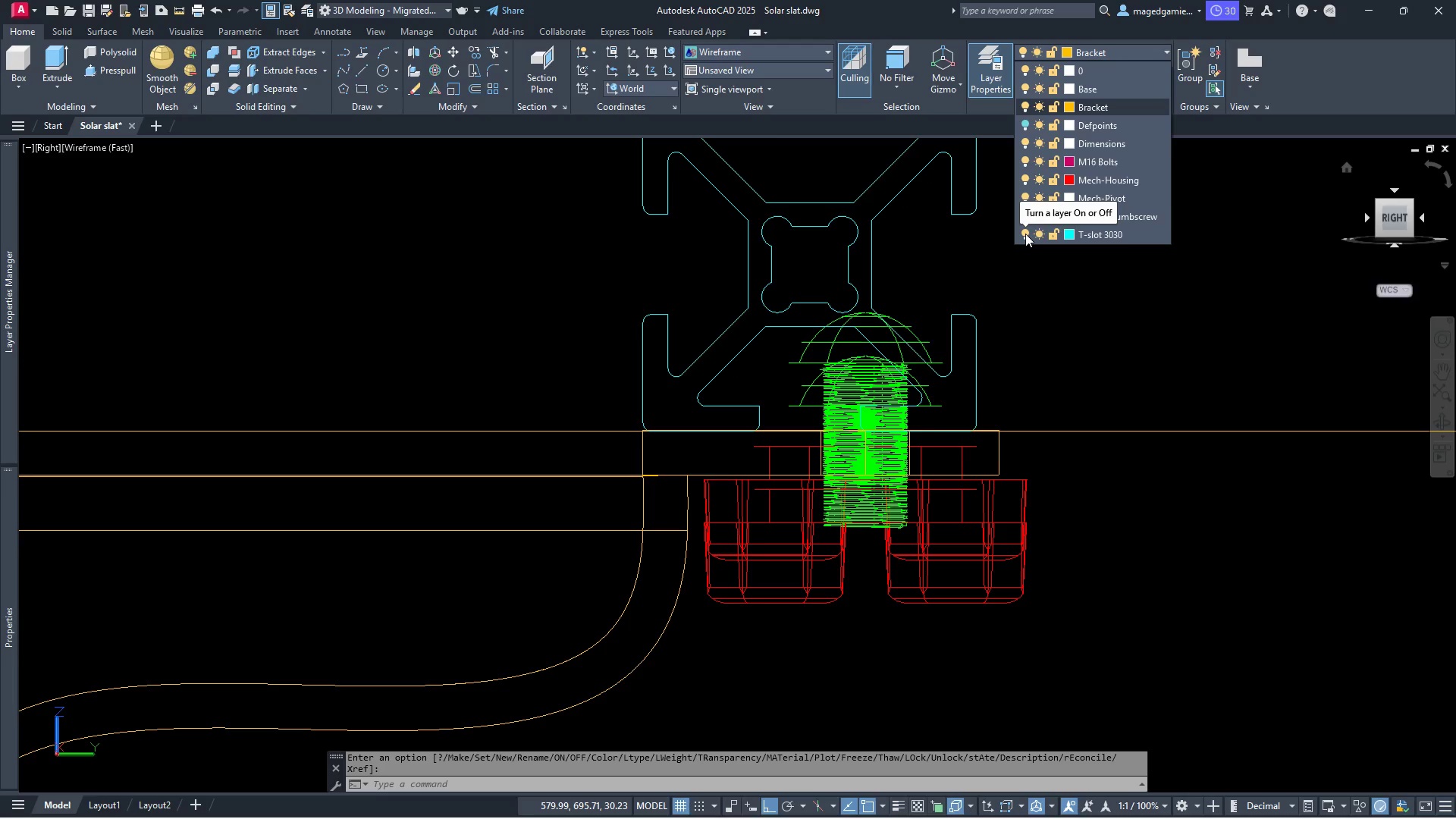 
wait(12.55)
 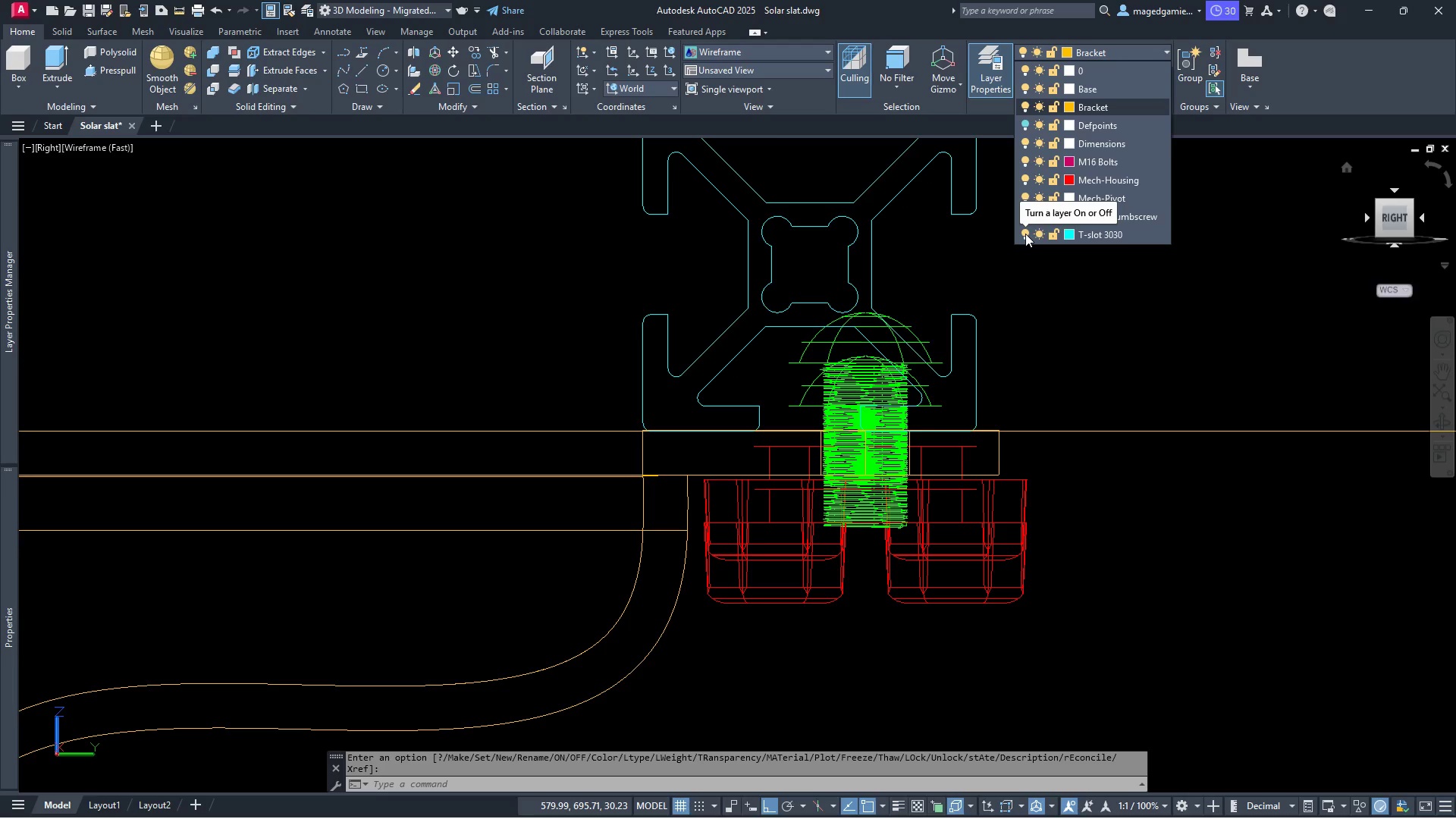 
key(Escape)
 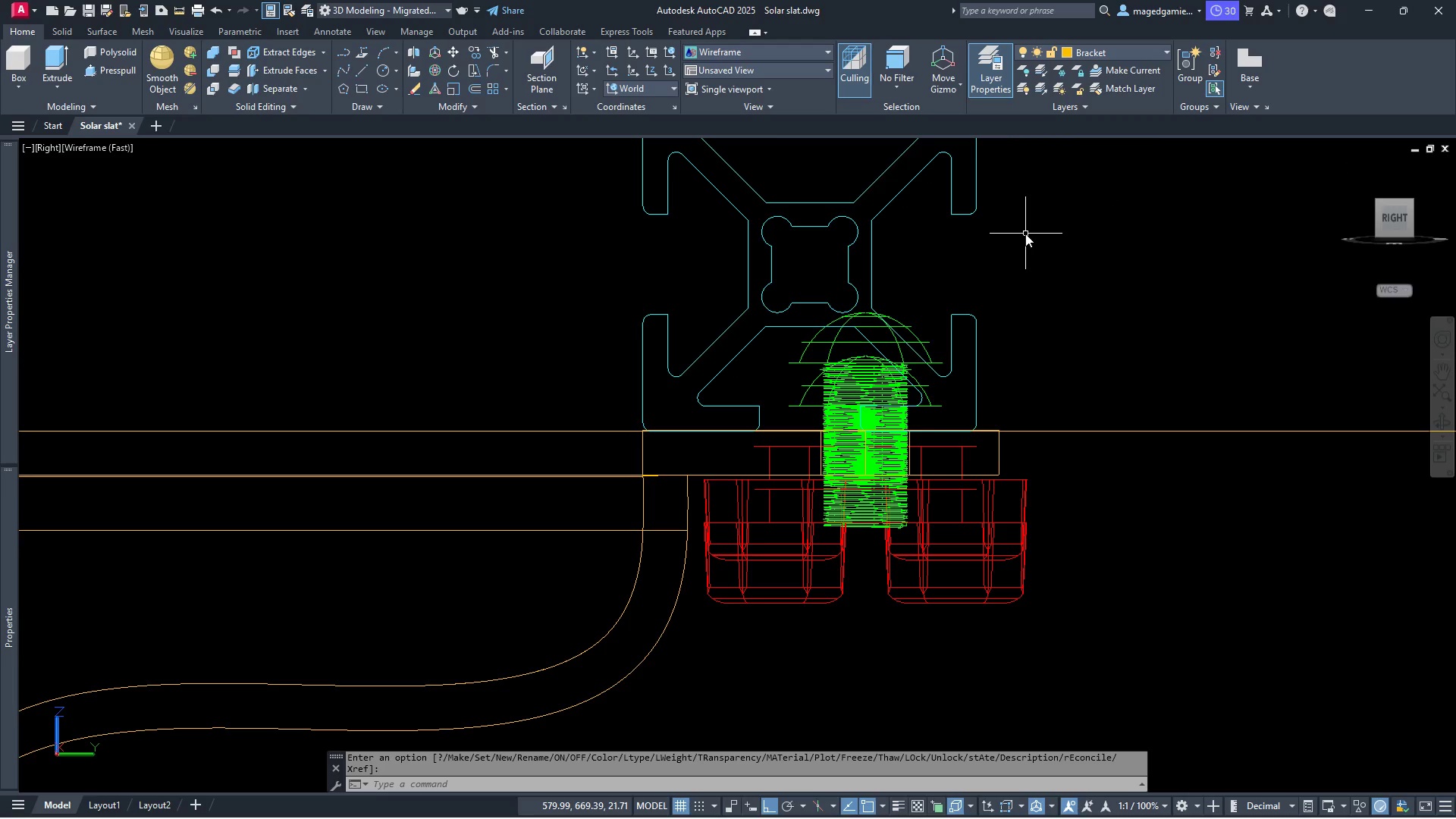 
key(Escape)
 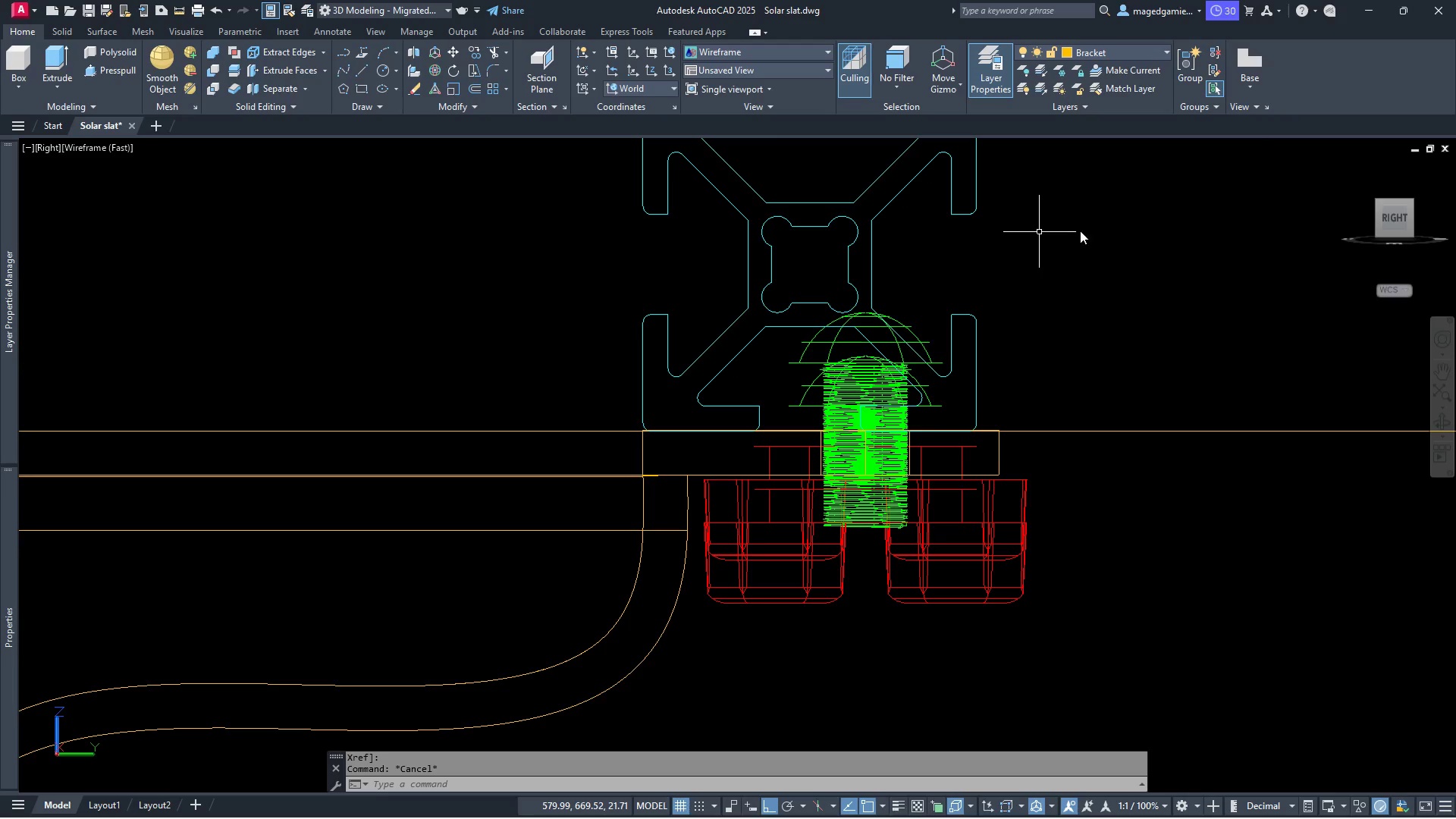 
key(Escape)
 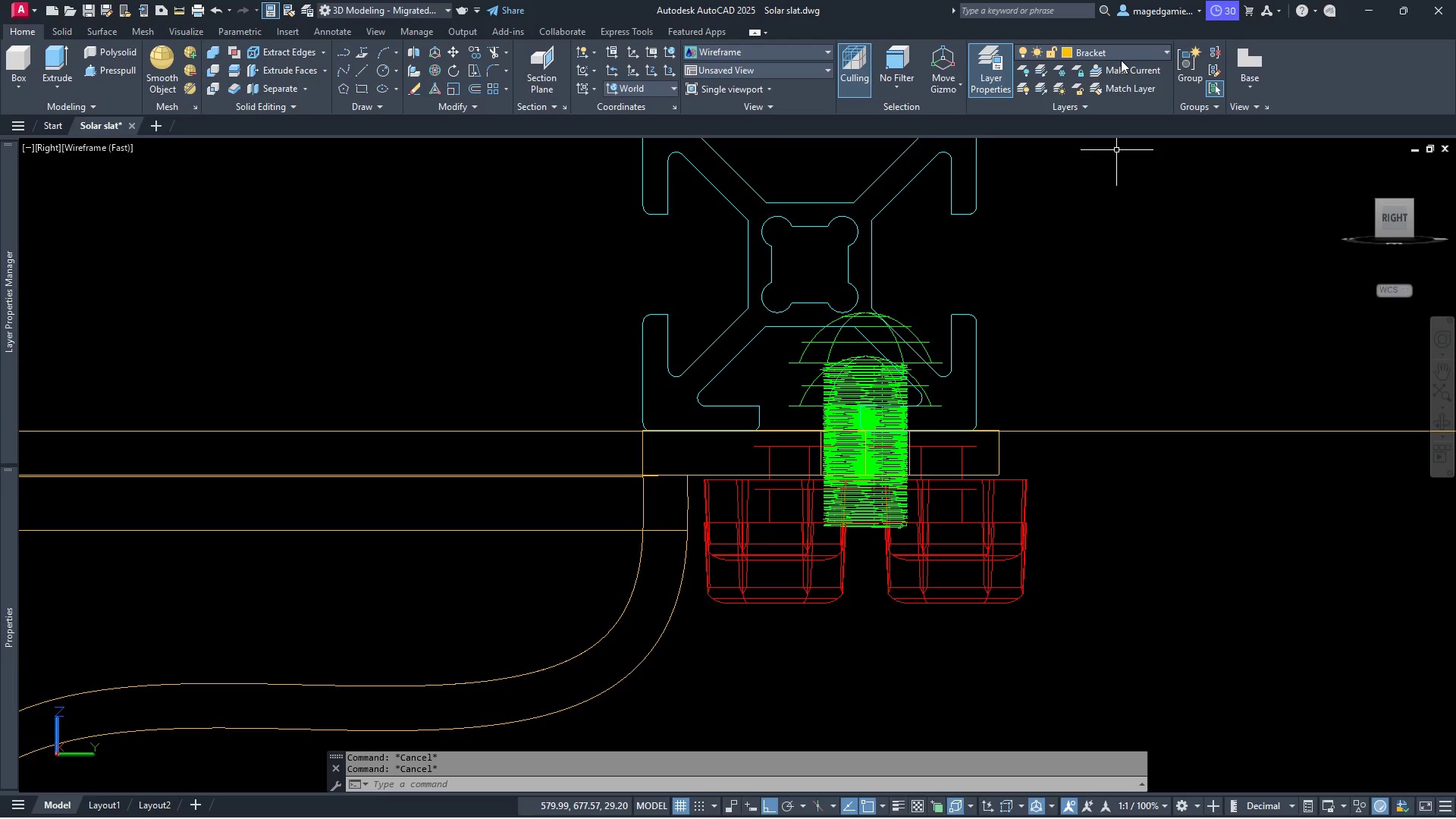 
left_click([1129, 57])
 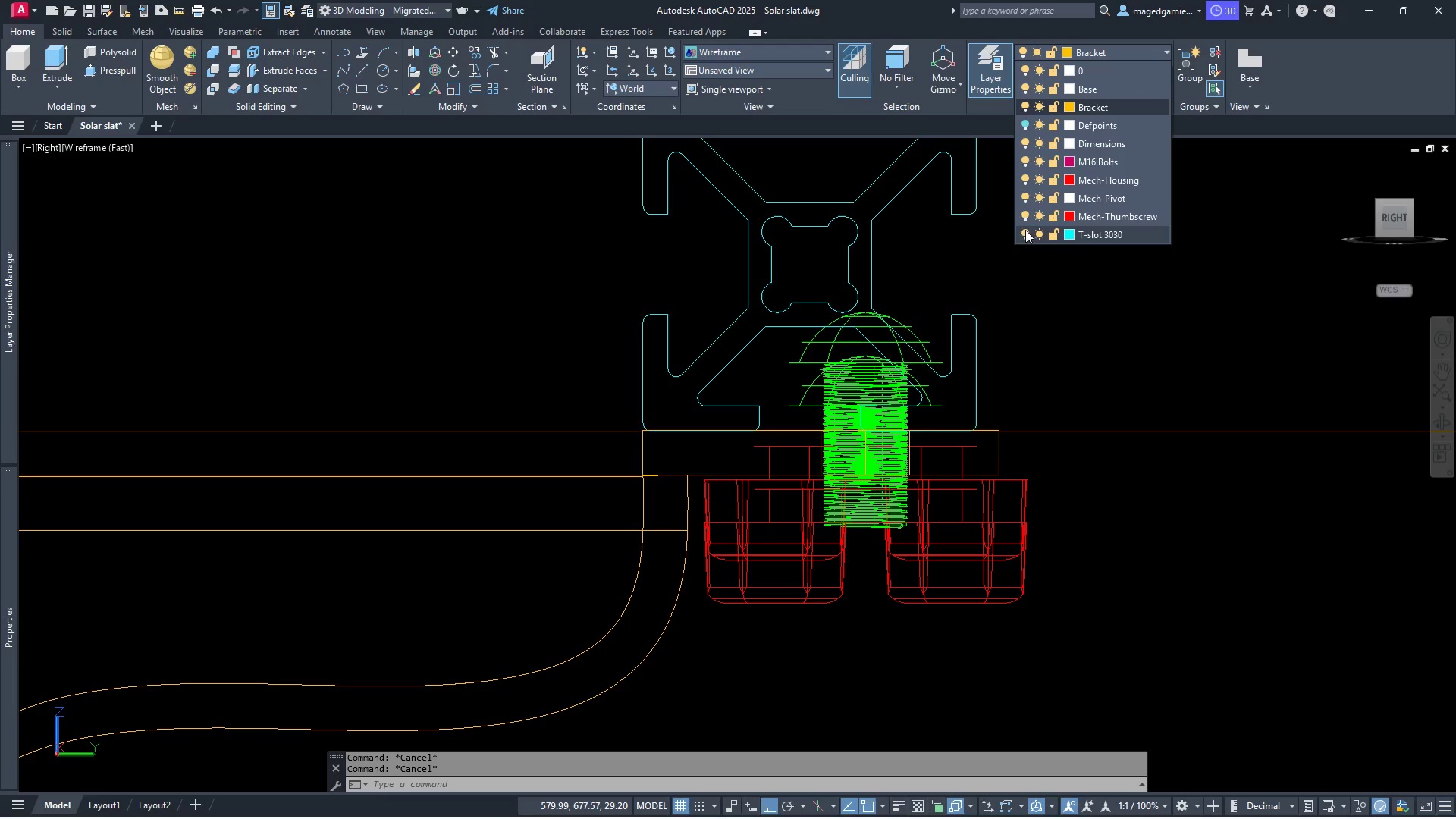 
left_click([1025, 234])
 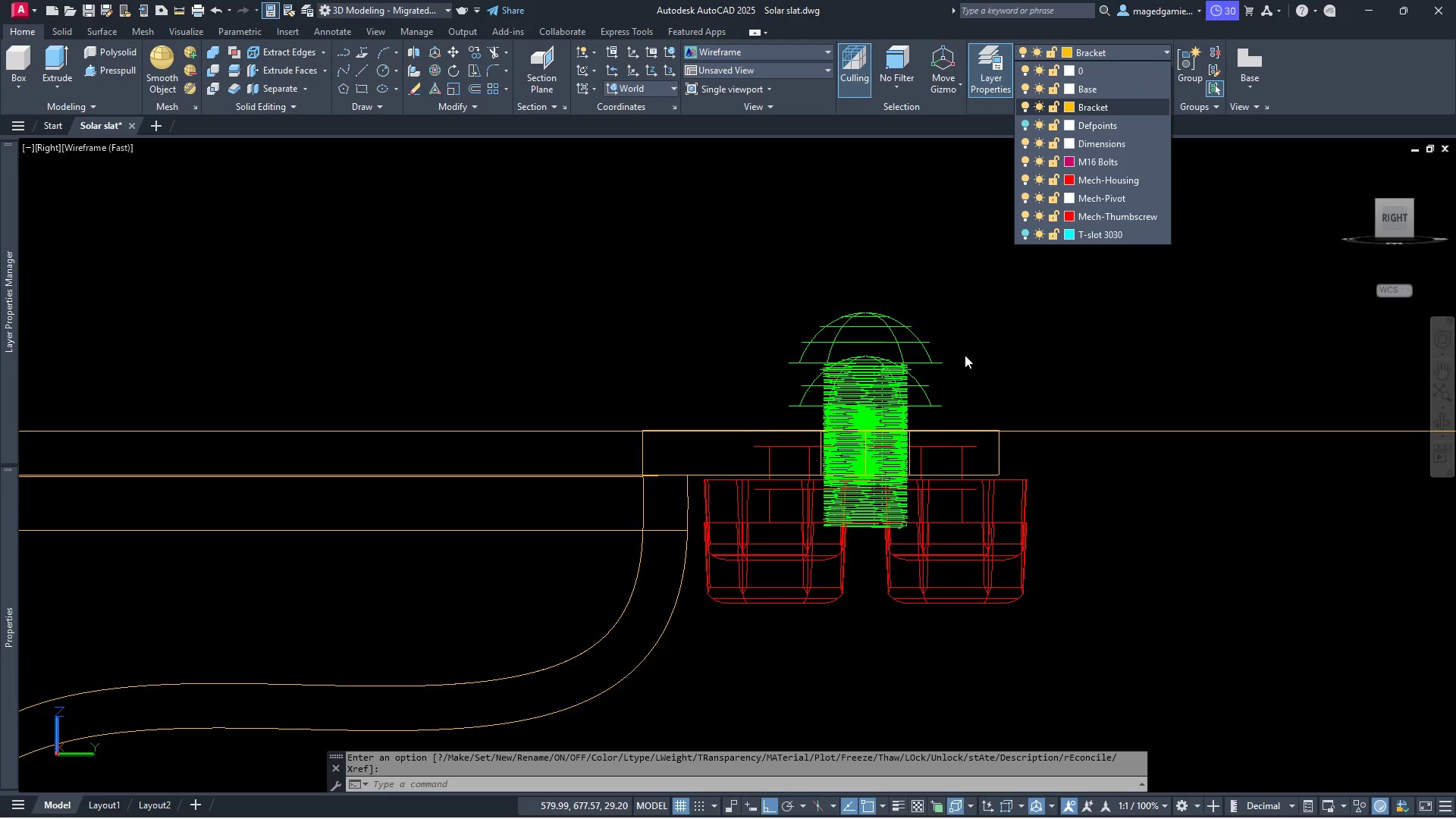 
scroll: coordinate [965, 355], scroll_direction: up, amount: 1.0
 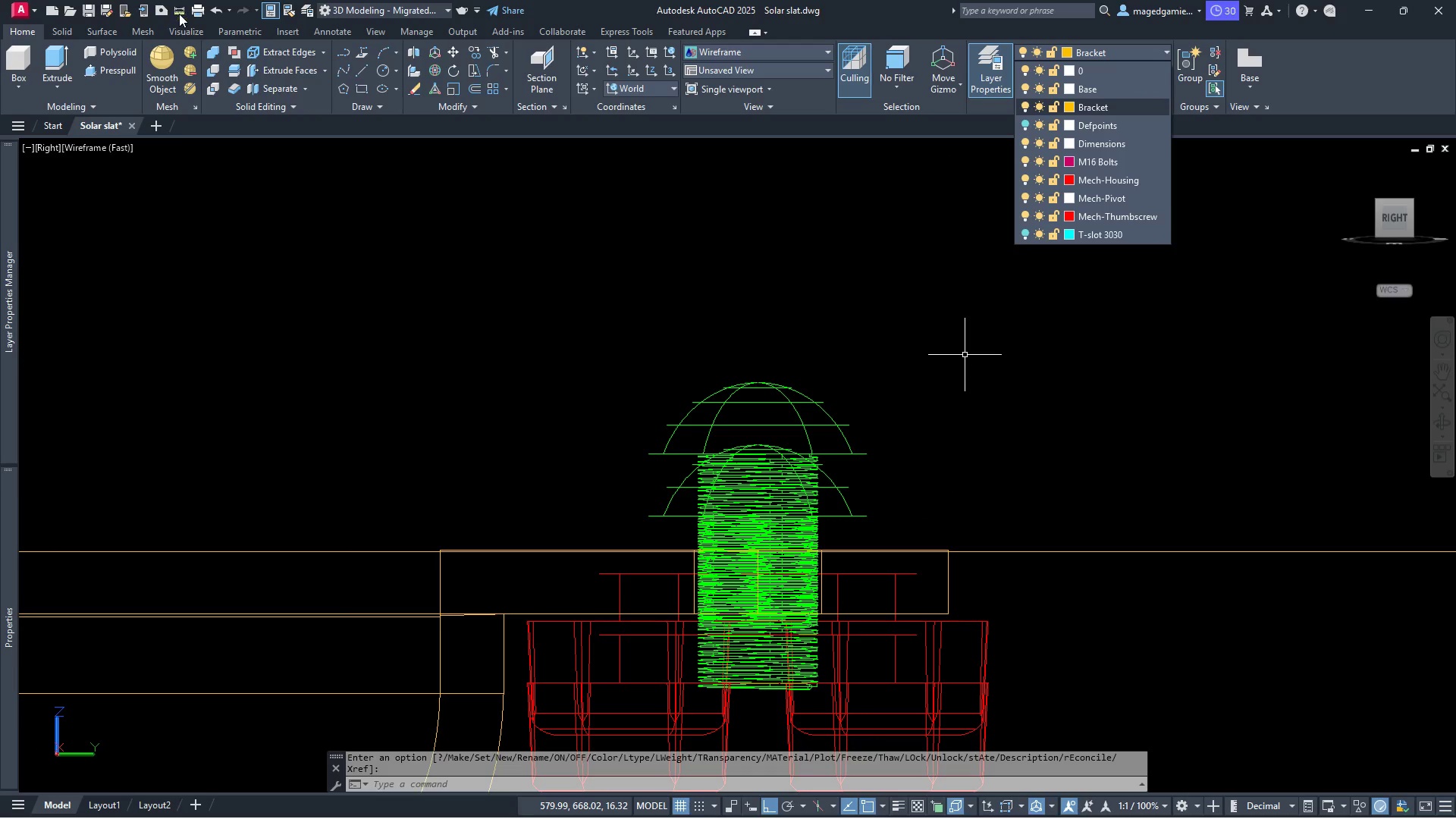 
left_click([178, 12])
 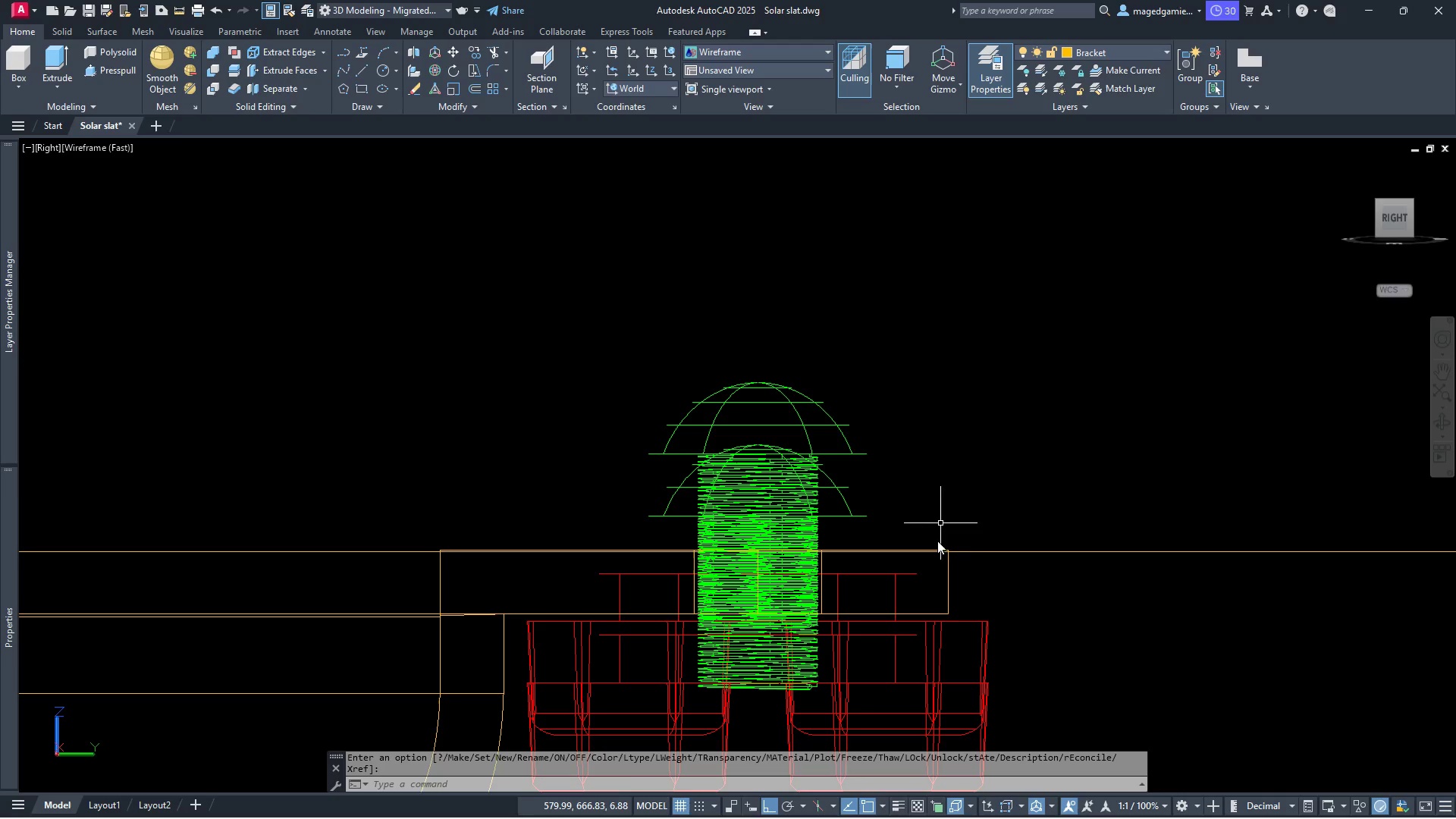 
scroll: coordinate [932, 585], scroll_direction: up, amount: 1.0
 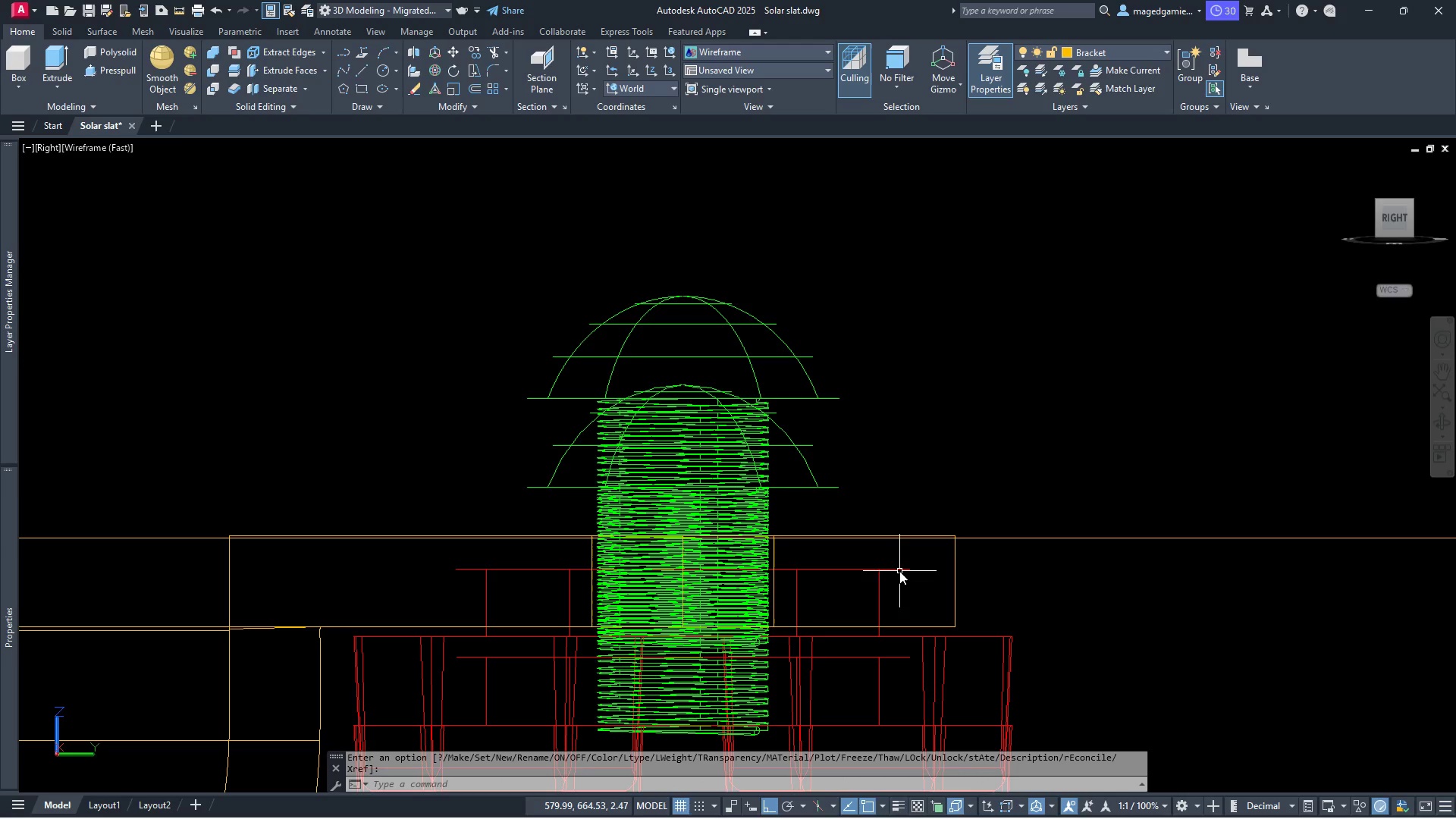 
right_click([899, 571])
 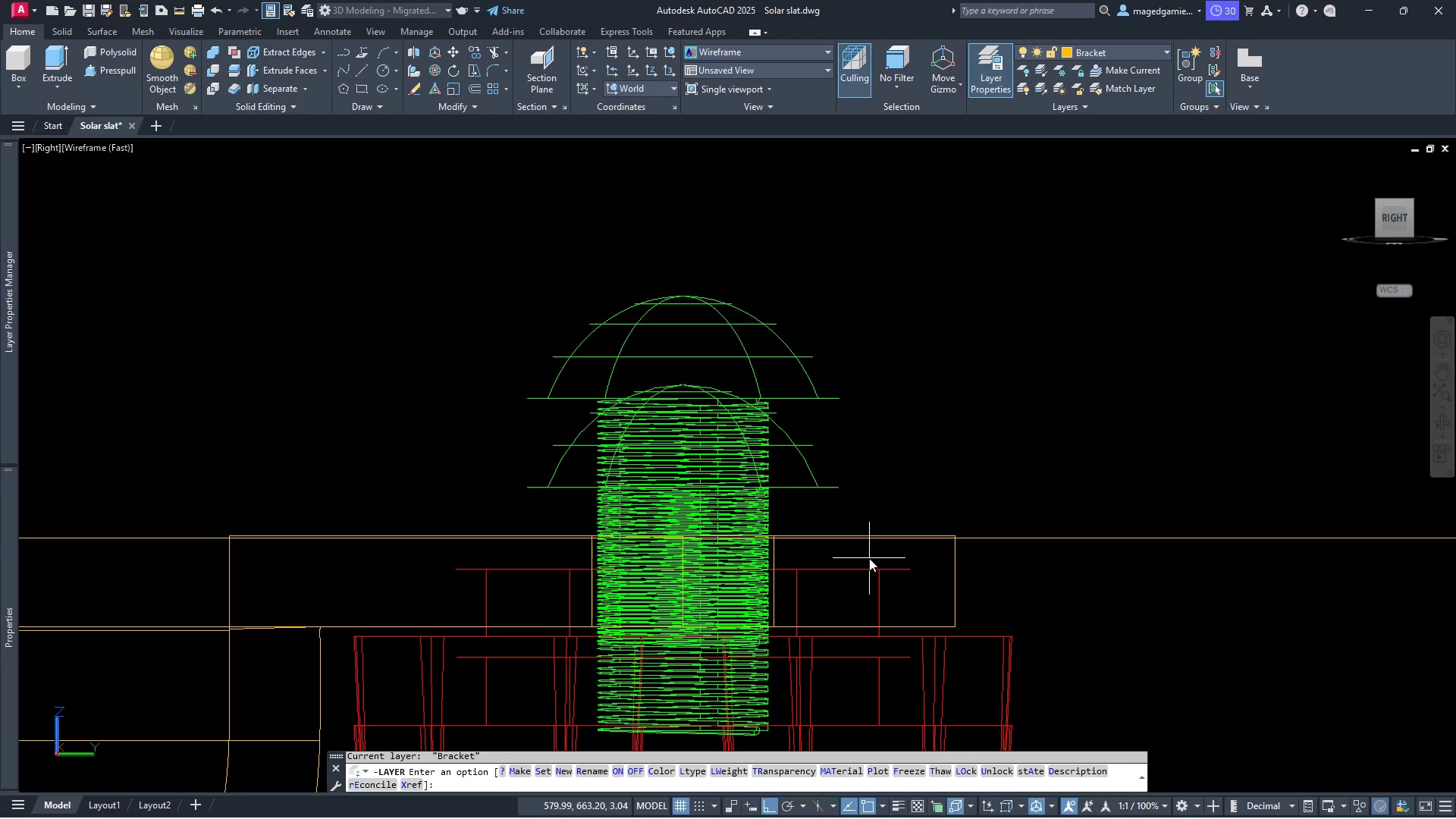 
key(Escape)
 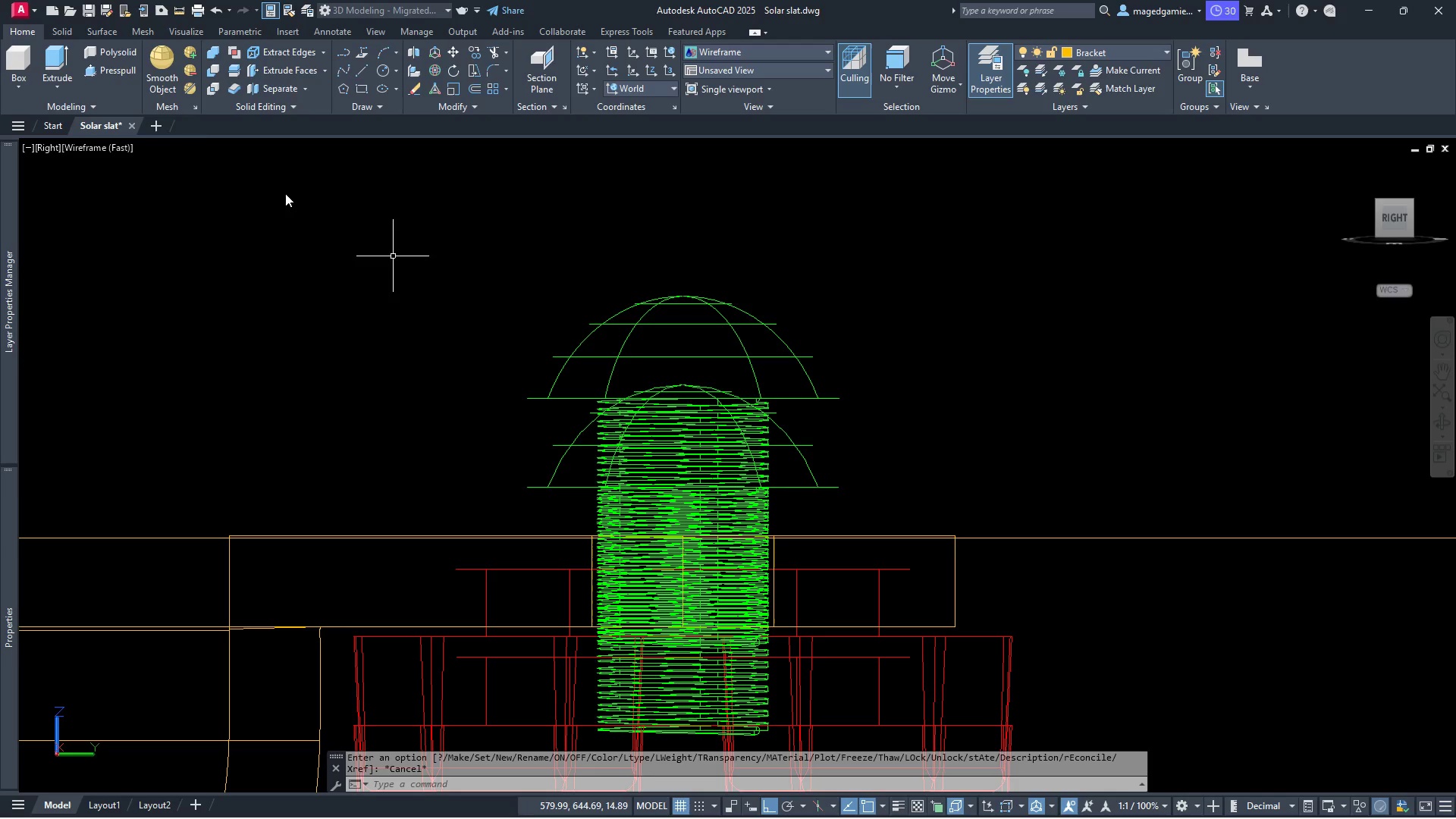 
key(Escape)
 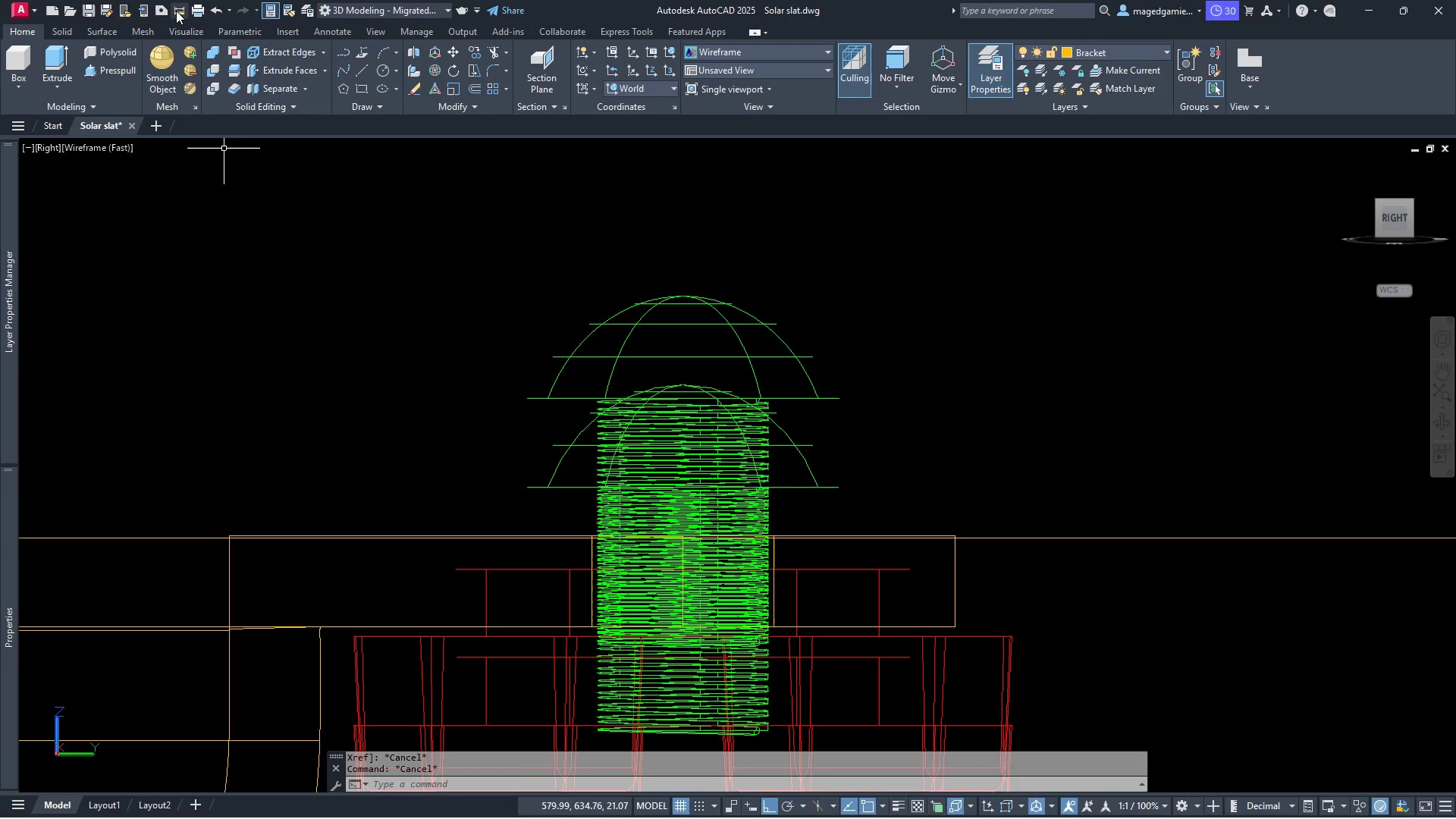 
left_click([177, 11])
 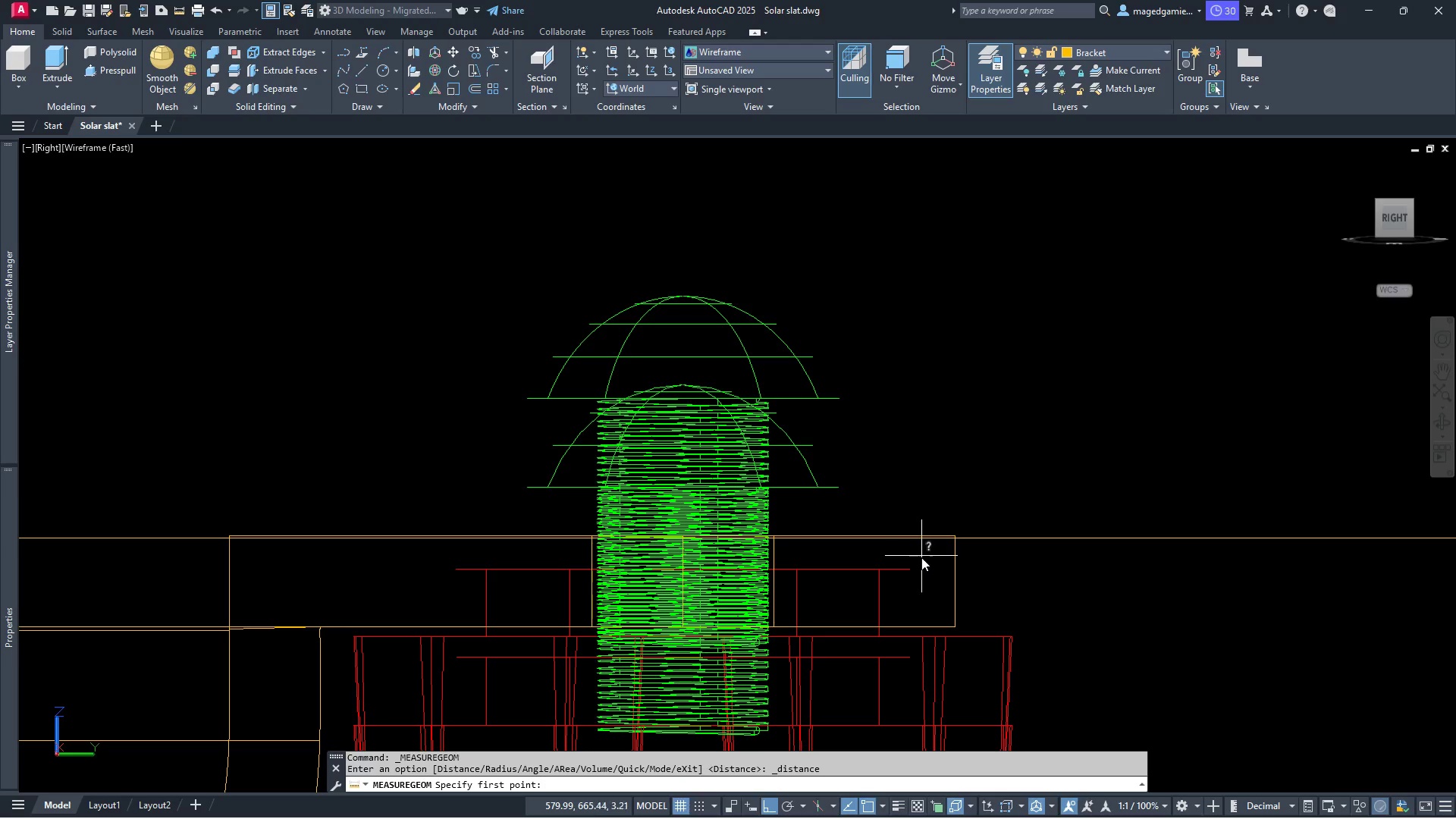 
left_click([909, 573])
 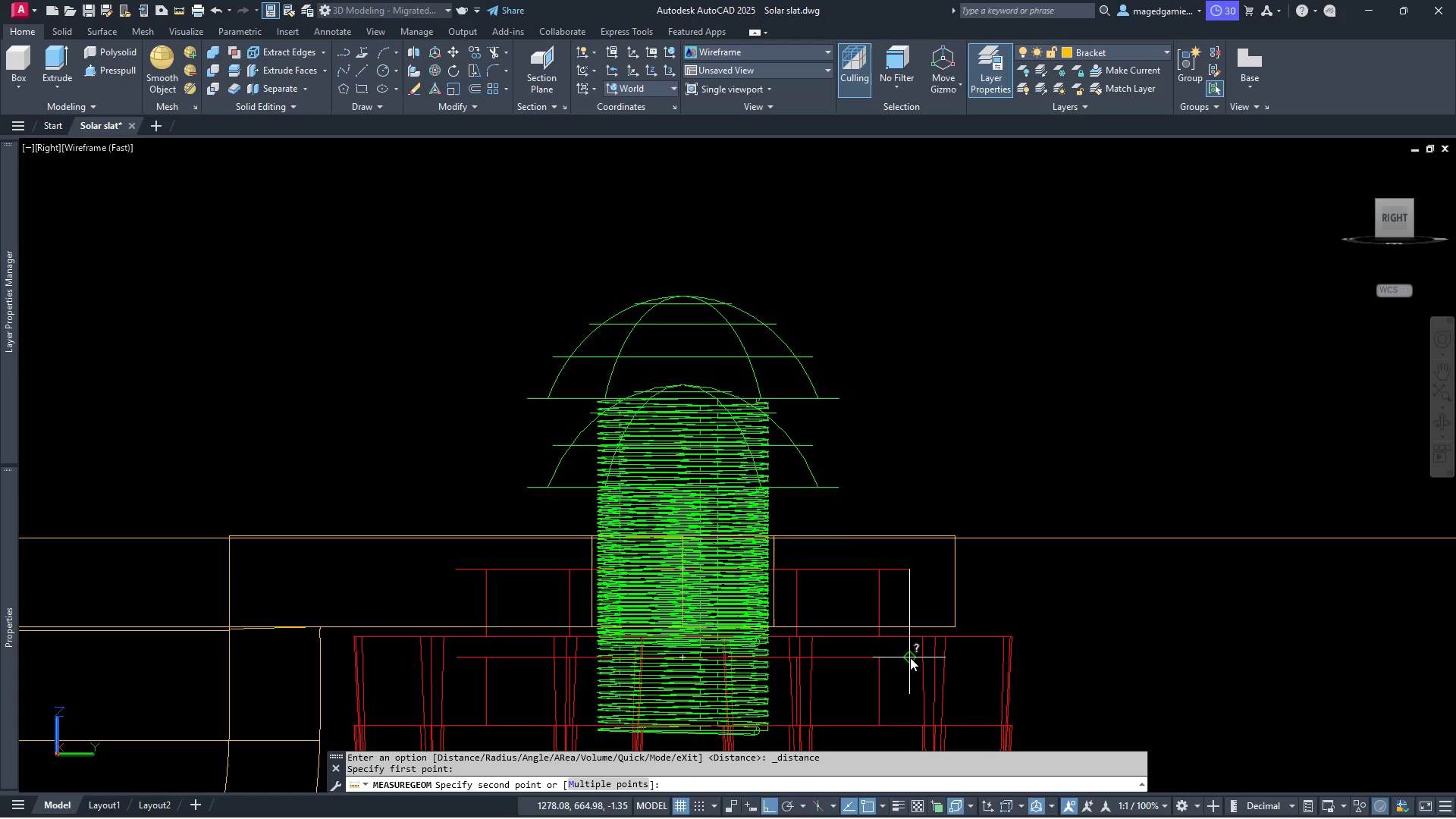 
left_click([911, 657])
 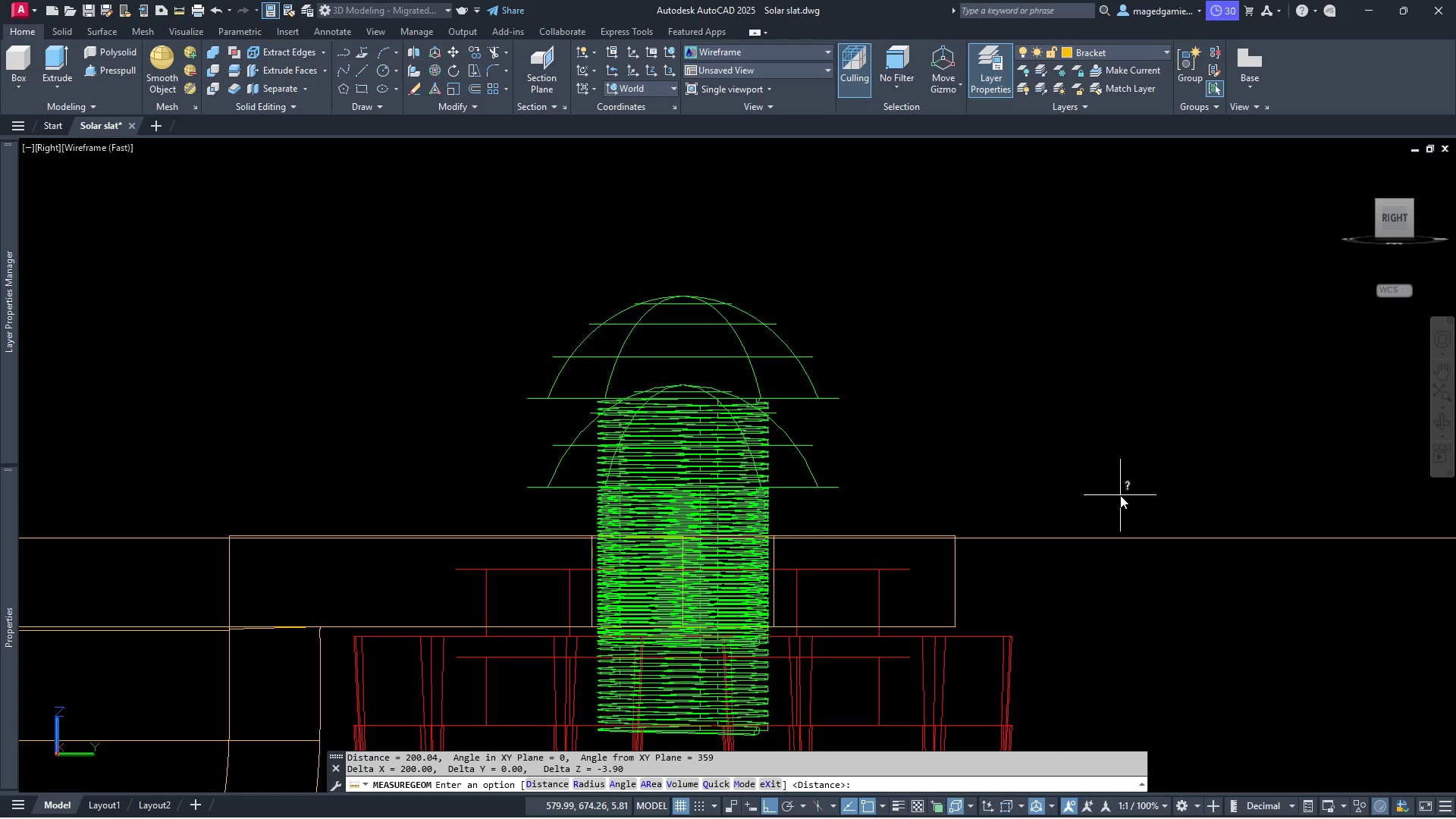 
key(Escape)
 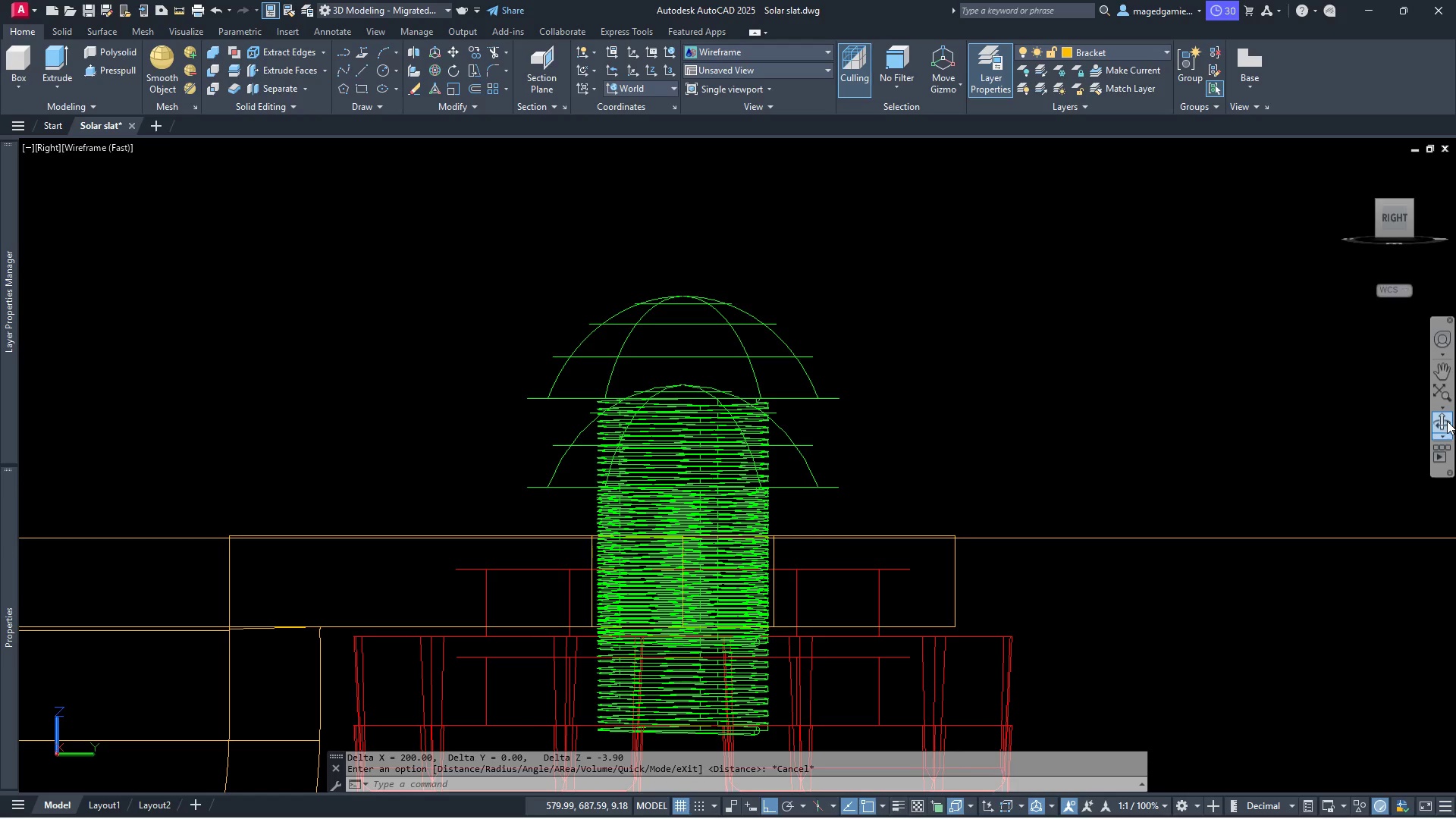 
left_click([1447, 423])
 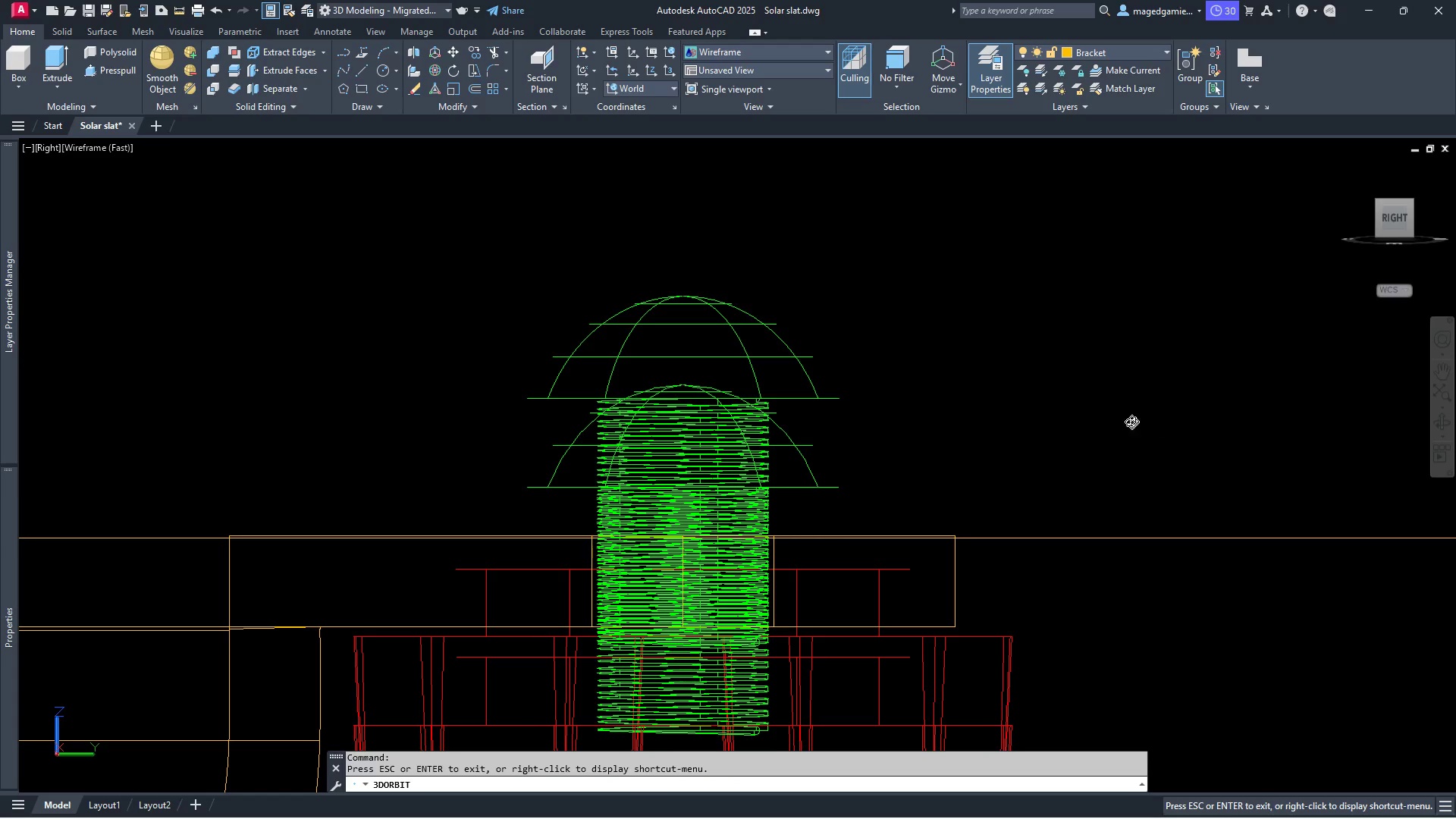 
left_click_drag(start_coordinate=[1101, 430], to_coordinate=[1056, 440])
 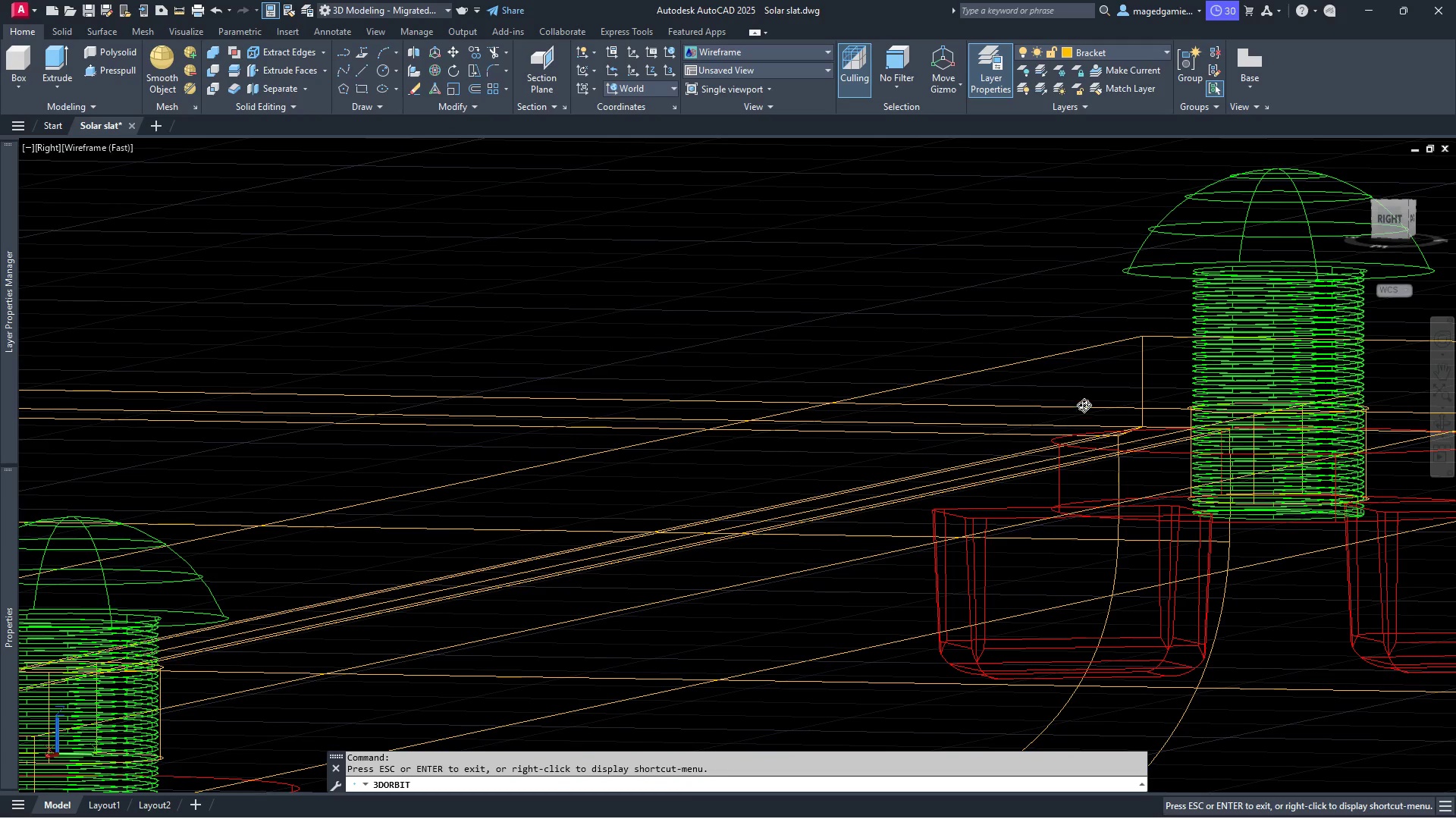 
scroll: coordinate [1084, 403], scroll_direction: down, amount: 9.0
 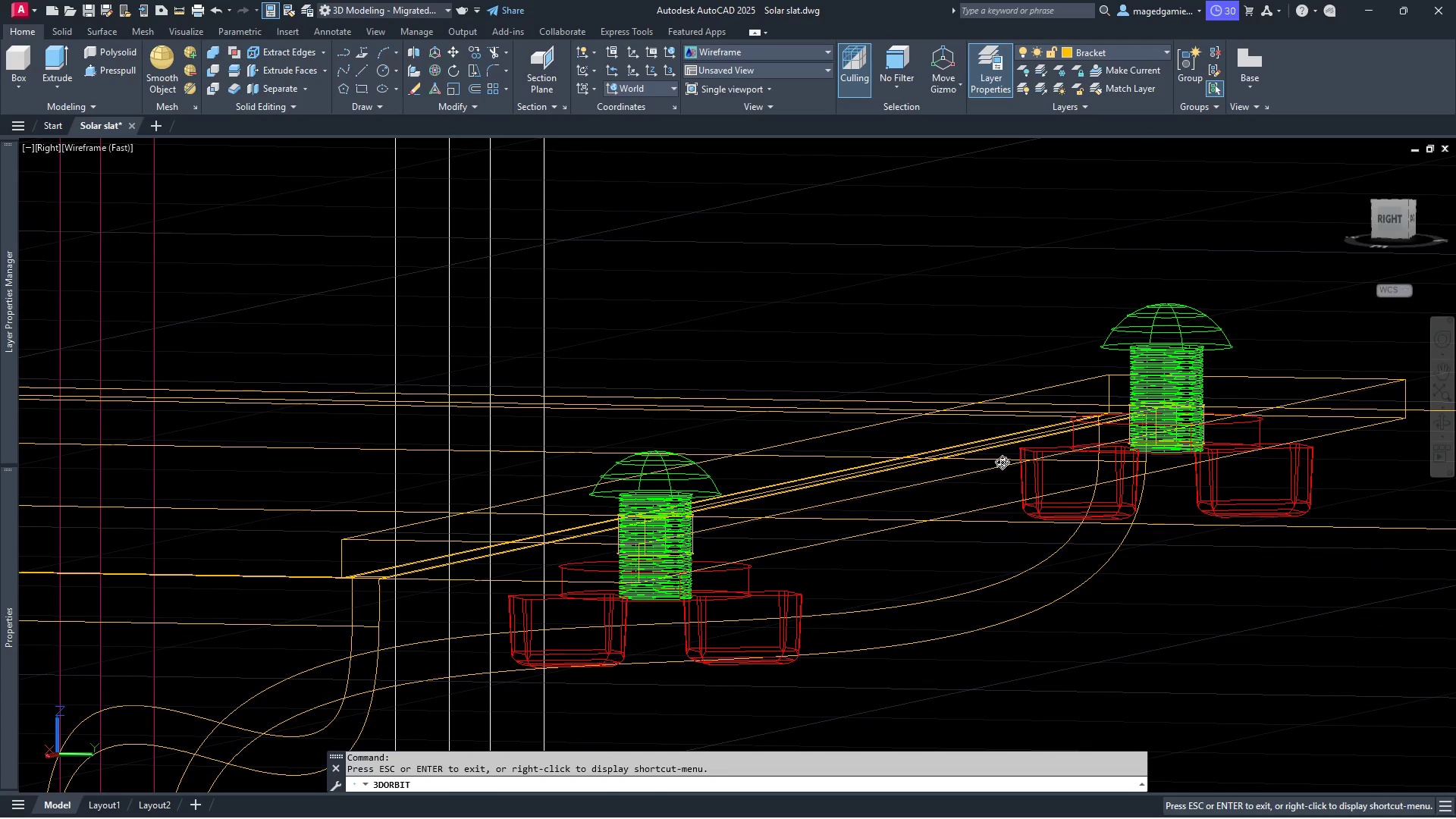 
left_click_drag(start_coordinate=[1000, 462], to_coordinate=[1056, 452])
 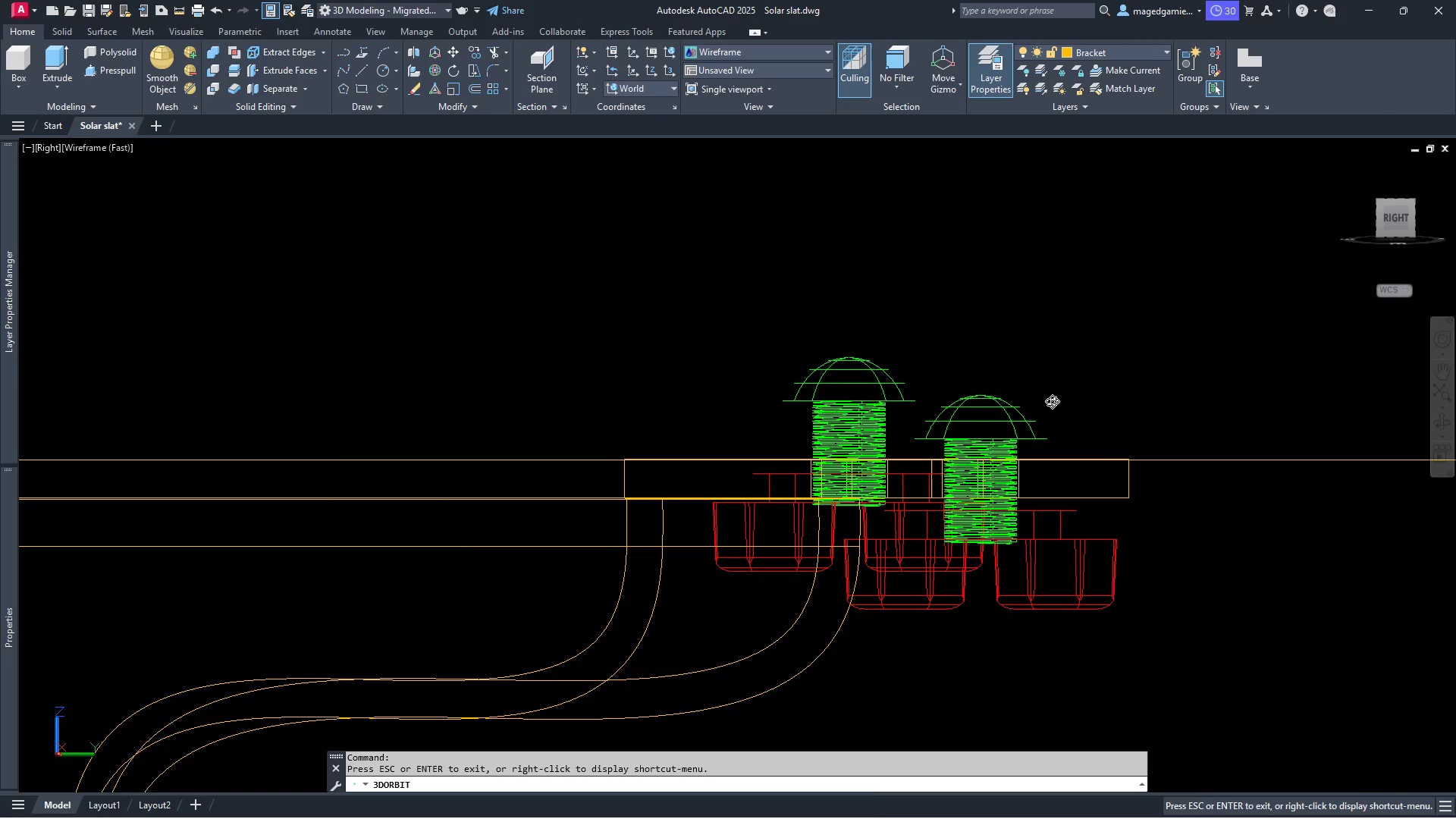 
key(Escape)
 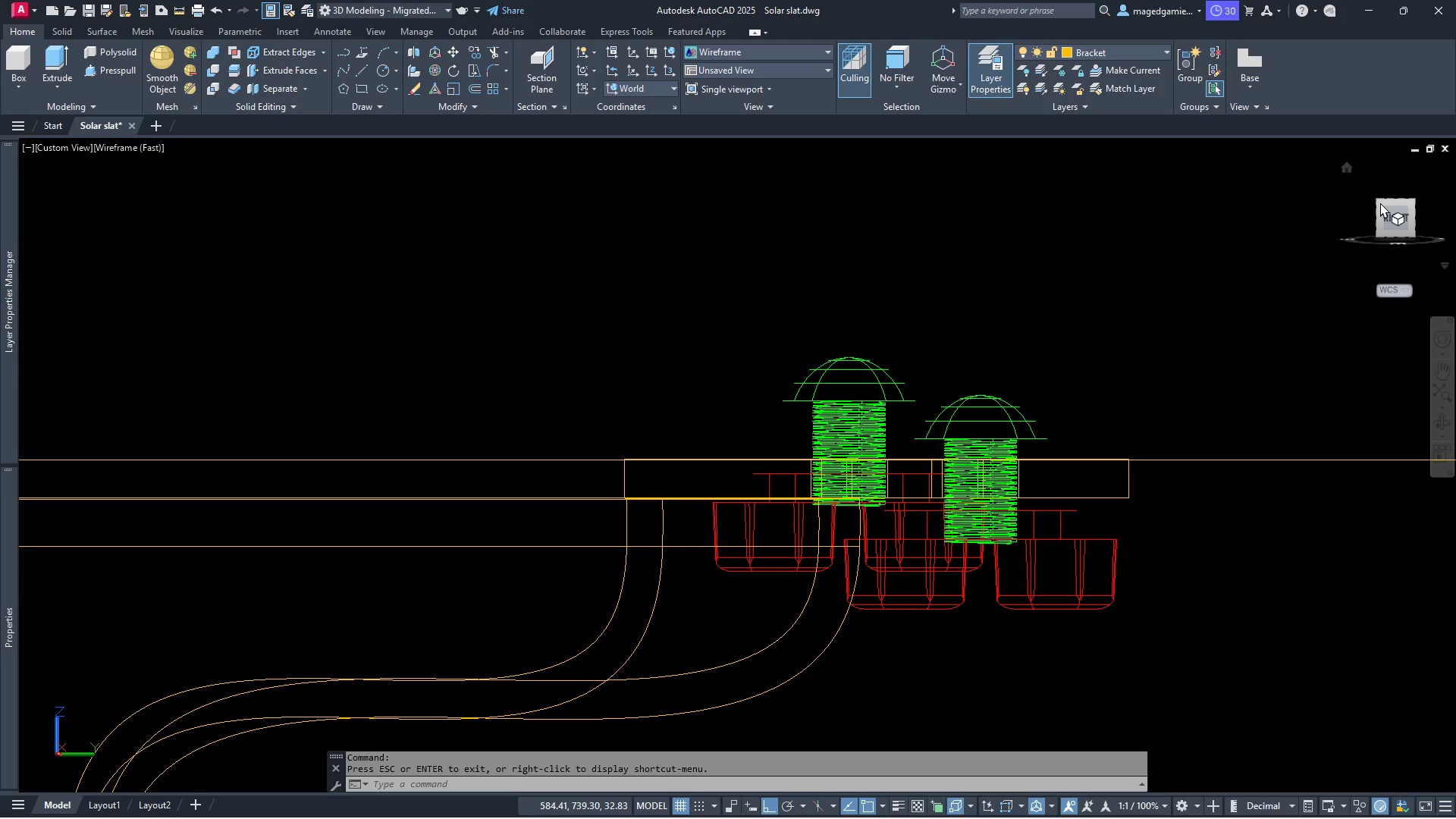 
left_click([1392, 218])
 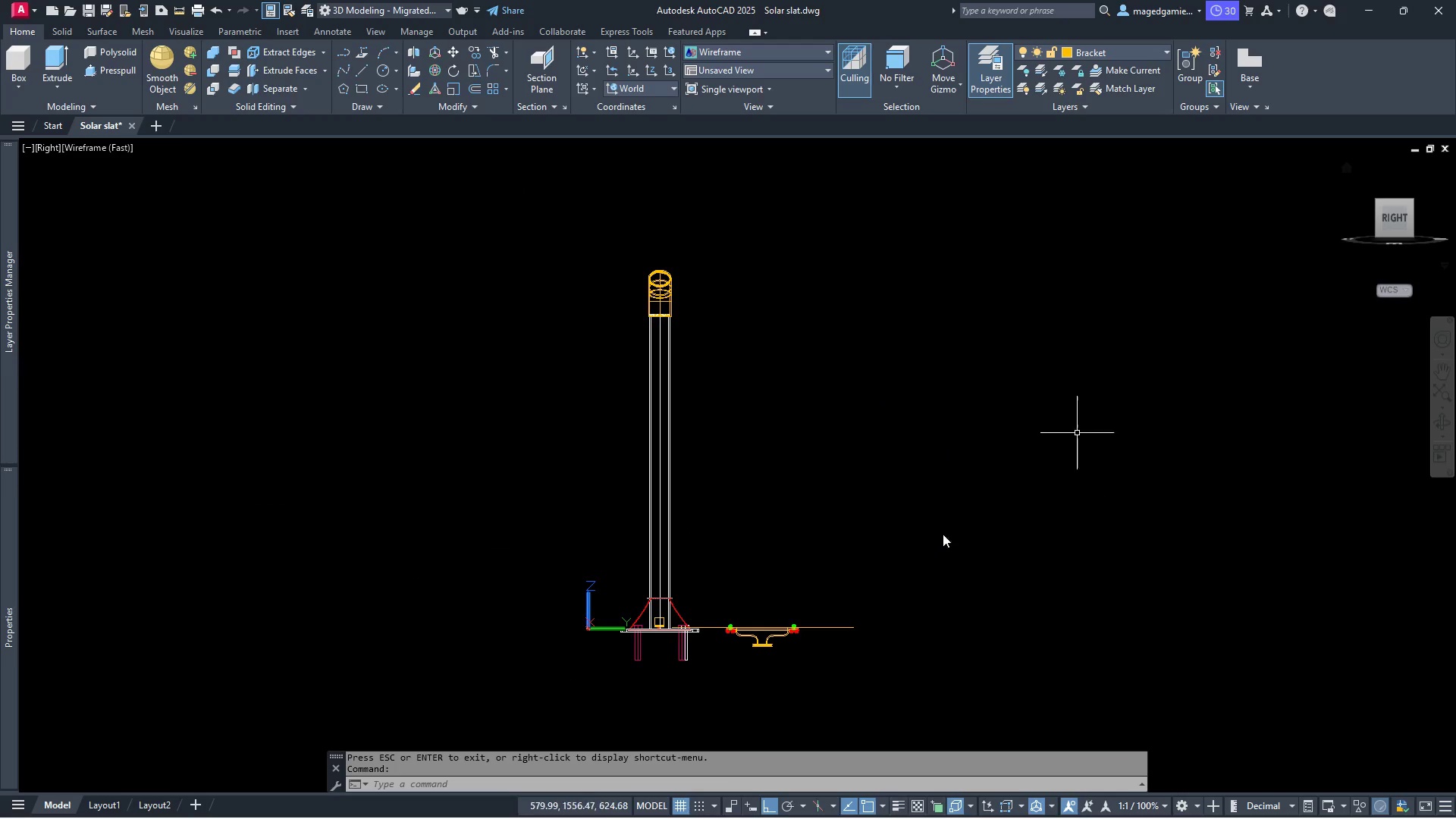 
scroll: coordinate [965, 391], scroll_direction: up, amount: 13.0
 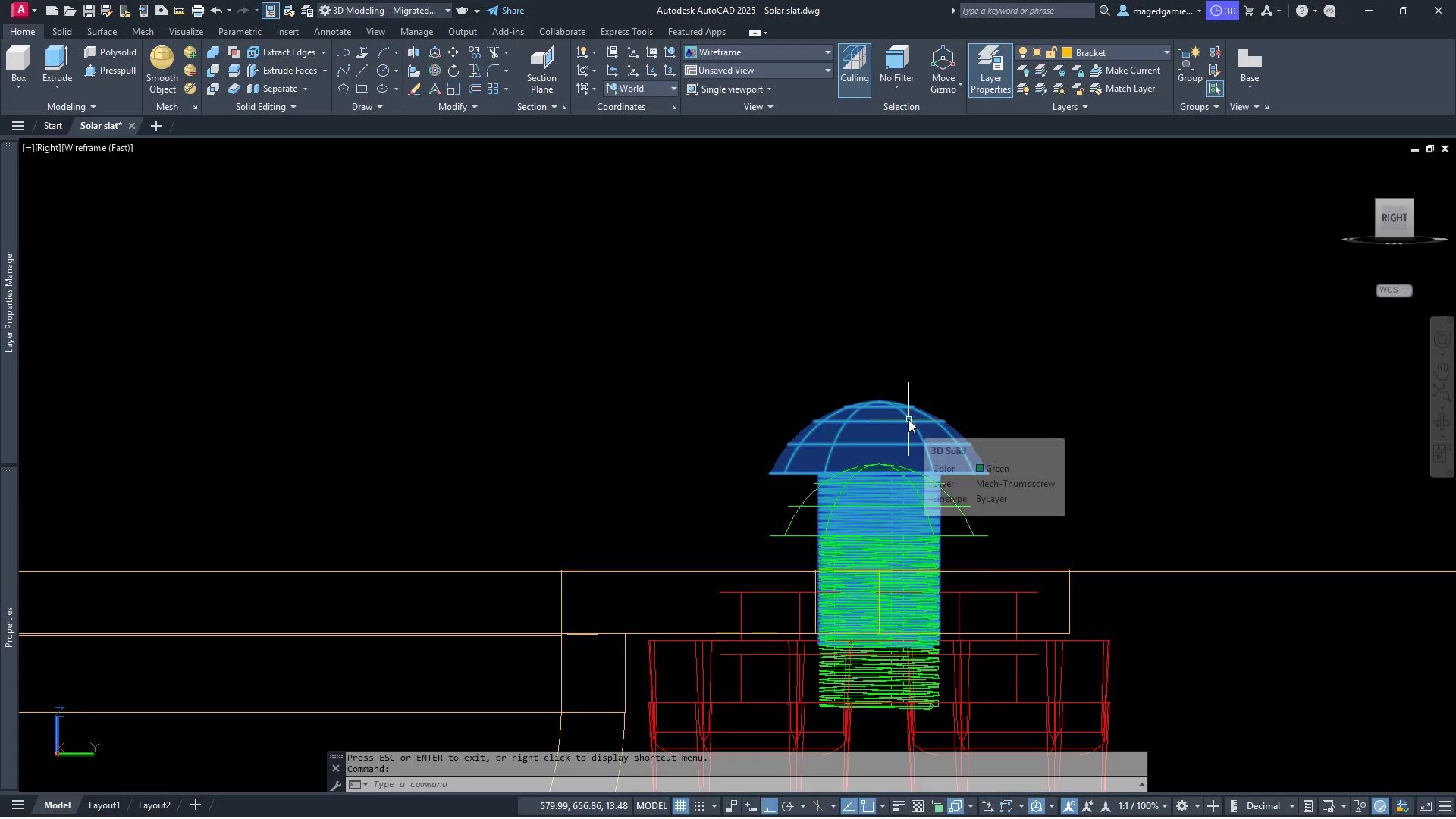 
left_click([908, 419])
 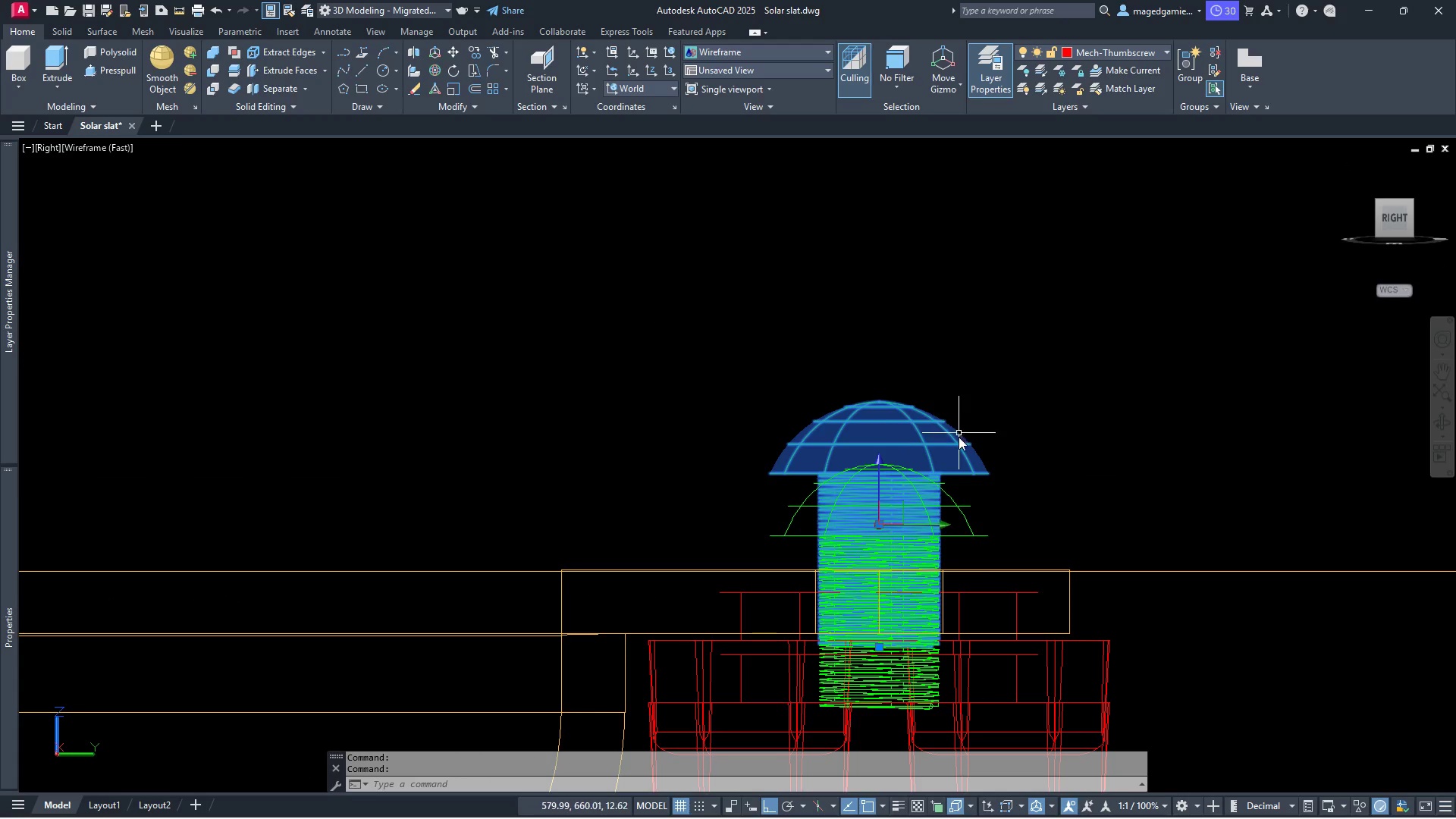 
scroll: coordinate [1193, 460], scroll_direction: down, amount: 3.0
 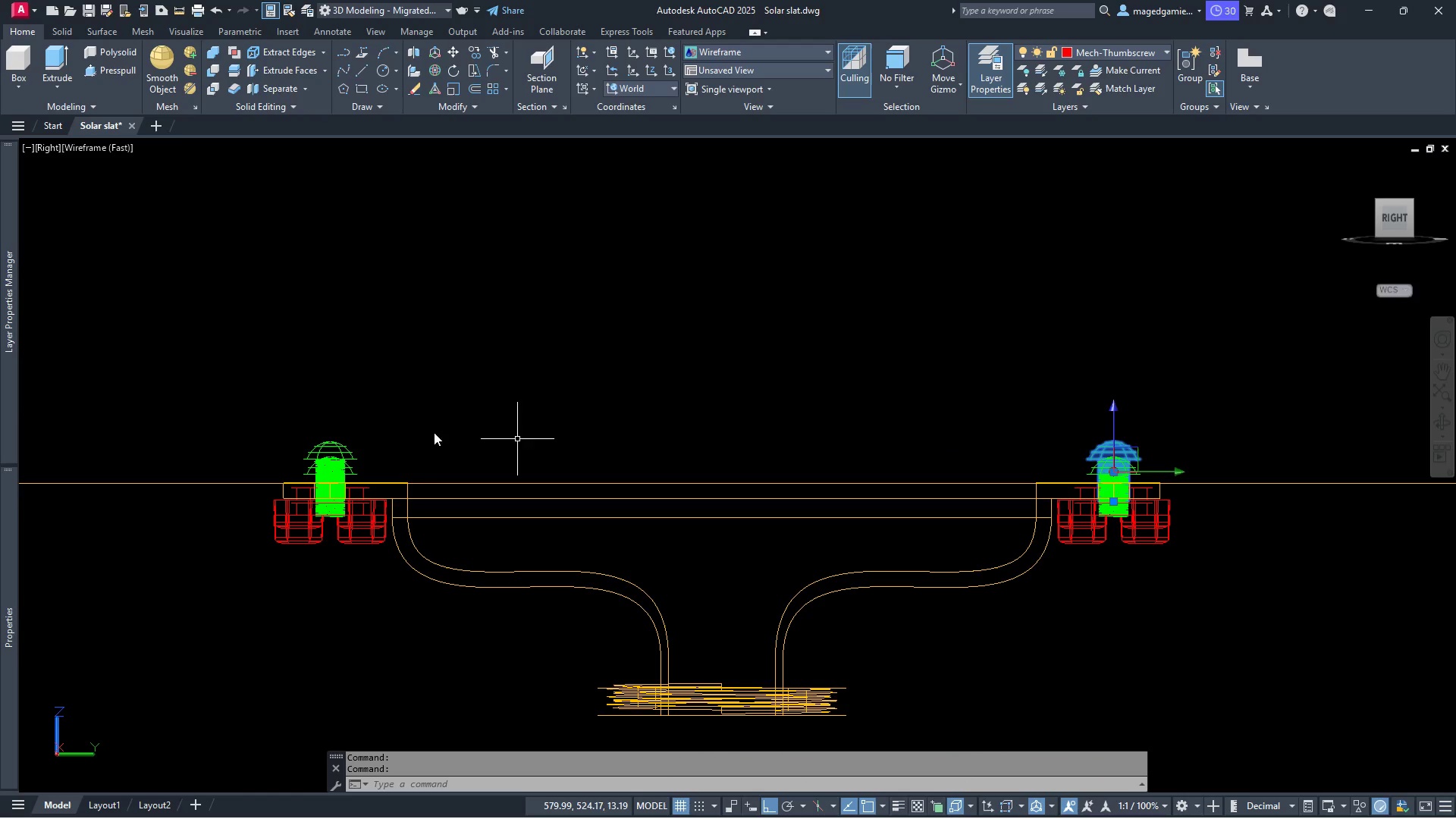 
scroll: coordinate [350, 428], scroll_direction: up, amount: 3.0
 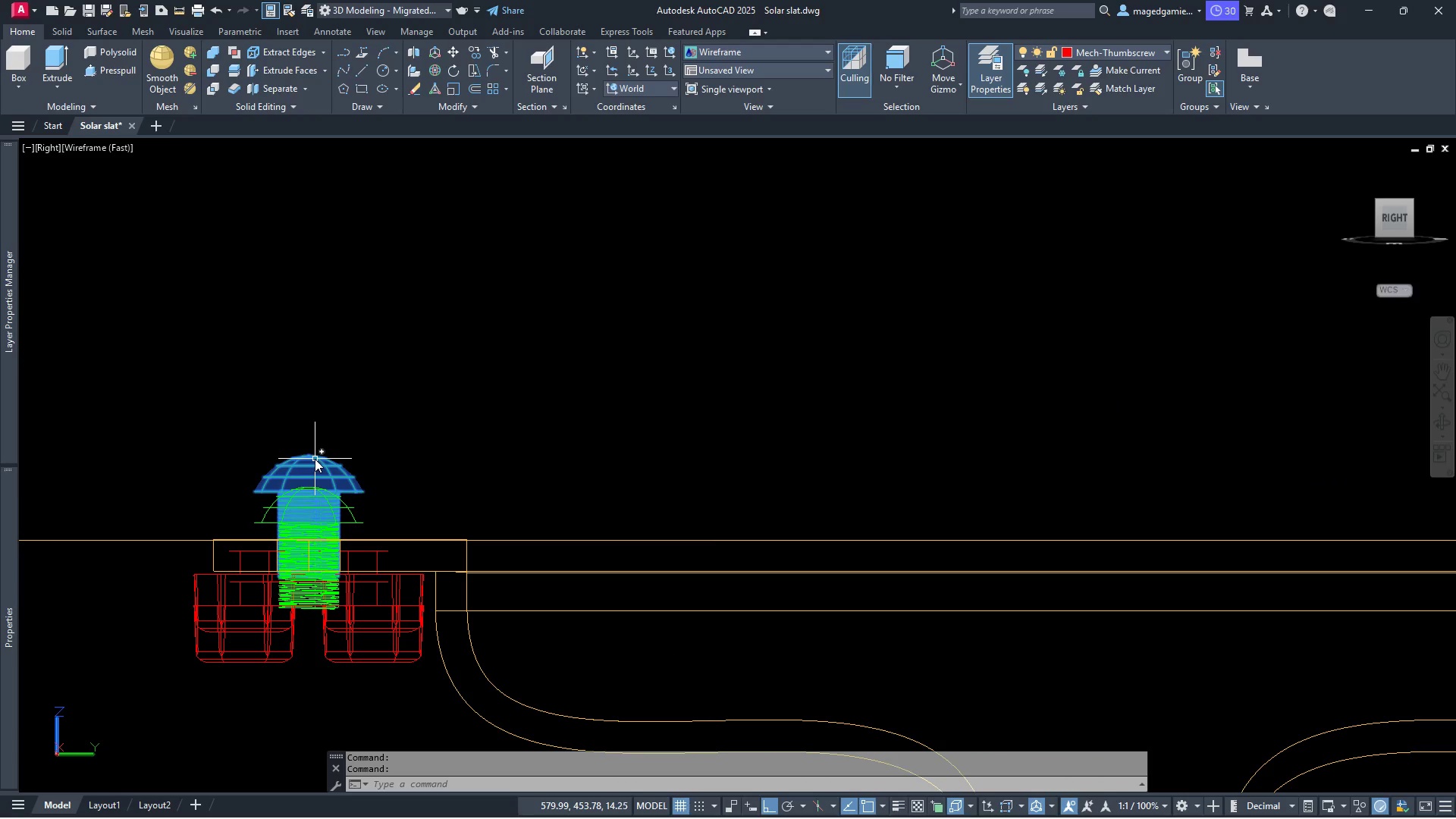 
left_click([315, 459])
 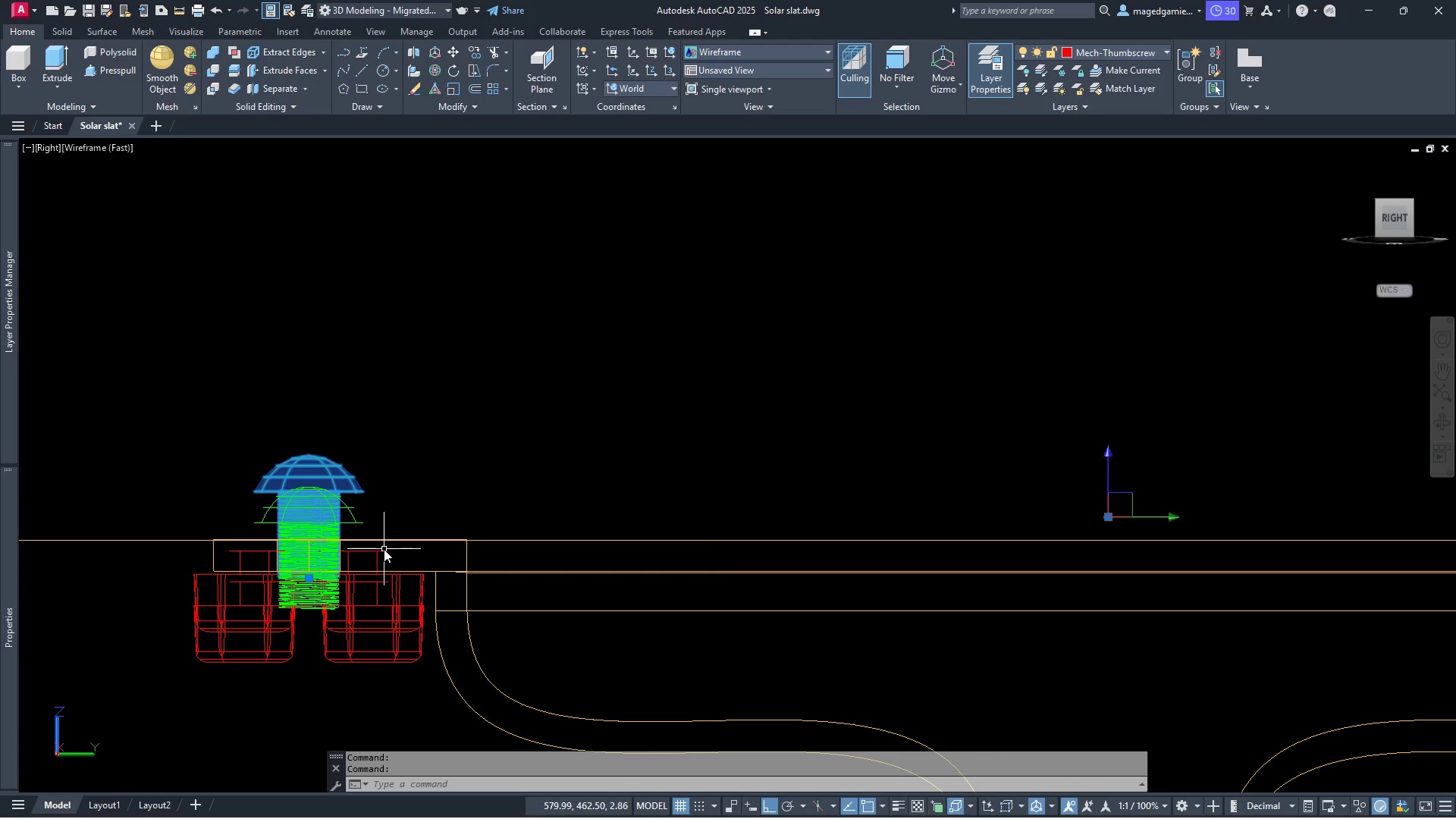 
left_click([385, 549])
 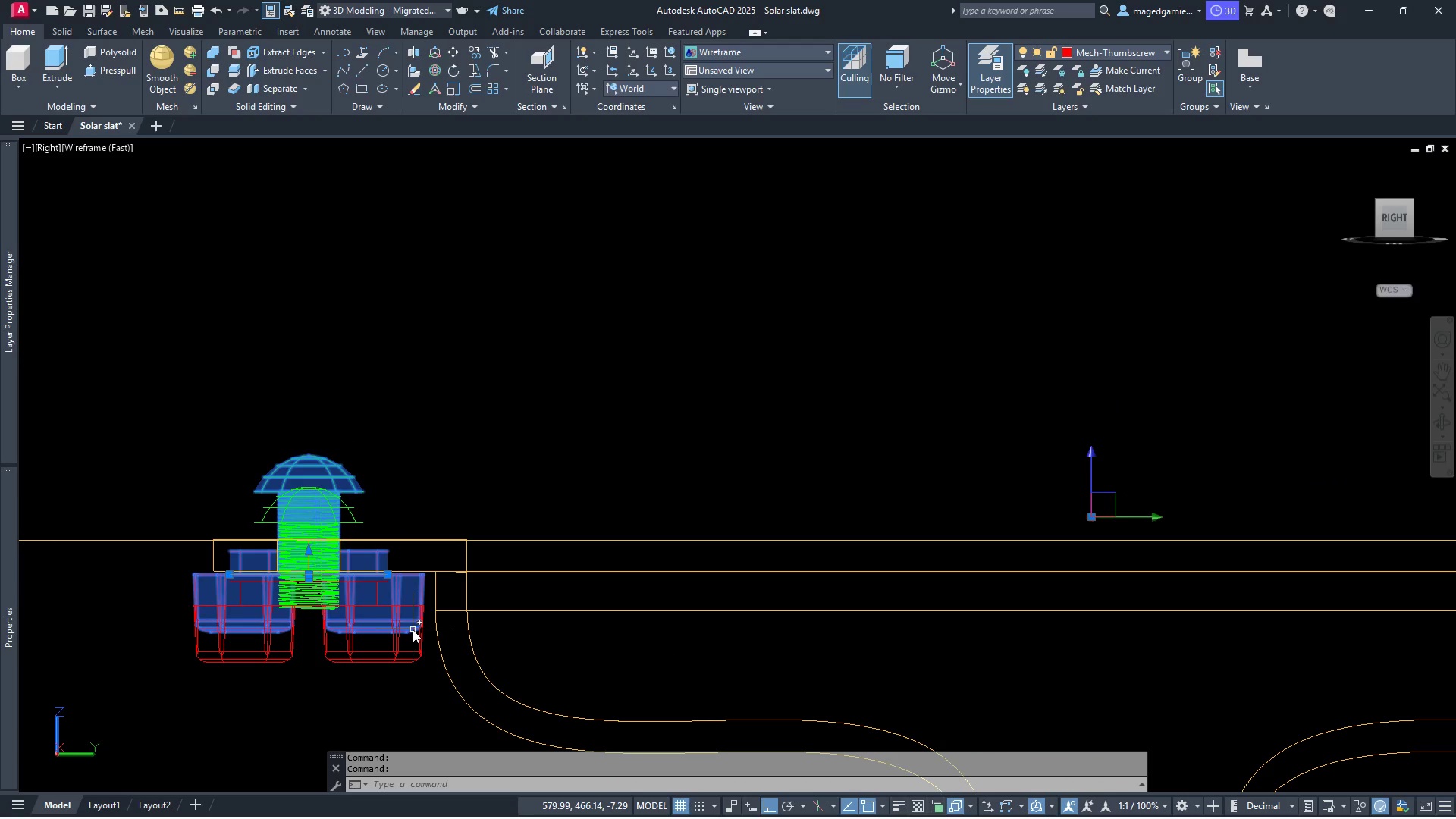 
left_click([413, 629])
 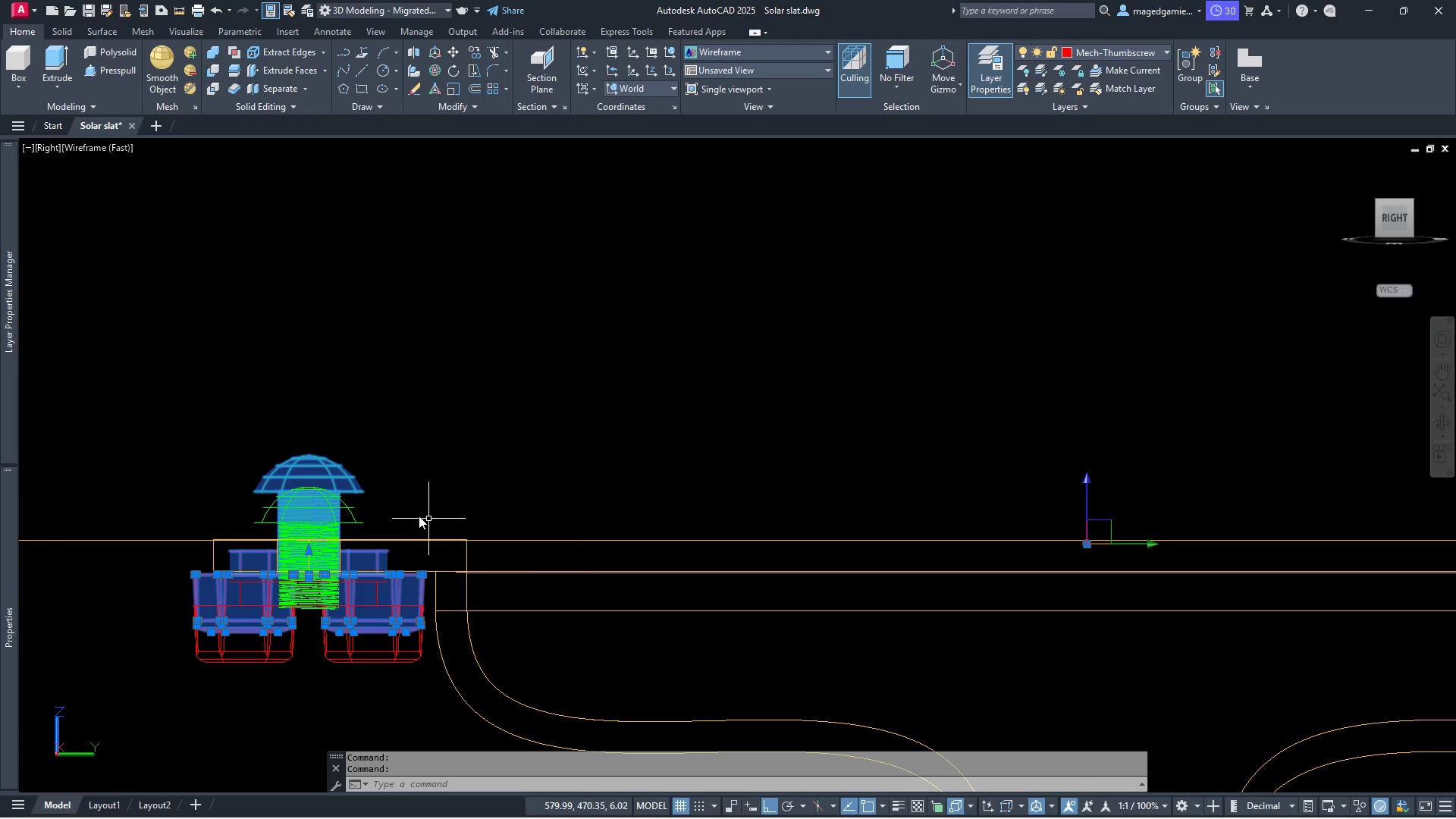 
scroll: coordinate [282, 485], scroll_direction: down, amount: 1.0
 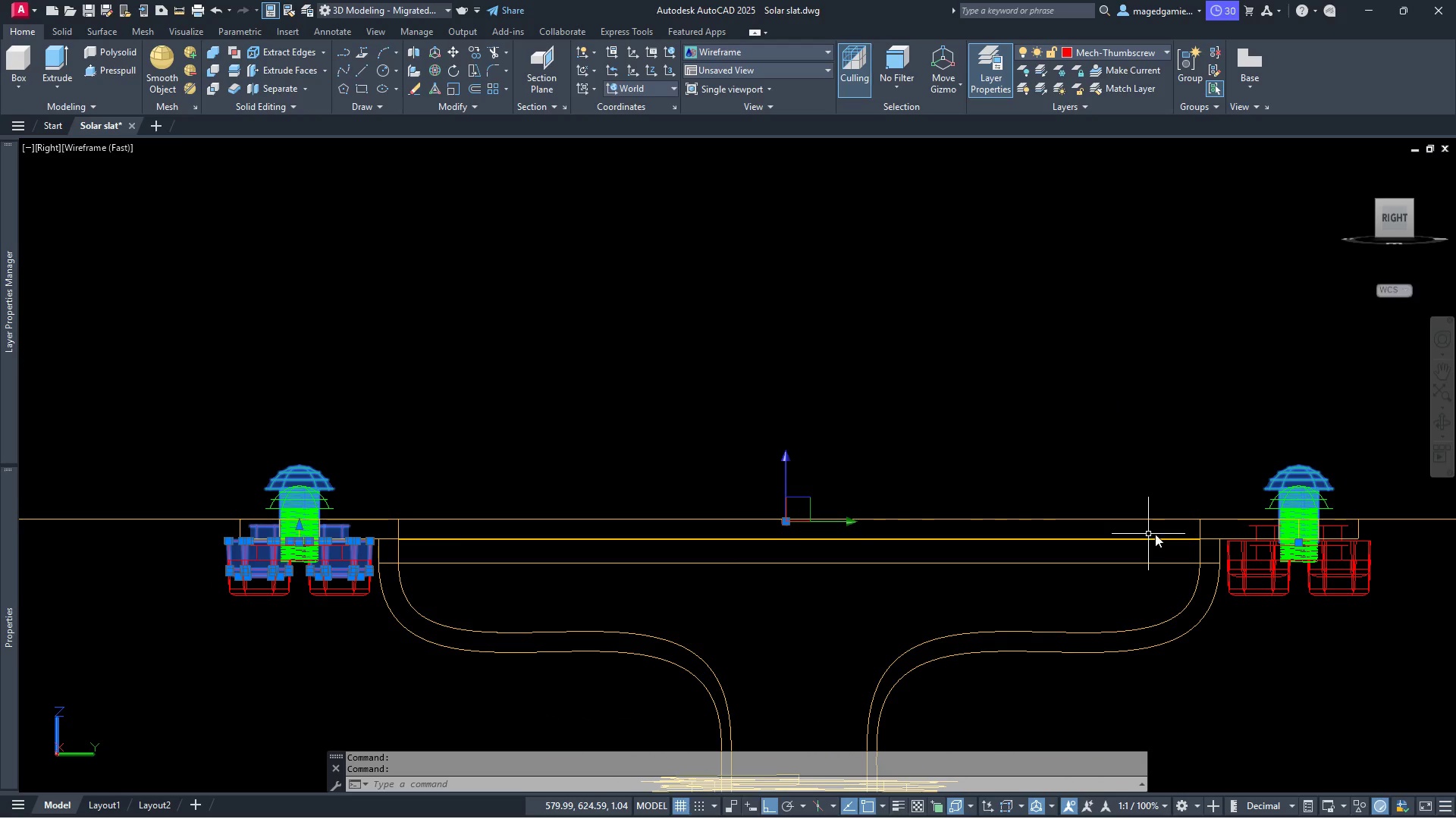 
scroll: coordinate [1316, 531], scroll_direction: up, amount: 3.0
 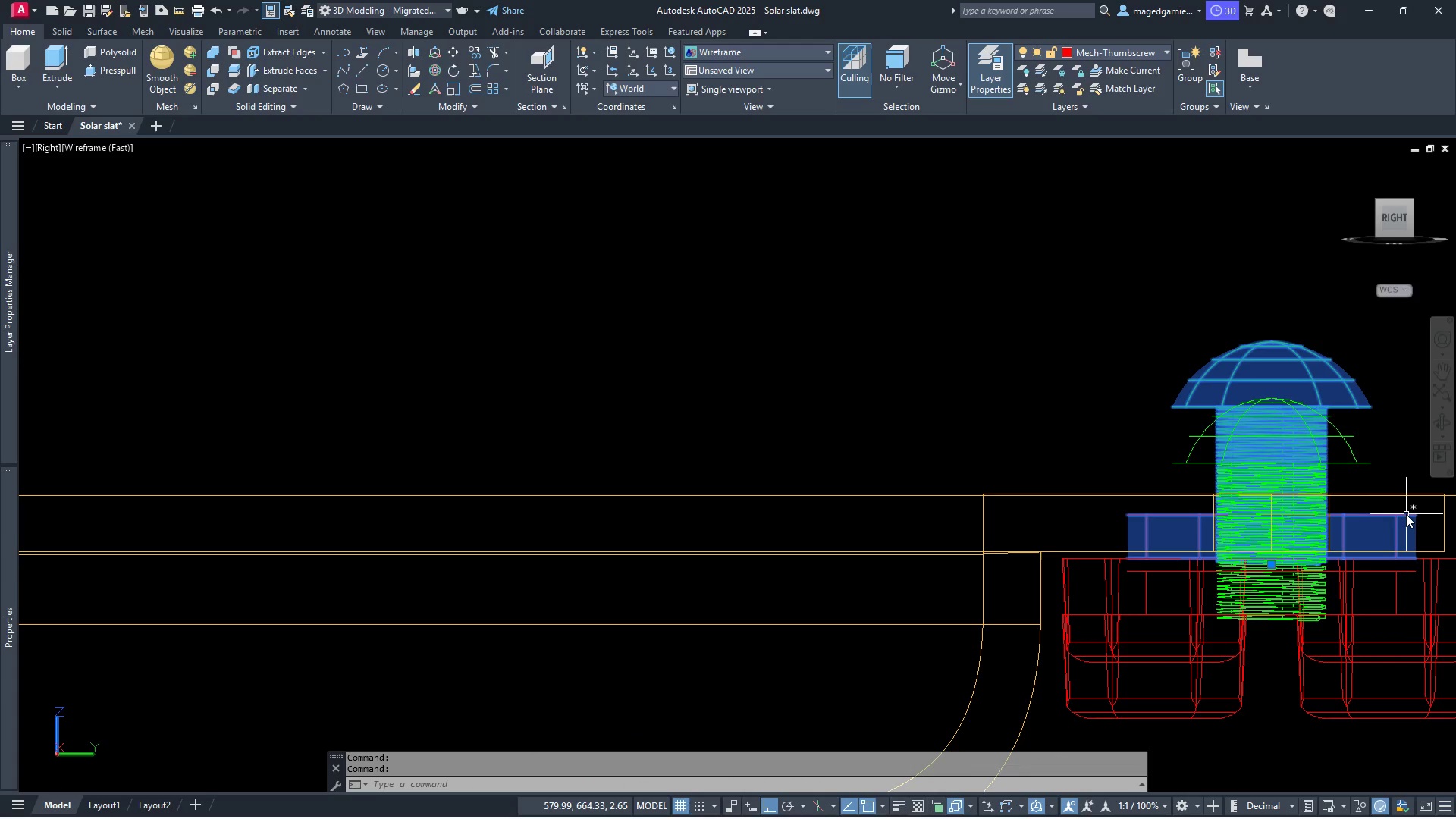 
left_click([1407, 515])
 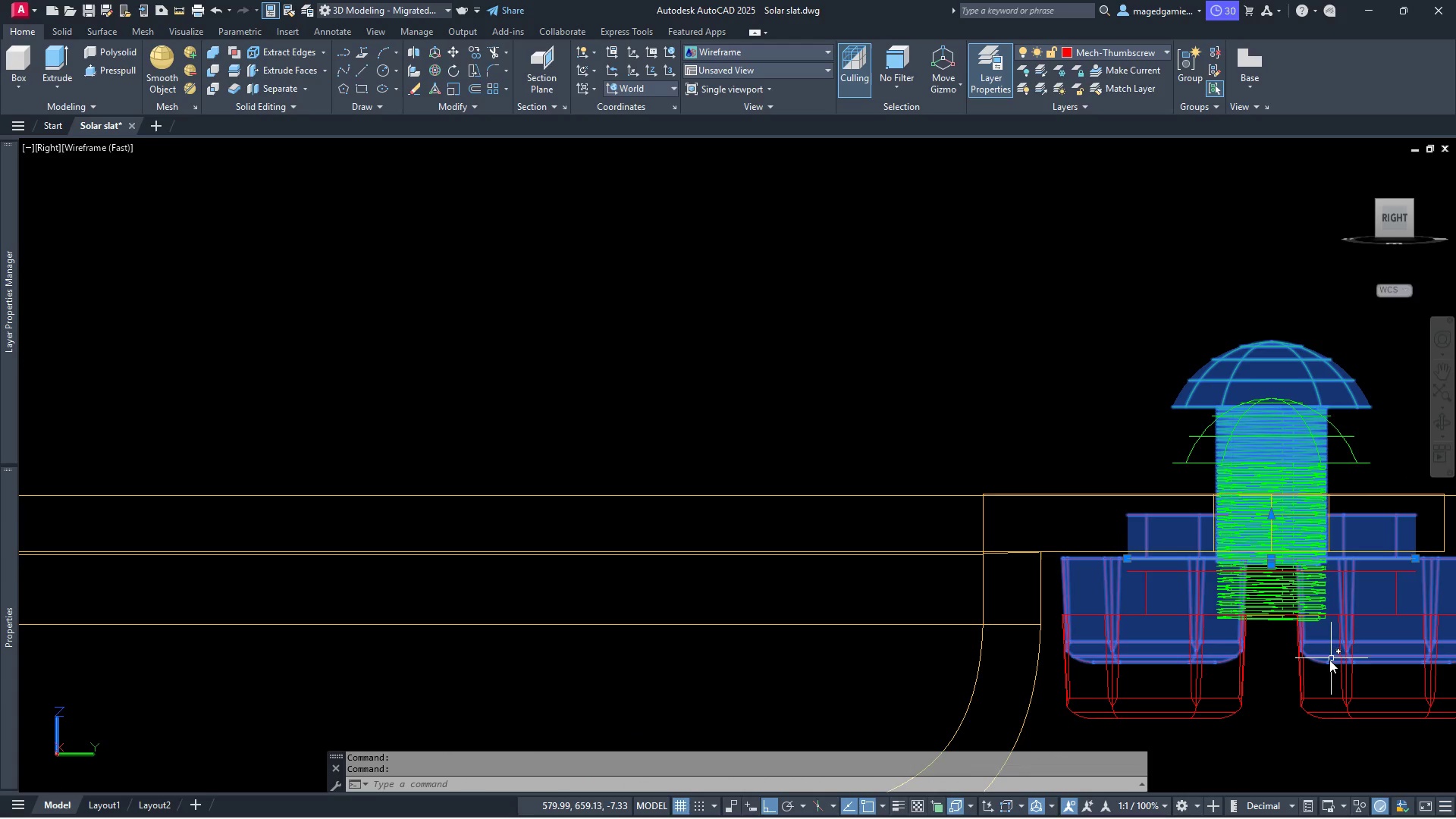 
left_click([1328, 660])
 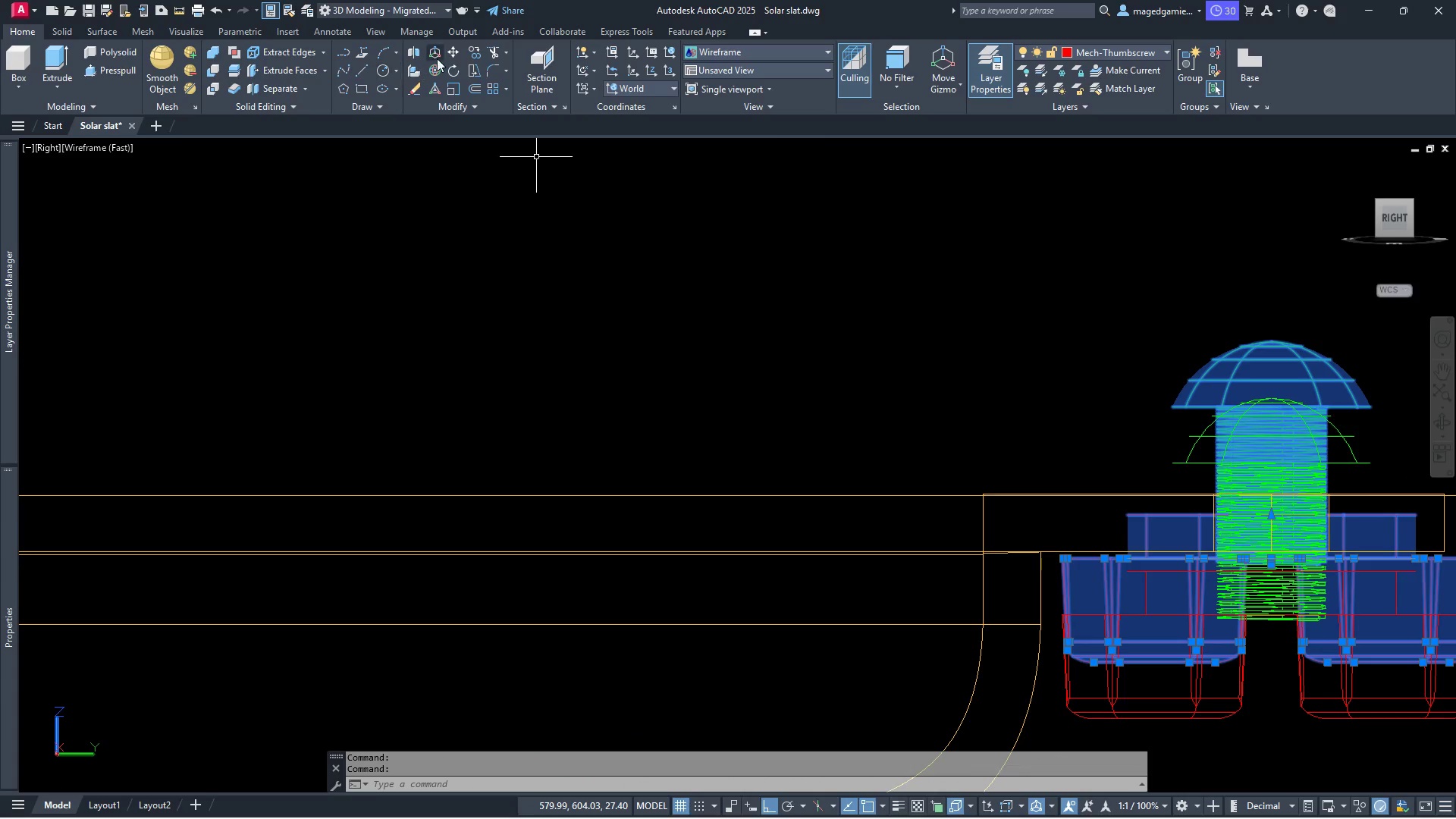 
left_click([456, 51])
 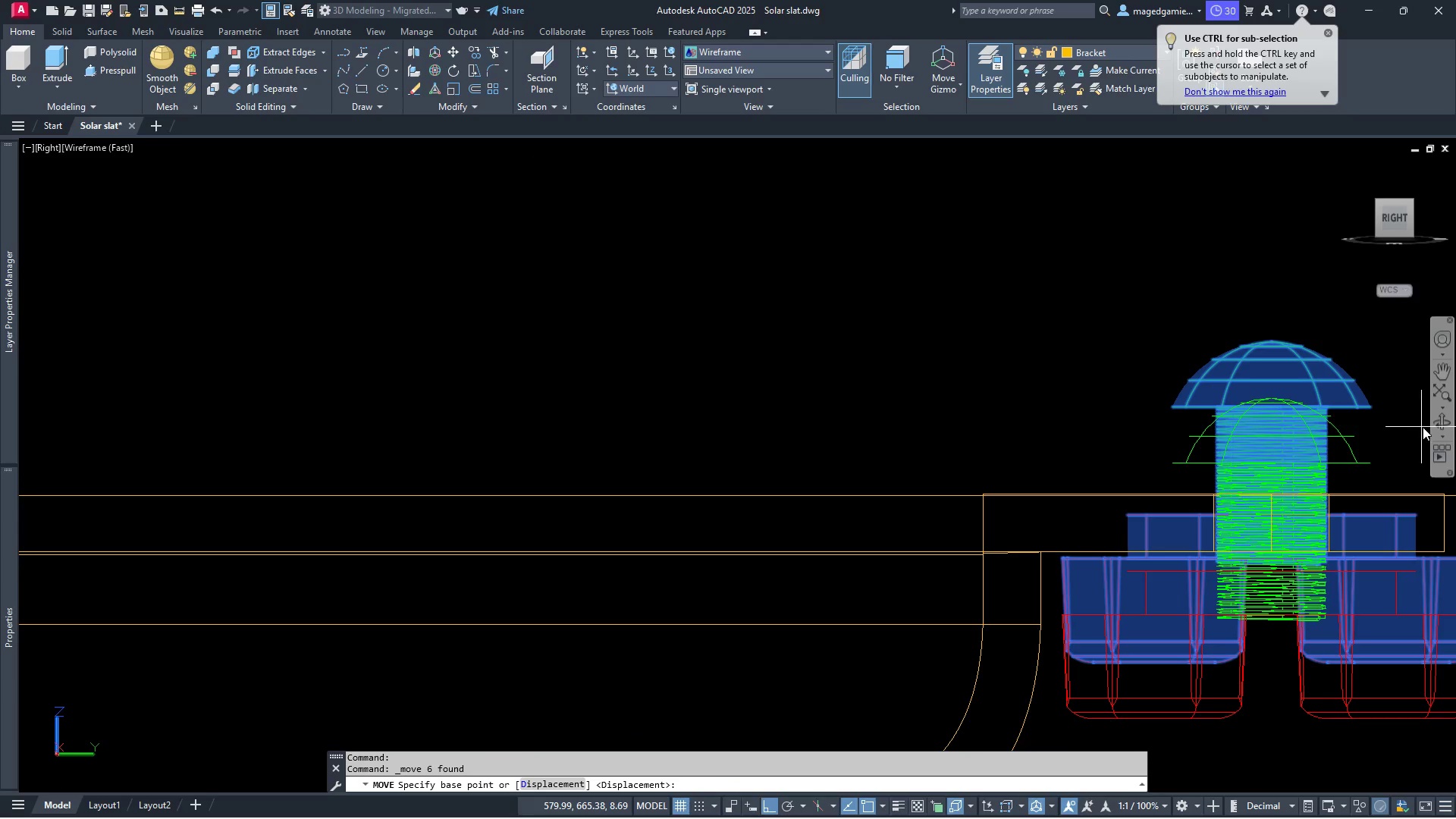 
left_click([1448, 427])
 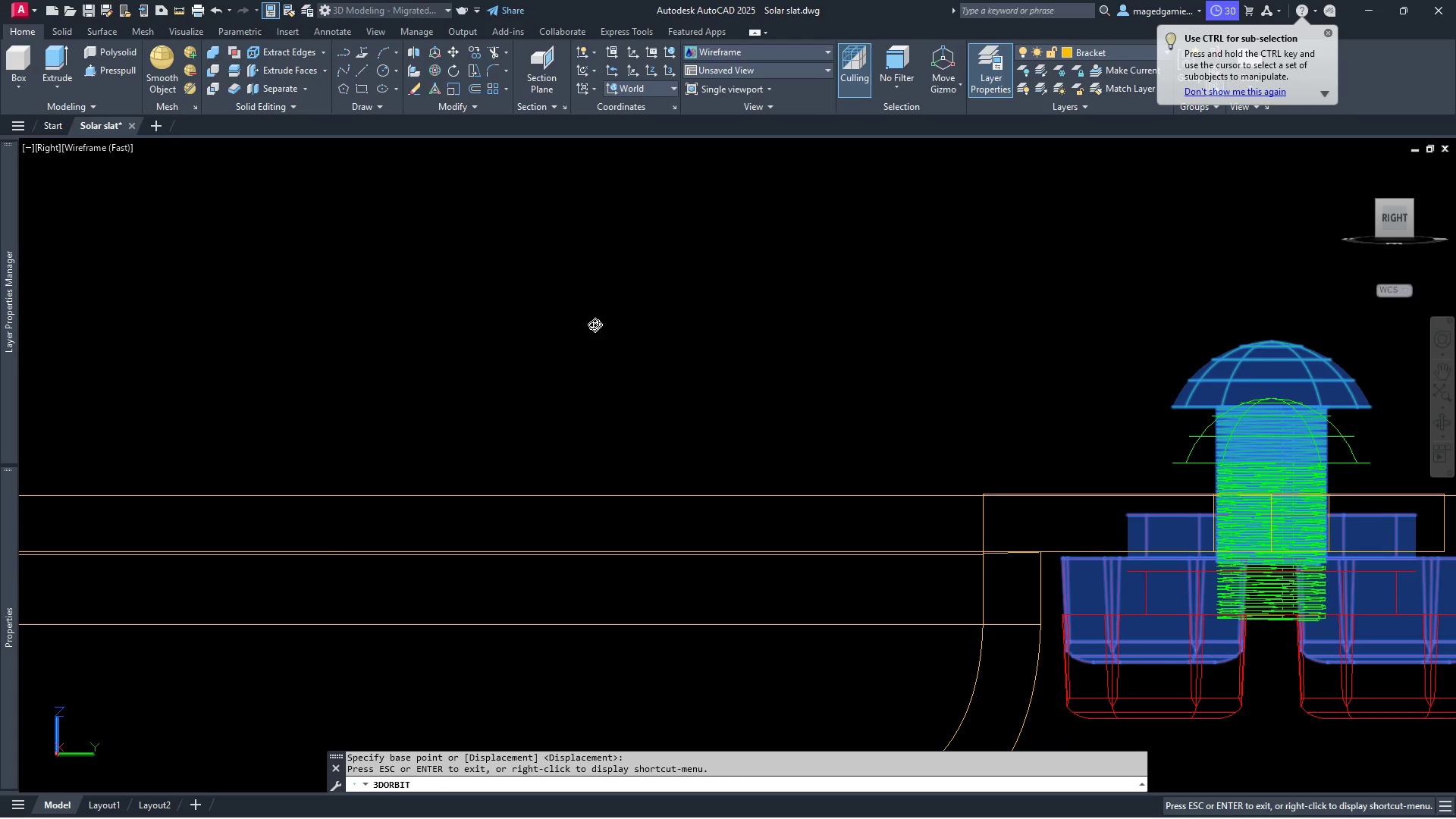 
left_click_drag(start_coordinate=[569, 323], to_coordinate=[595, 346])
 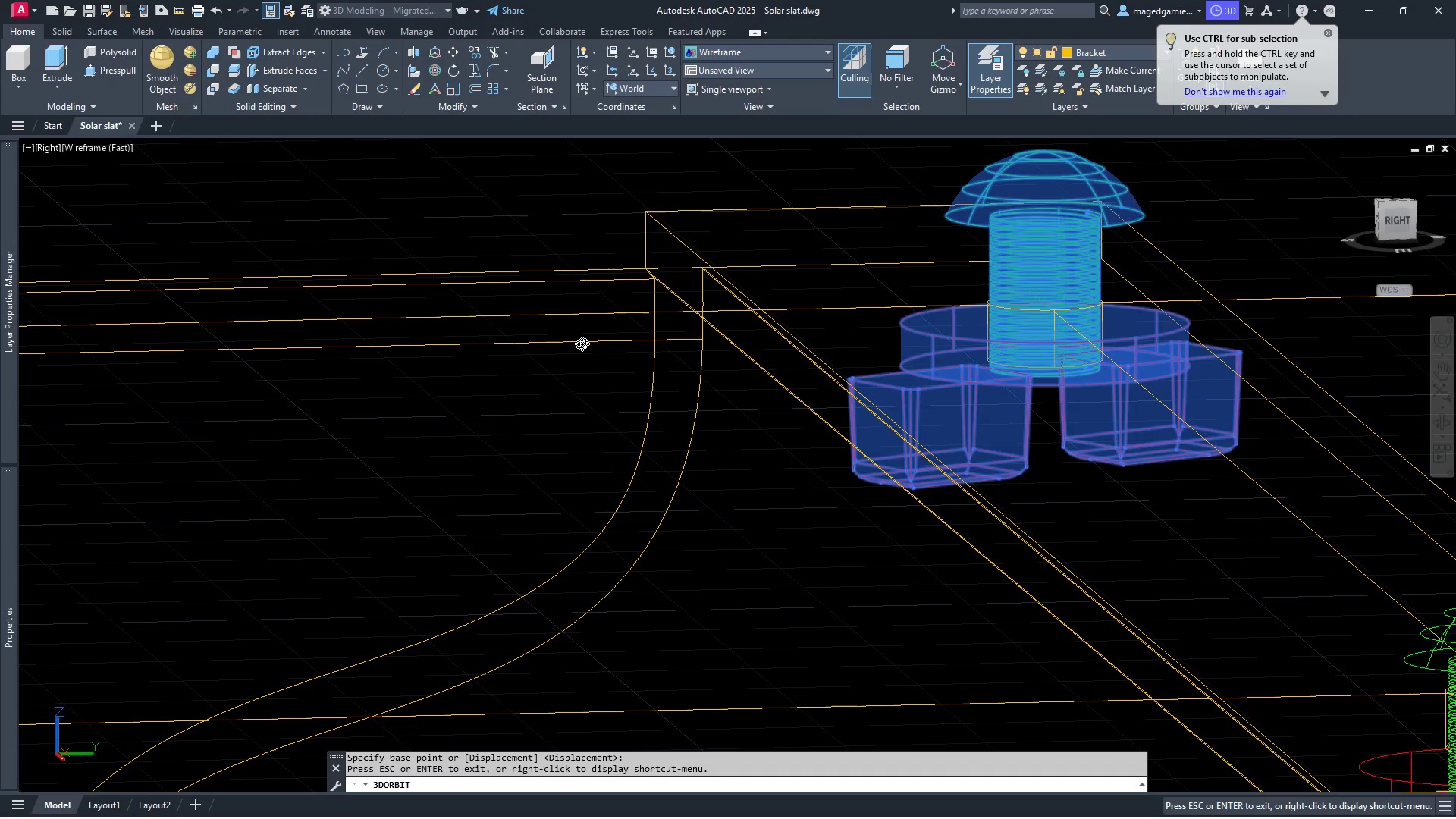 
scroll: coordinate [582, 344], scroll_direction: down, amount: 8.0
 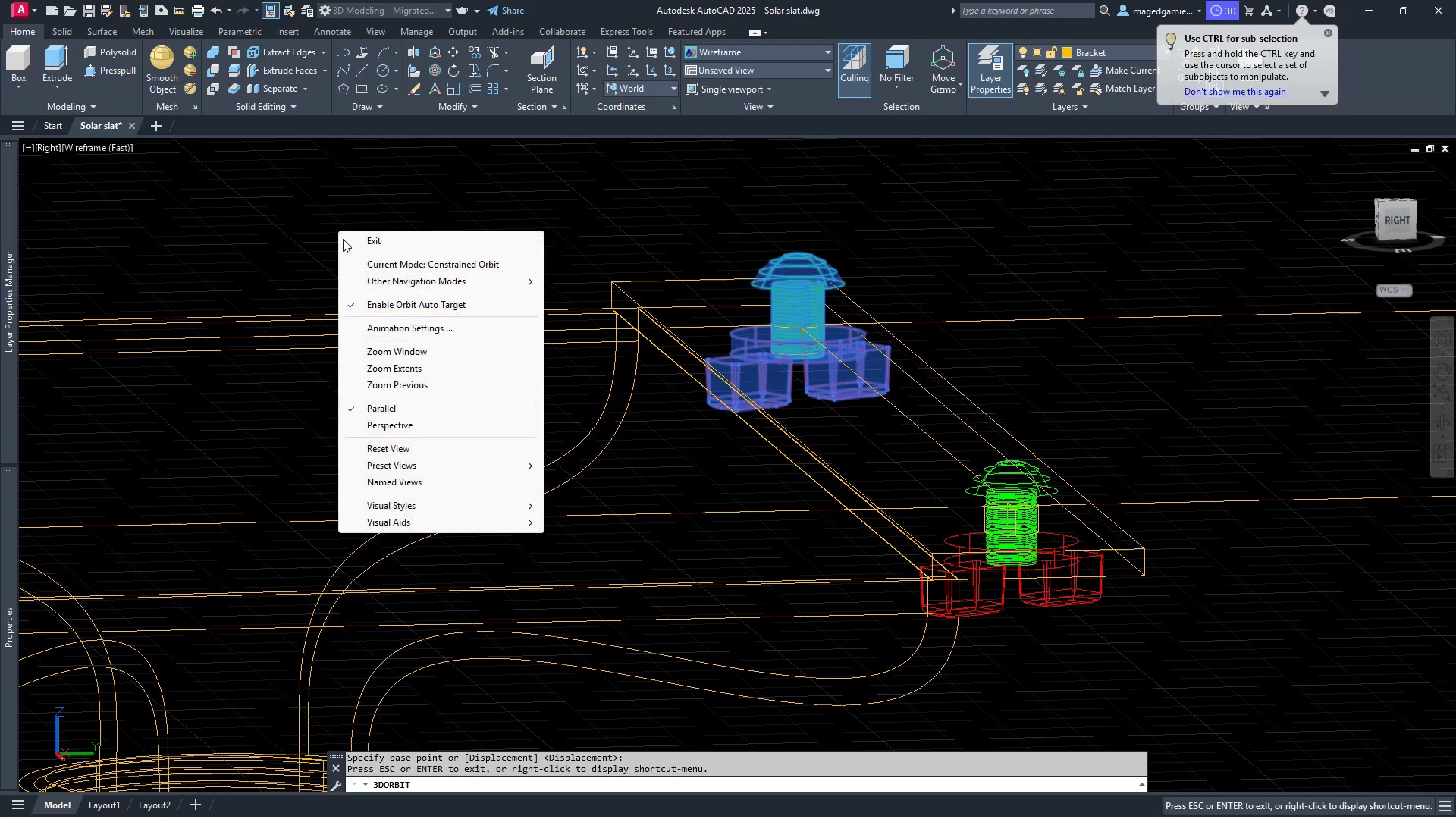 
left_click([356, 247])
 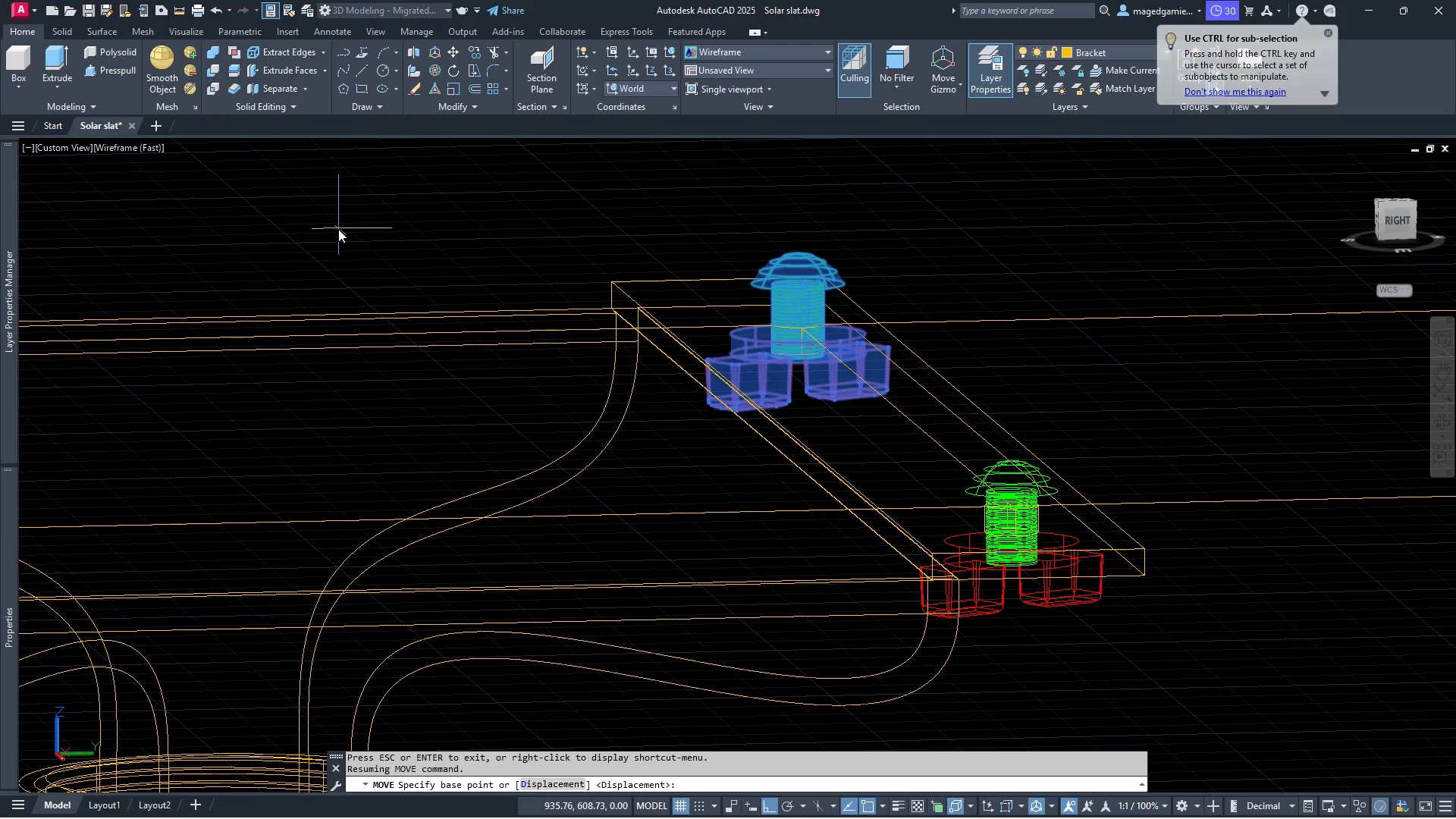 
left_click_drag(start_coordinate=[338, 229], to_coordinate=[1407, 228])
 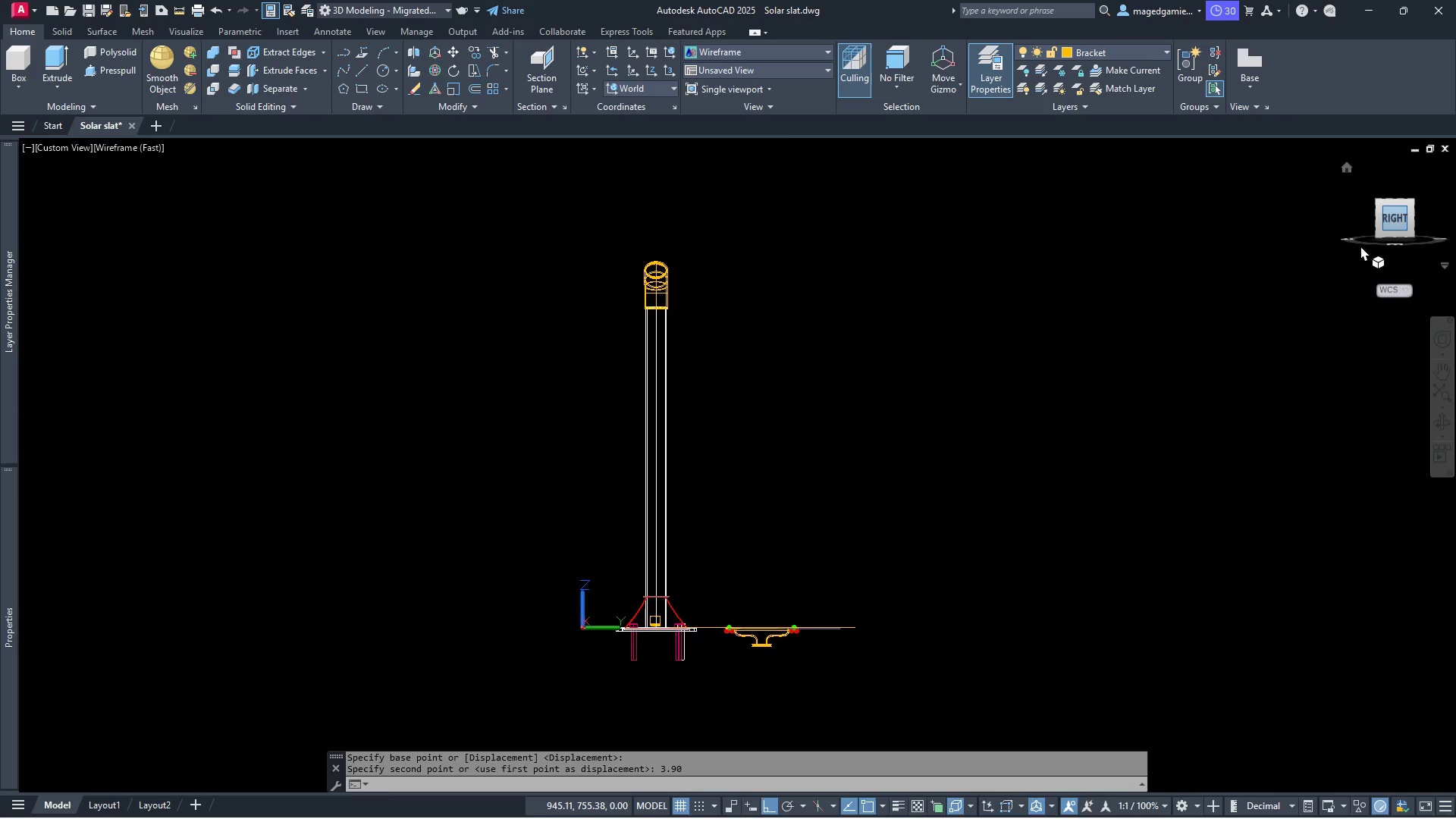 
type(3.90)
 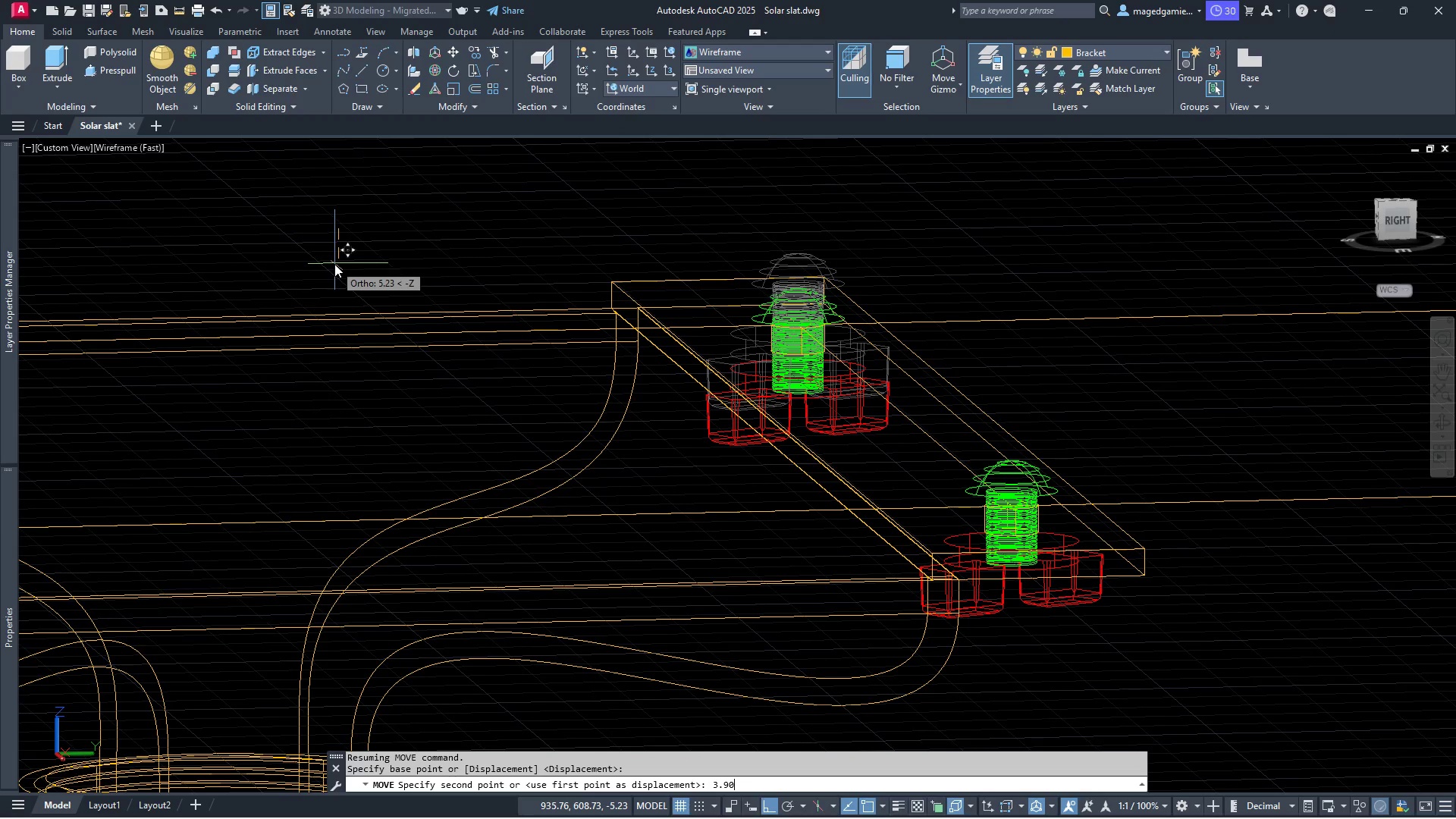 
key(Enter)
 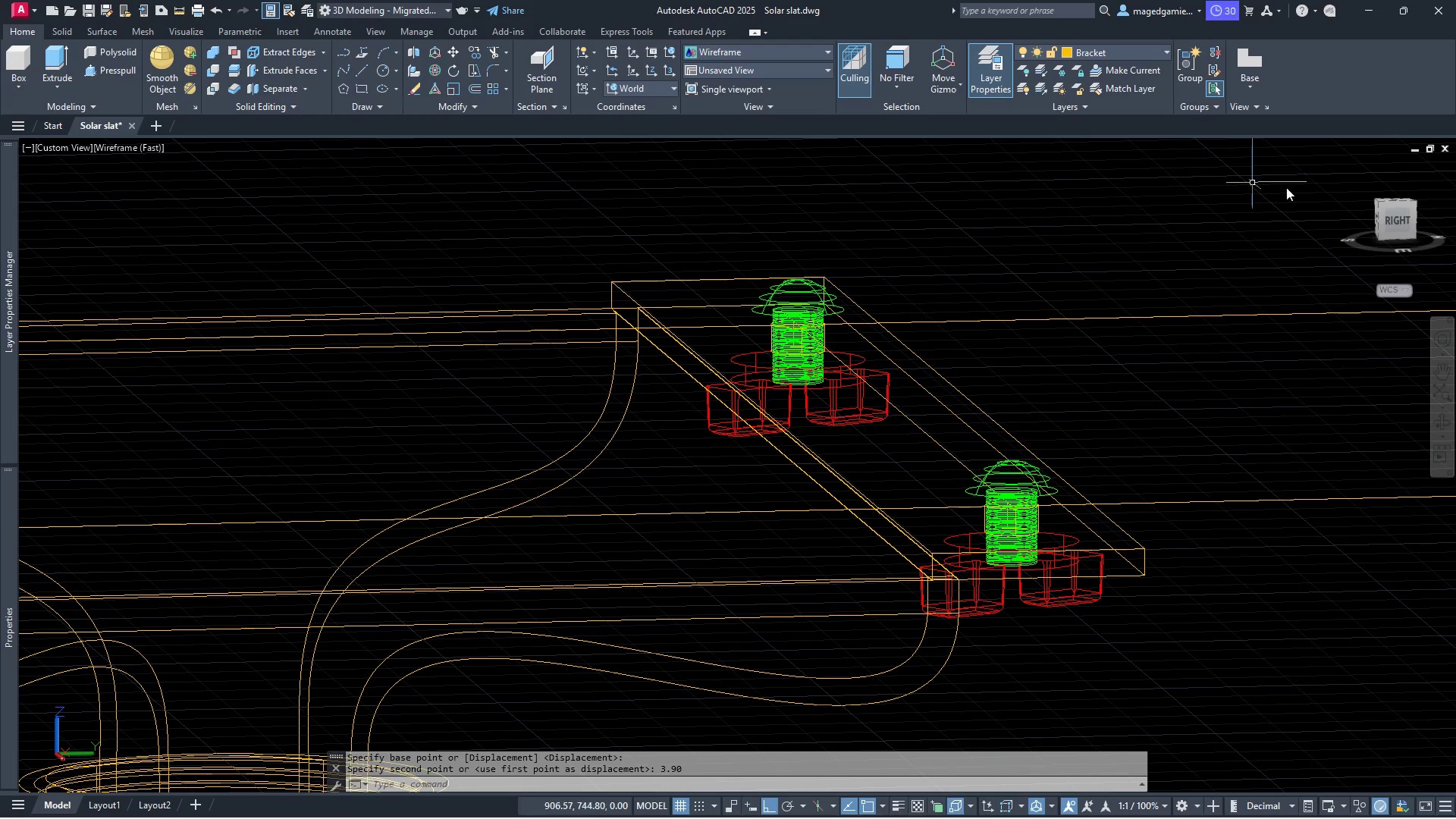 
left_click([1407, 228])
 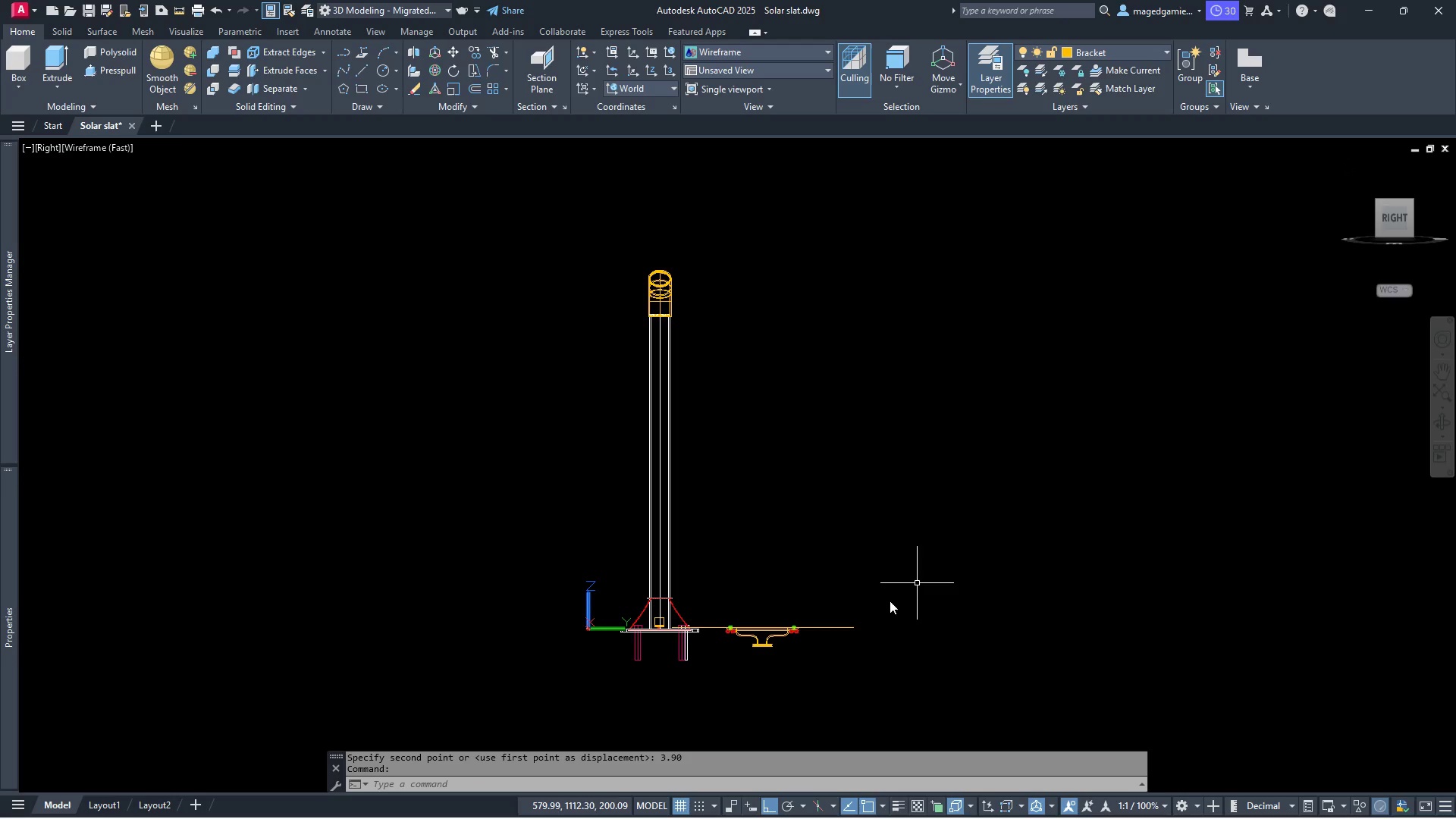 
scroll: coordinate [917, 590], scroll_direction: up, amount: 10.0
 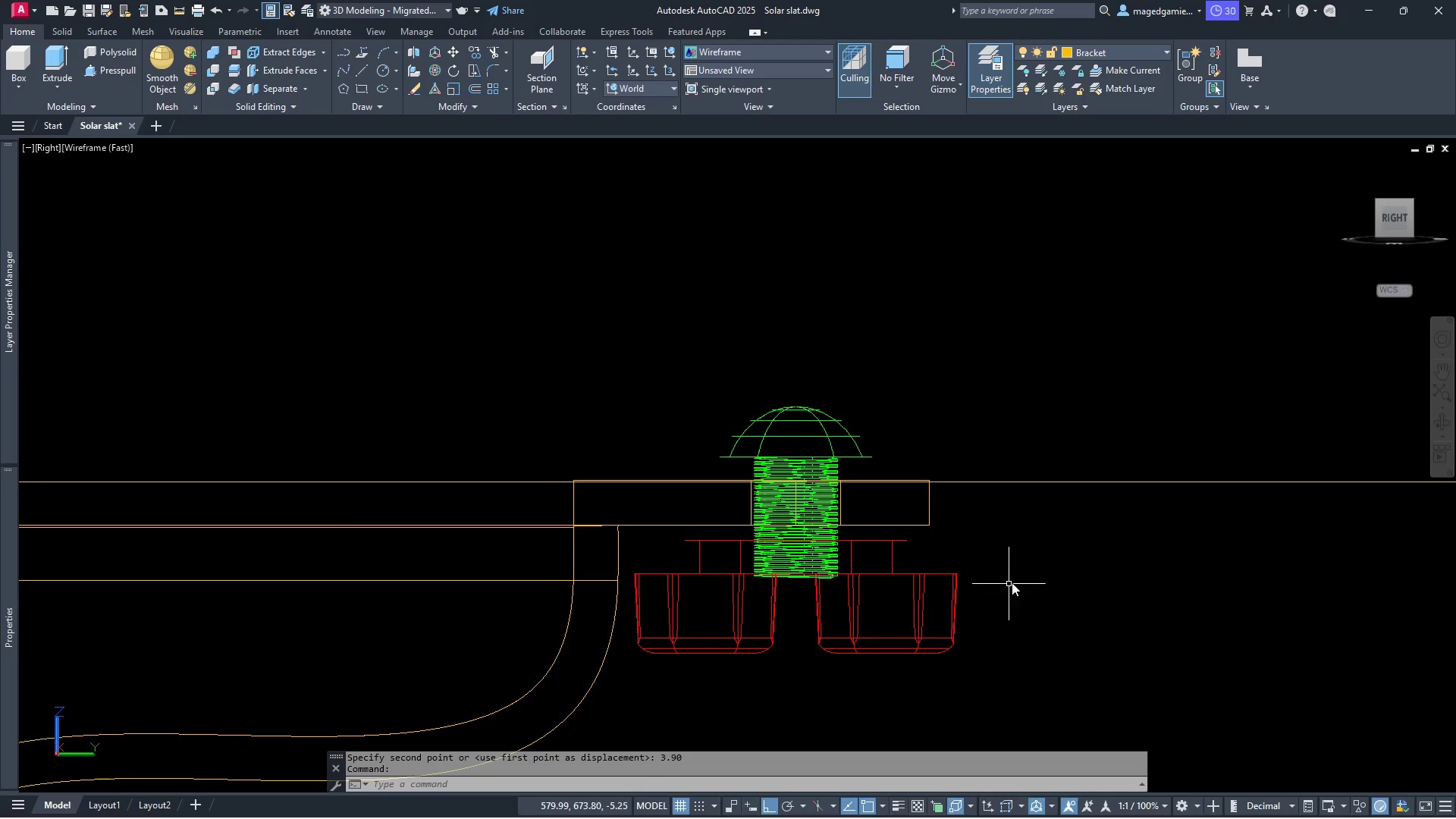 
scroll: coordinate [1210, 585], scroll_direction: down, amount: 3.0
 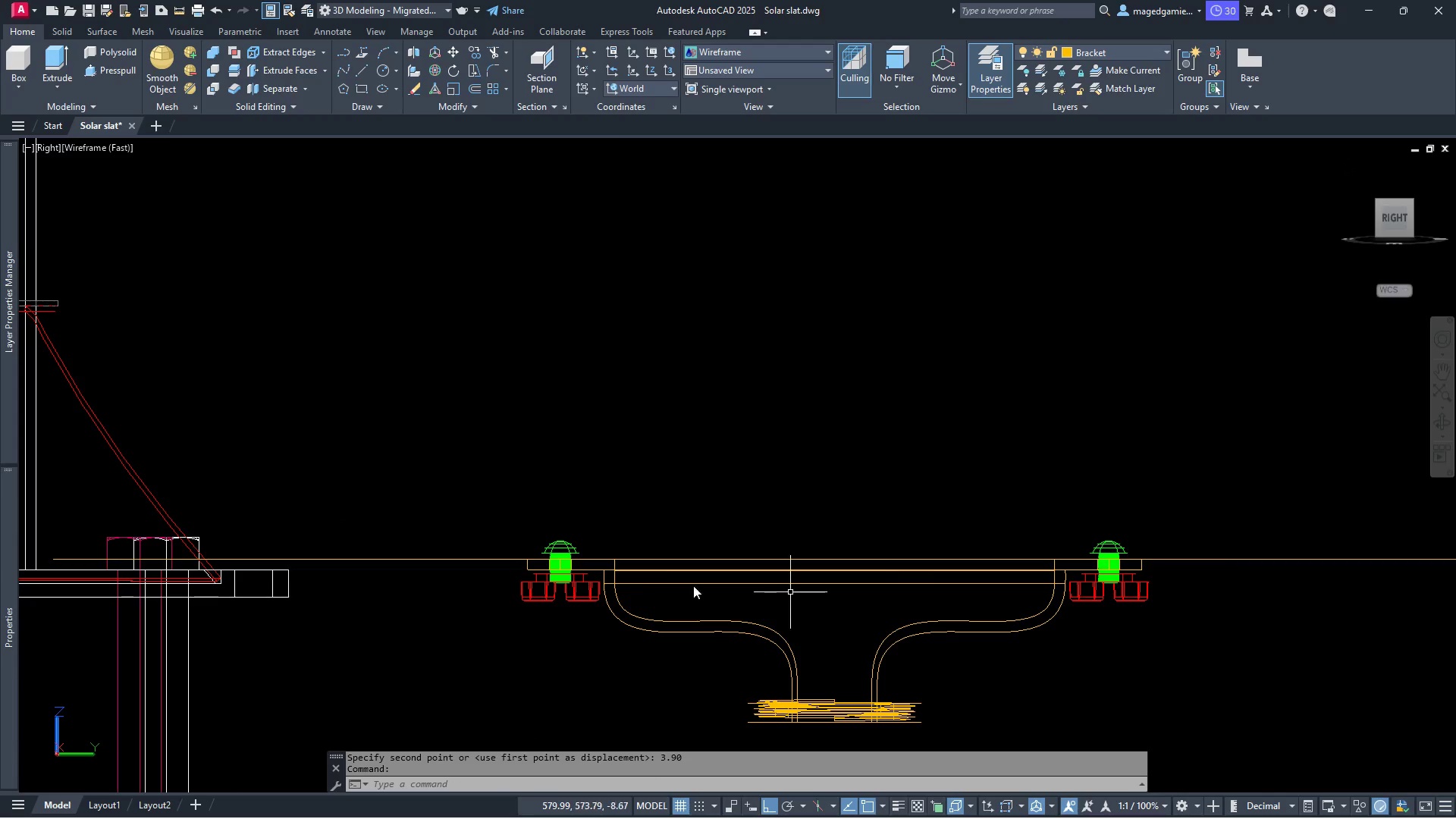 
scroll: coordinate [588, 579], scroll_direction: up, amount: 4.0
 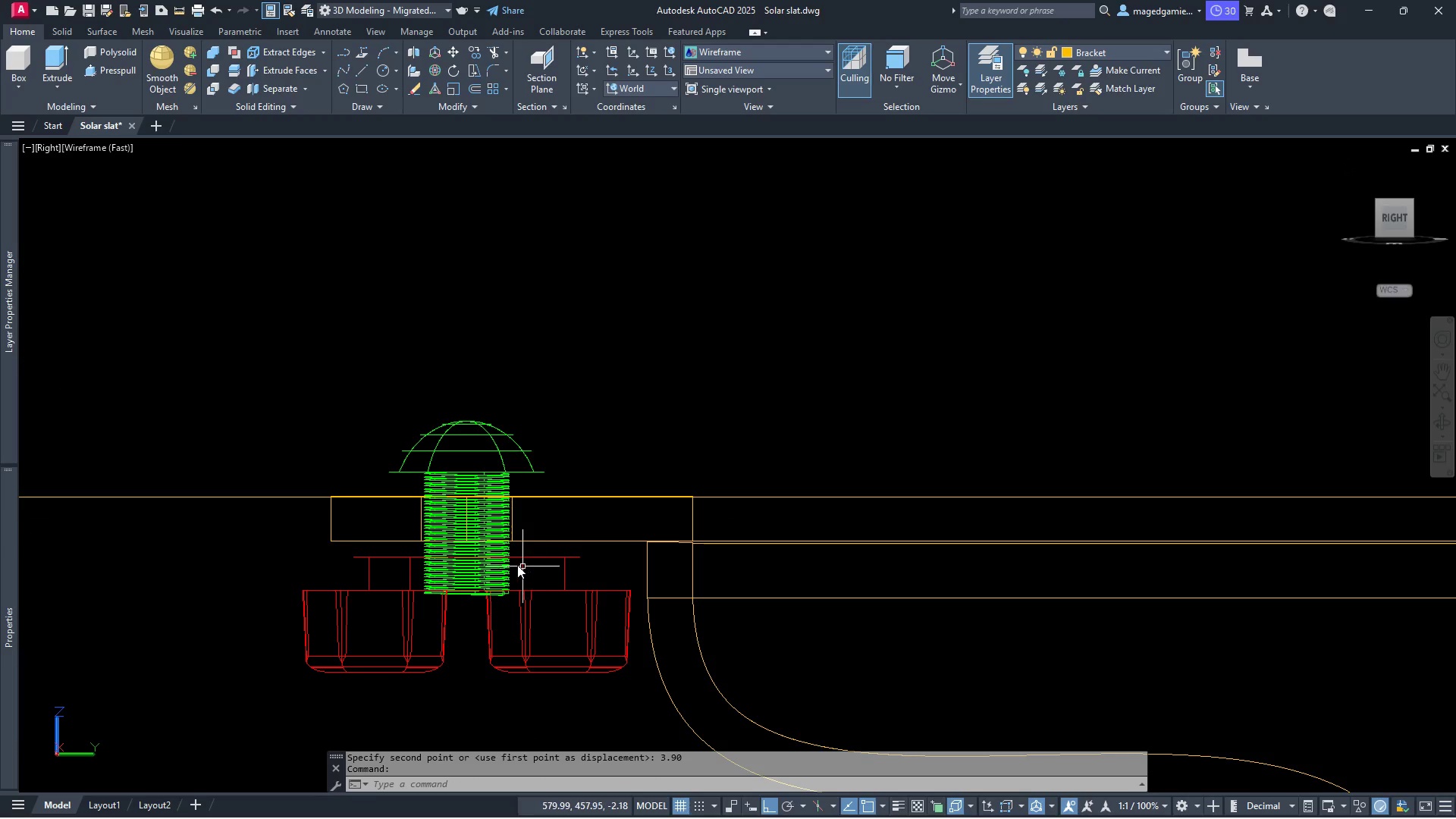 
scroll: coordinate [517, 565], scroll_direction: down, amount: 1.0
 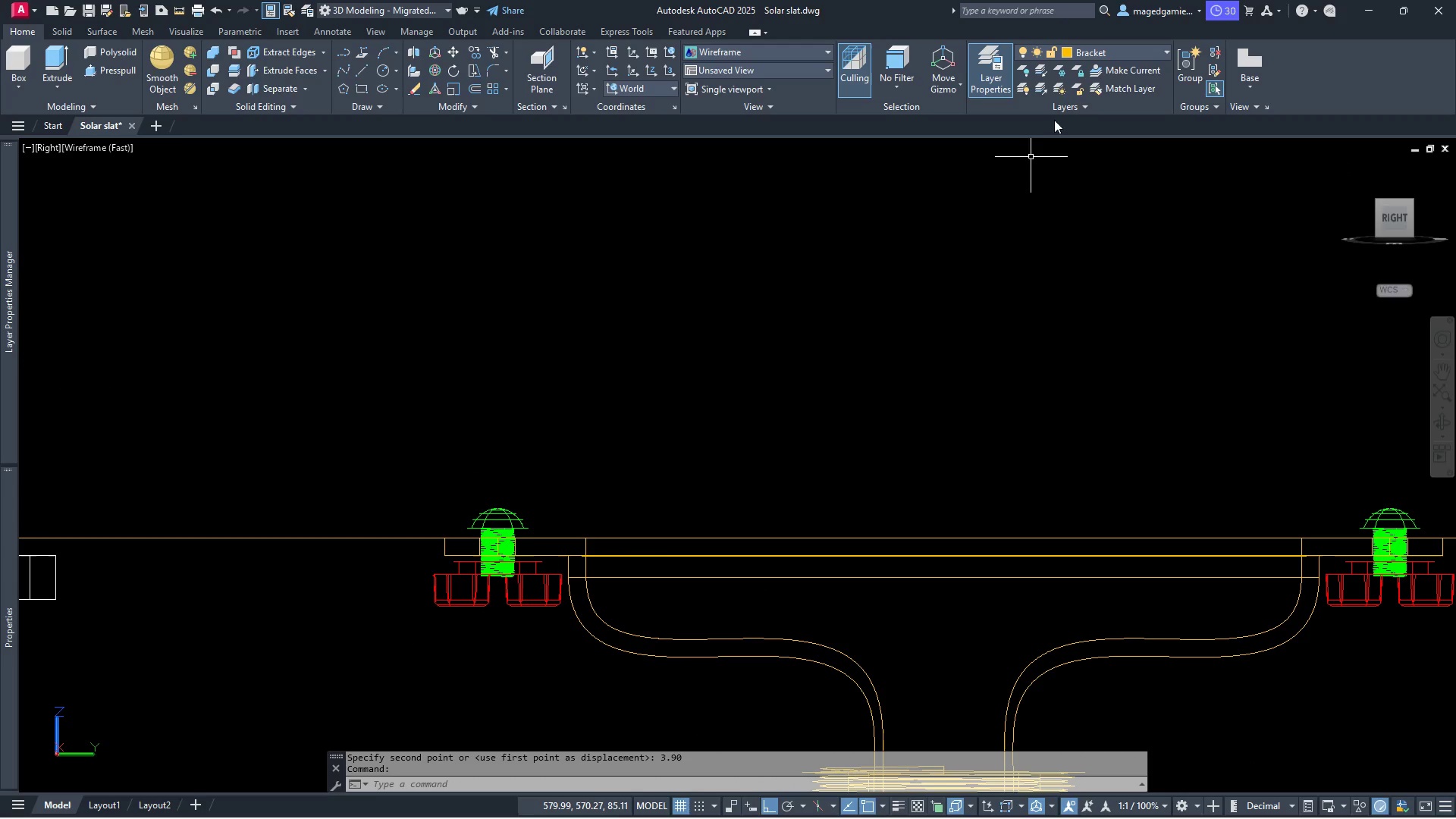 
left_click([1166, 52])
 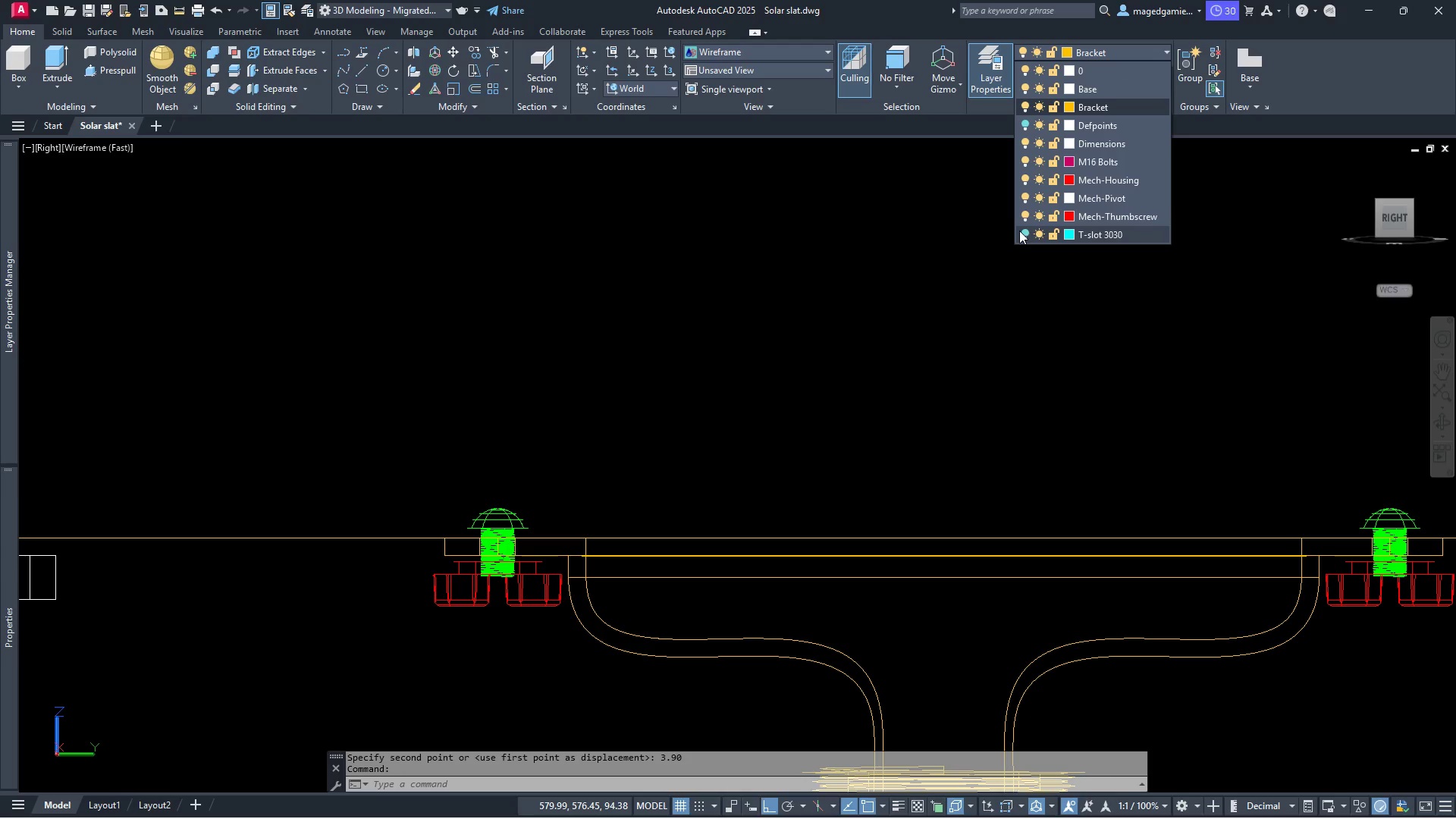 
left_click([1025, 232])
 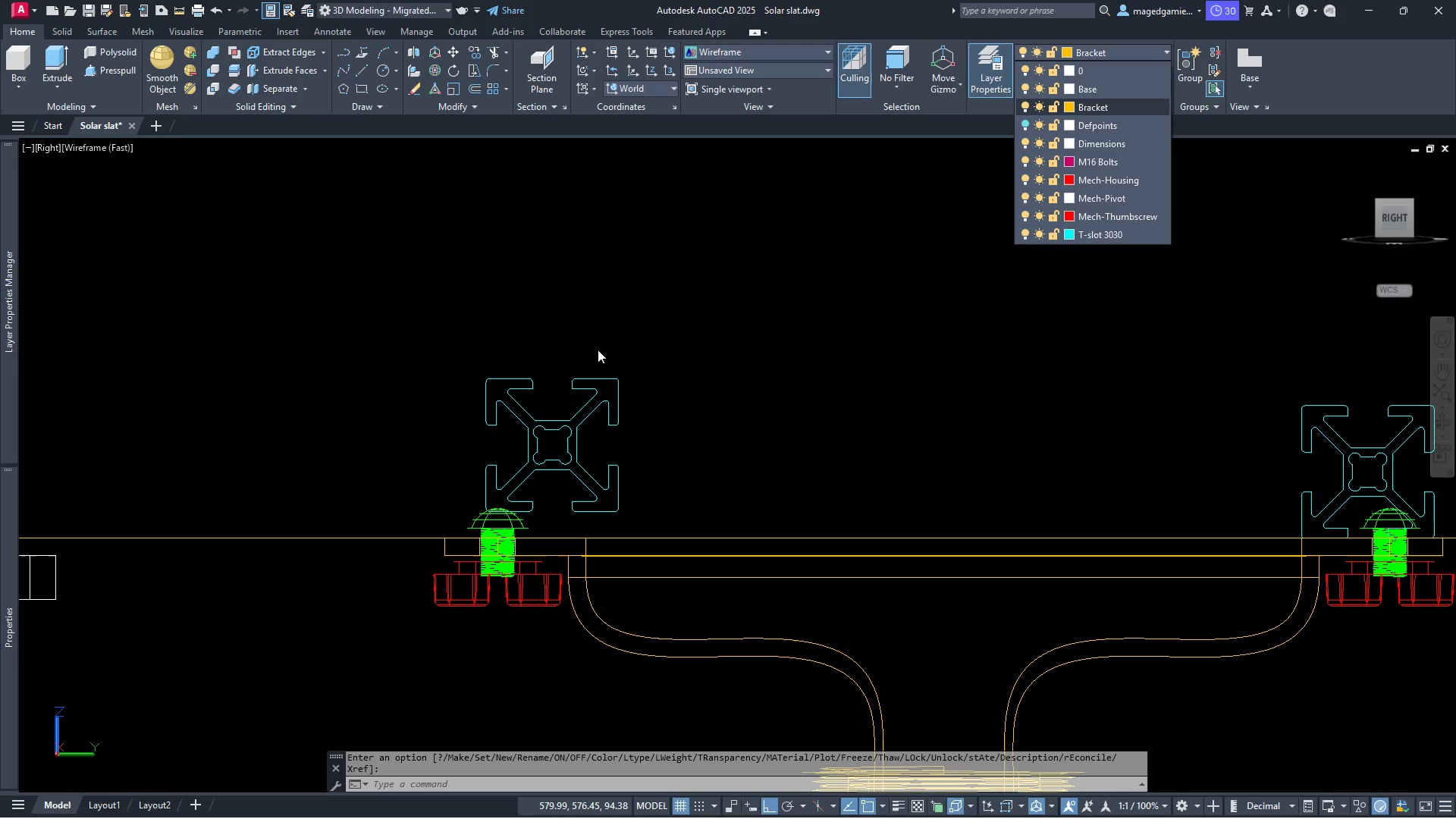 
scroll: coordinate [406, 334], scroll_direction: down, amount: 1.0
 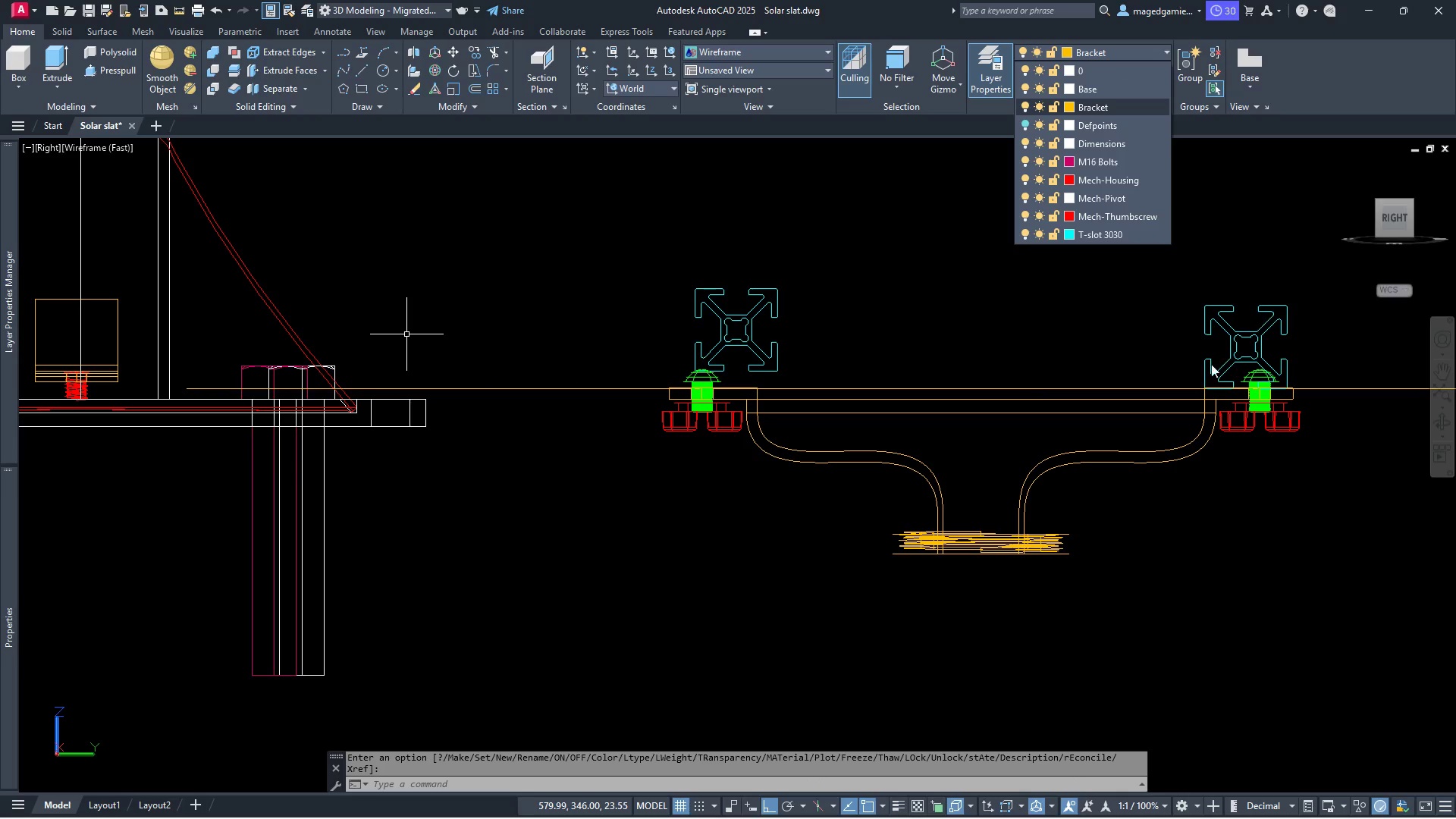 
scroll: coordinate [1304, 350], scroll_direction: up, amount: 2.0
 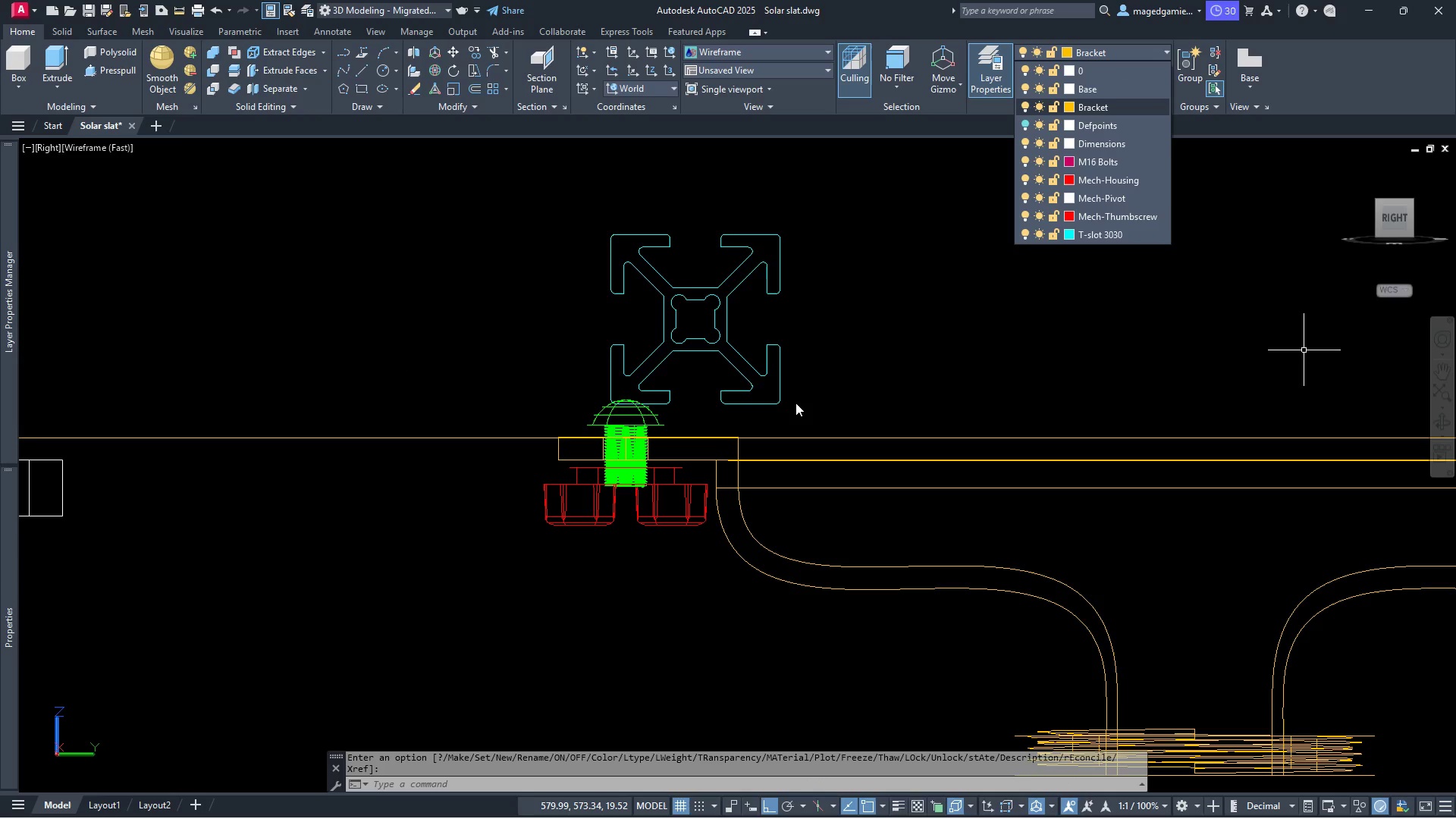 
scroll: coordinate [412, 386], scroll_direction: down, amount: 2.0
 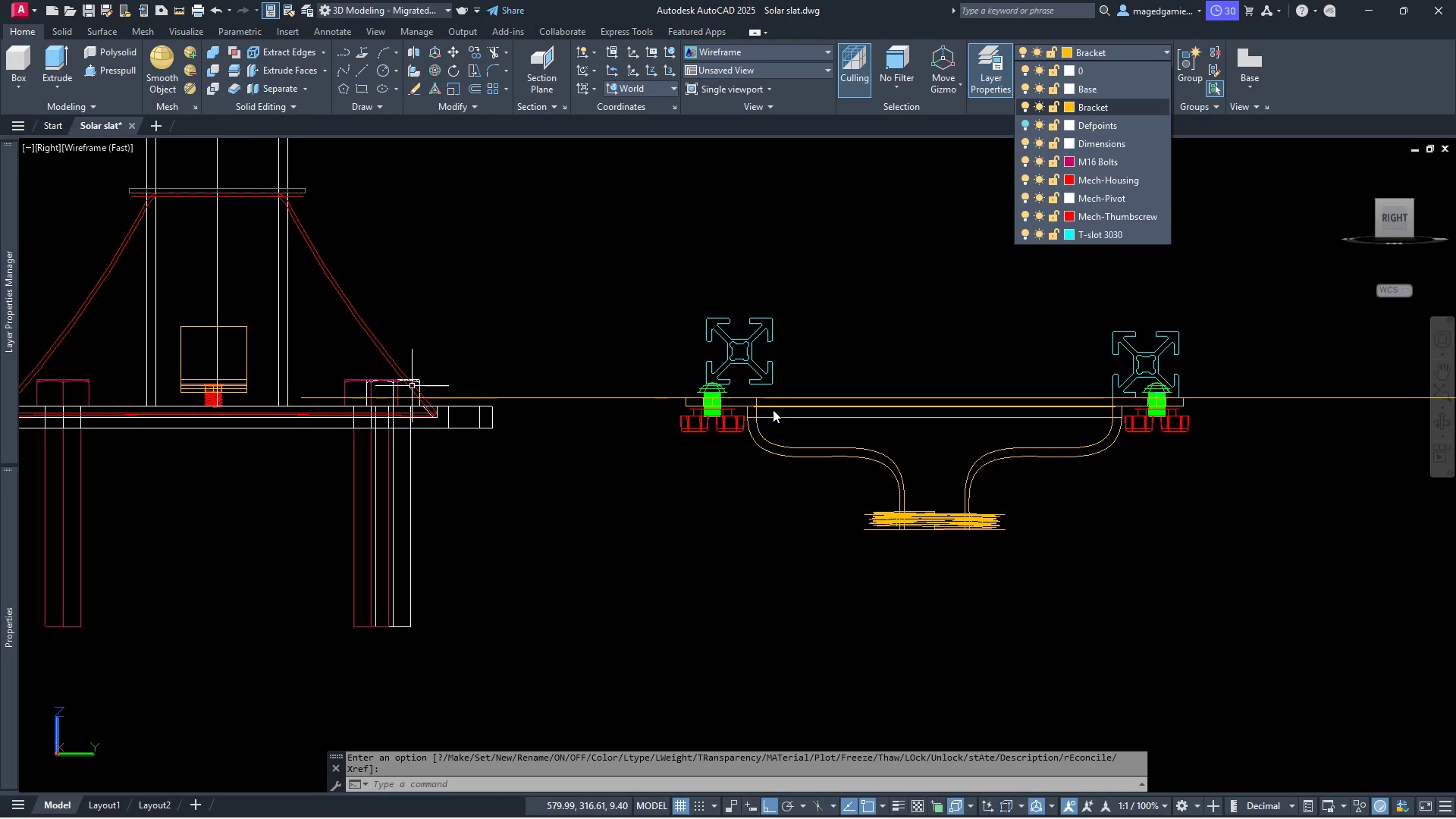 
scroll: coordinate [1163, 401], scroll_direction: up, amount: 2.0
 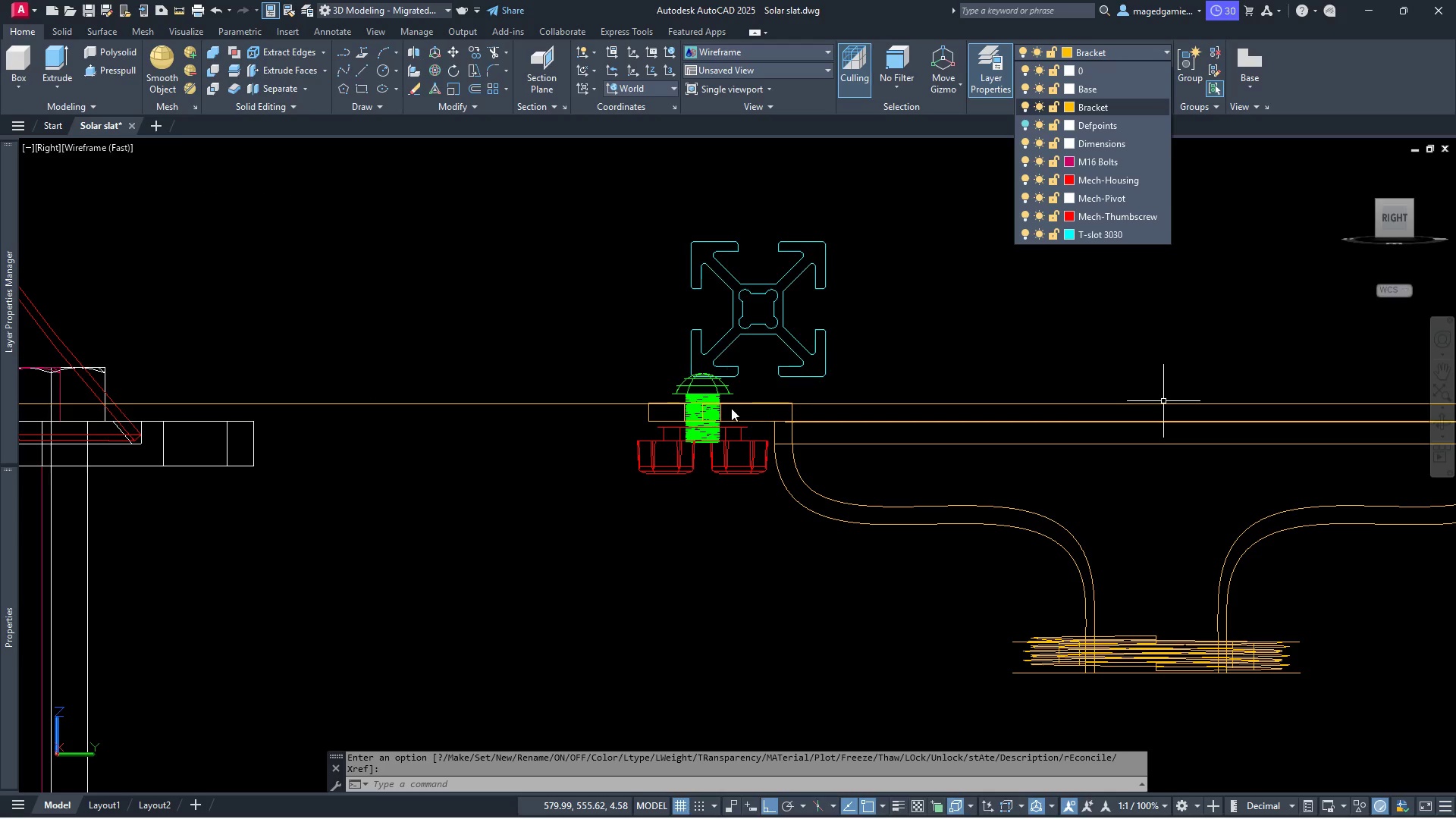 
key(Escape)
 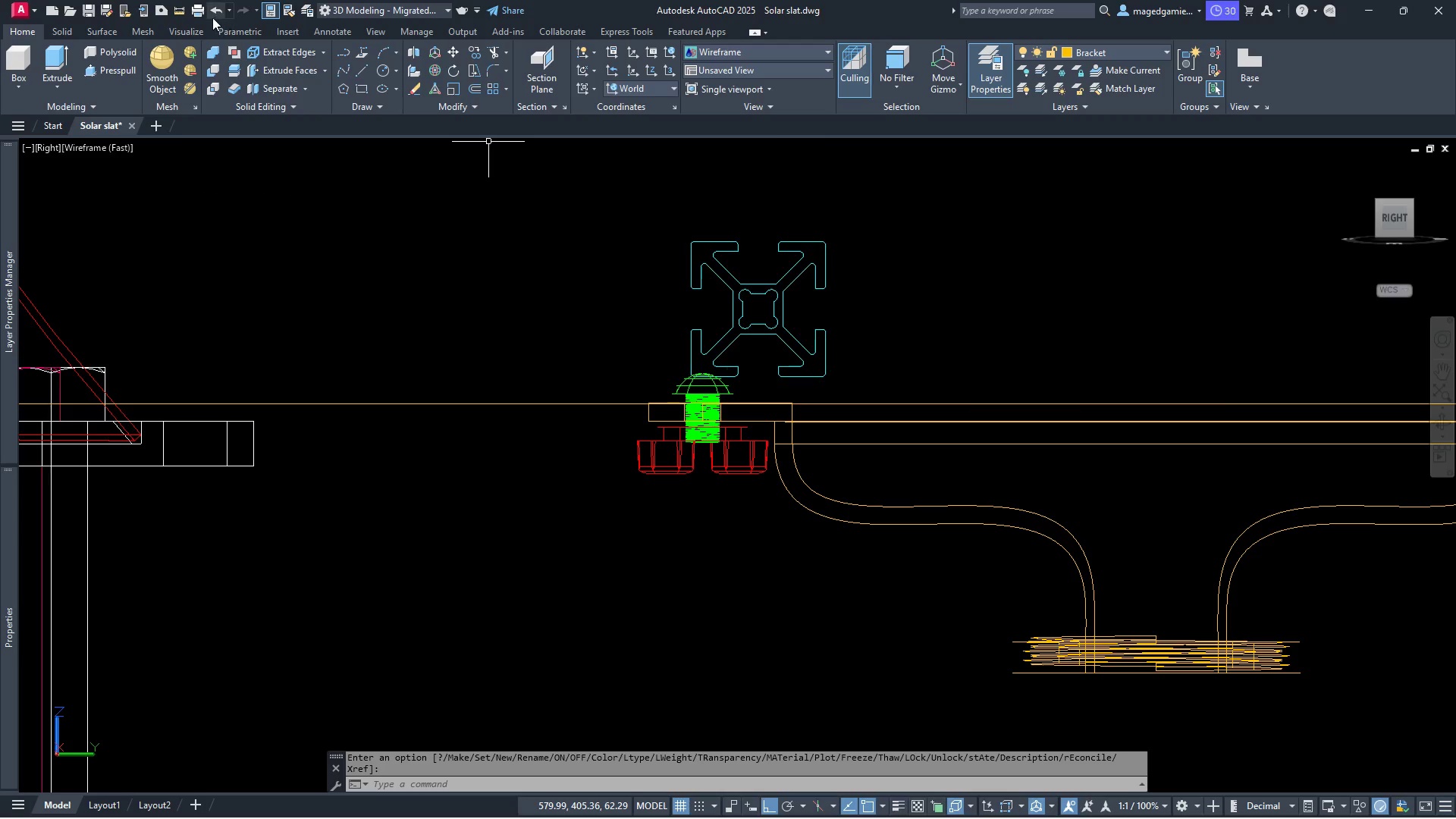 
left_click([178, 9])
 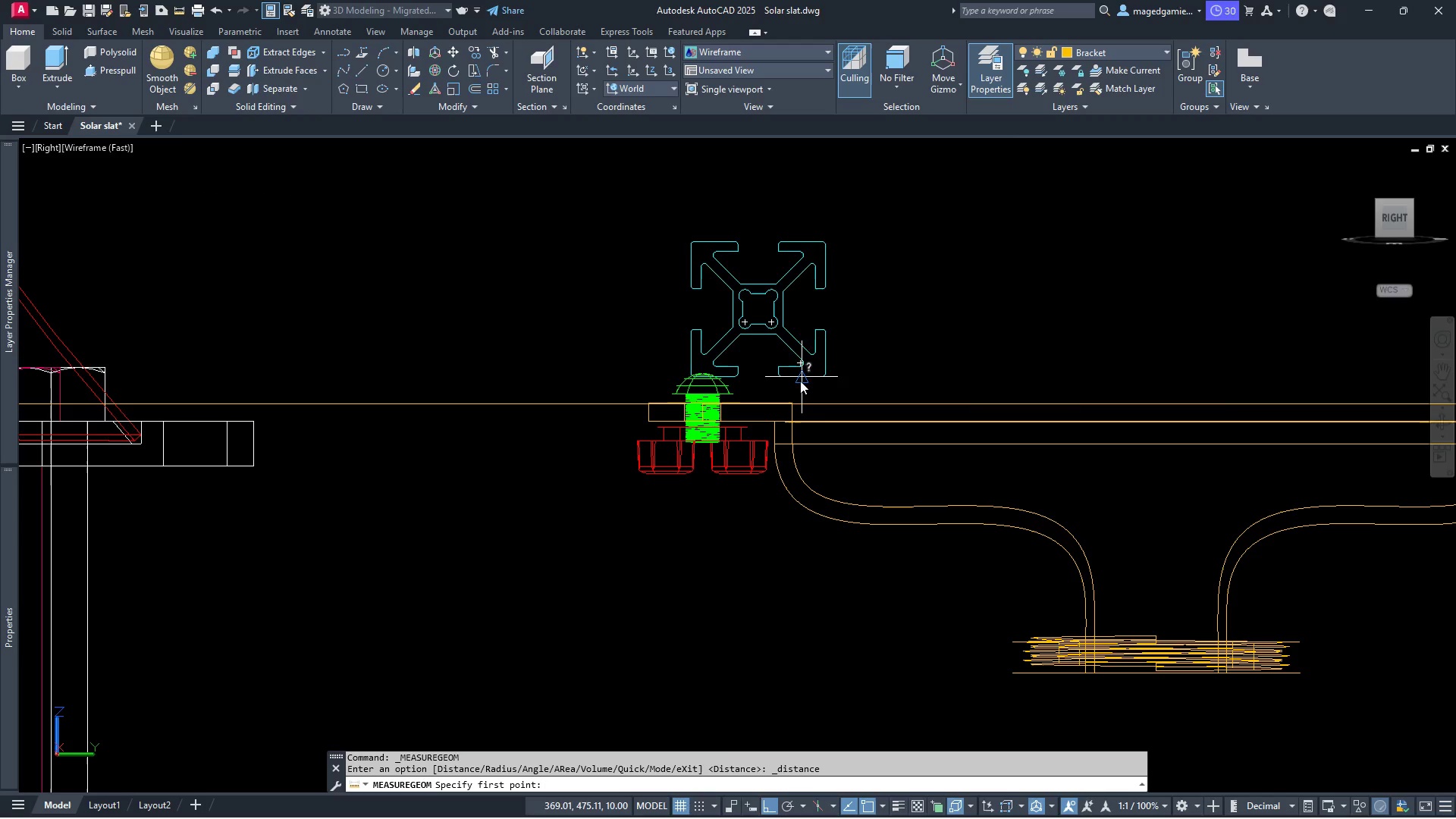 
left_click([806, 381])
 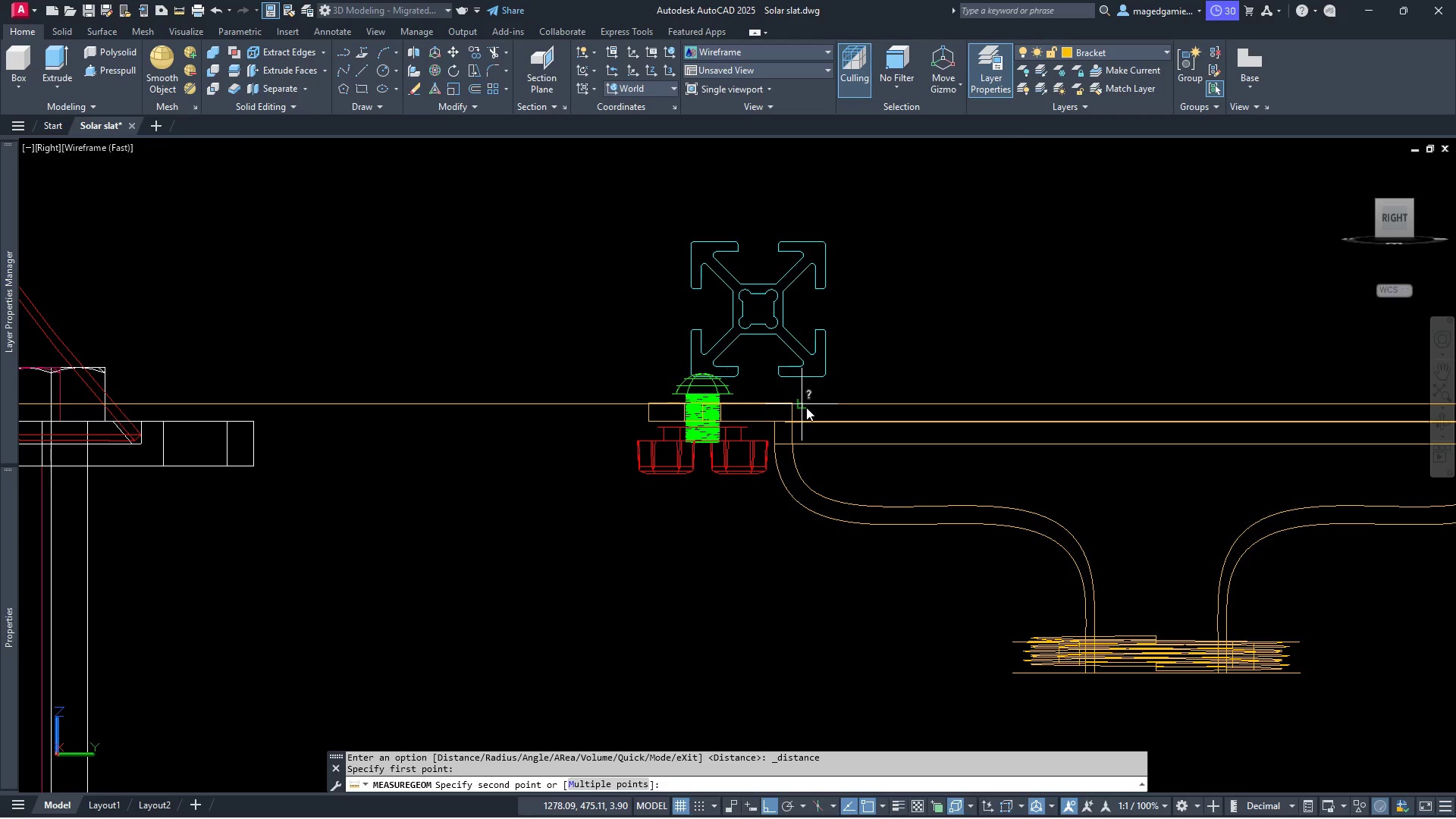 
left_click([806, 407])
 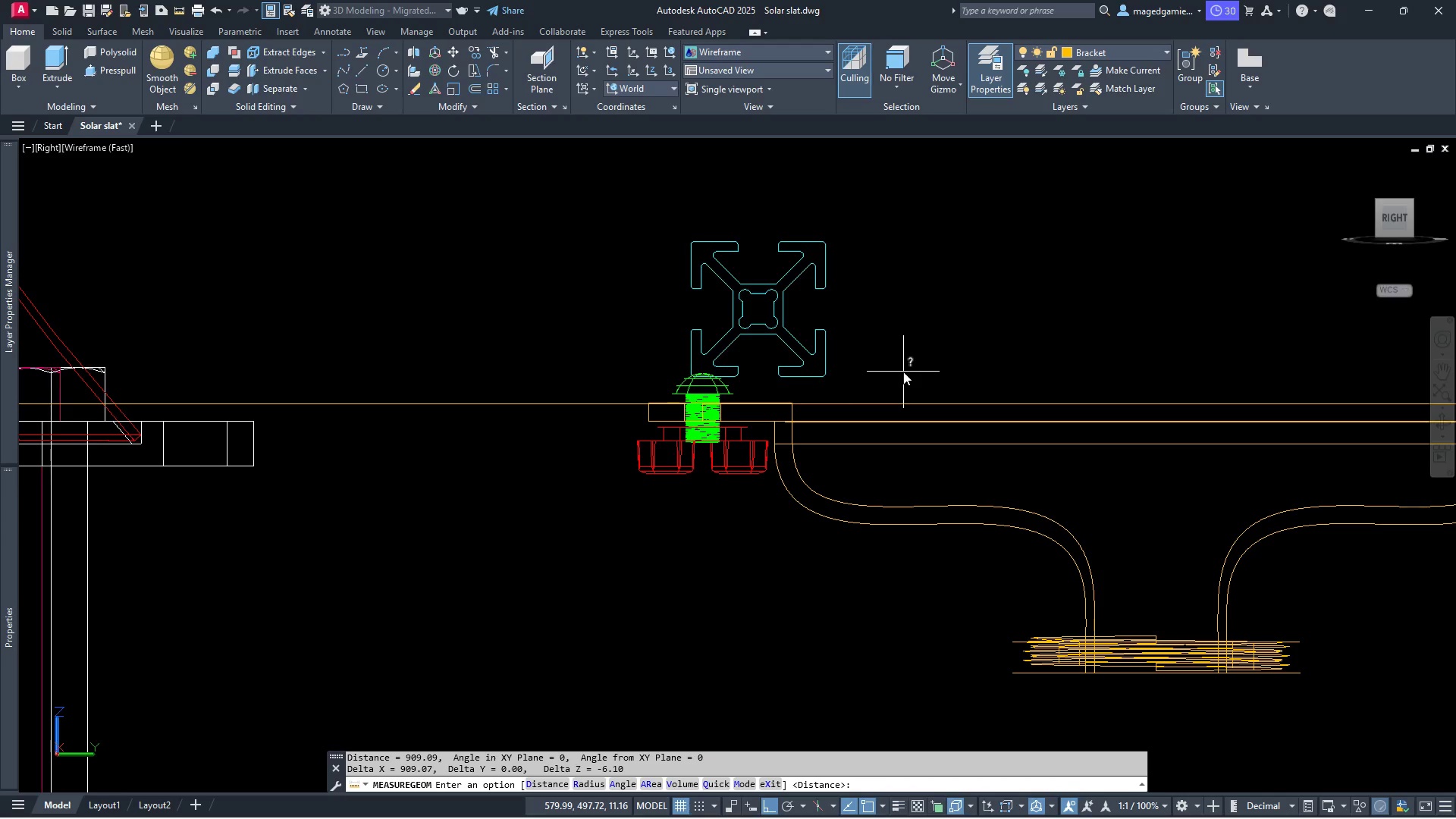 
scroll: coordinate [548, 364], scroll_direction: down, amount: 1.0
 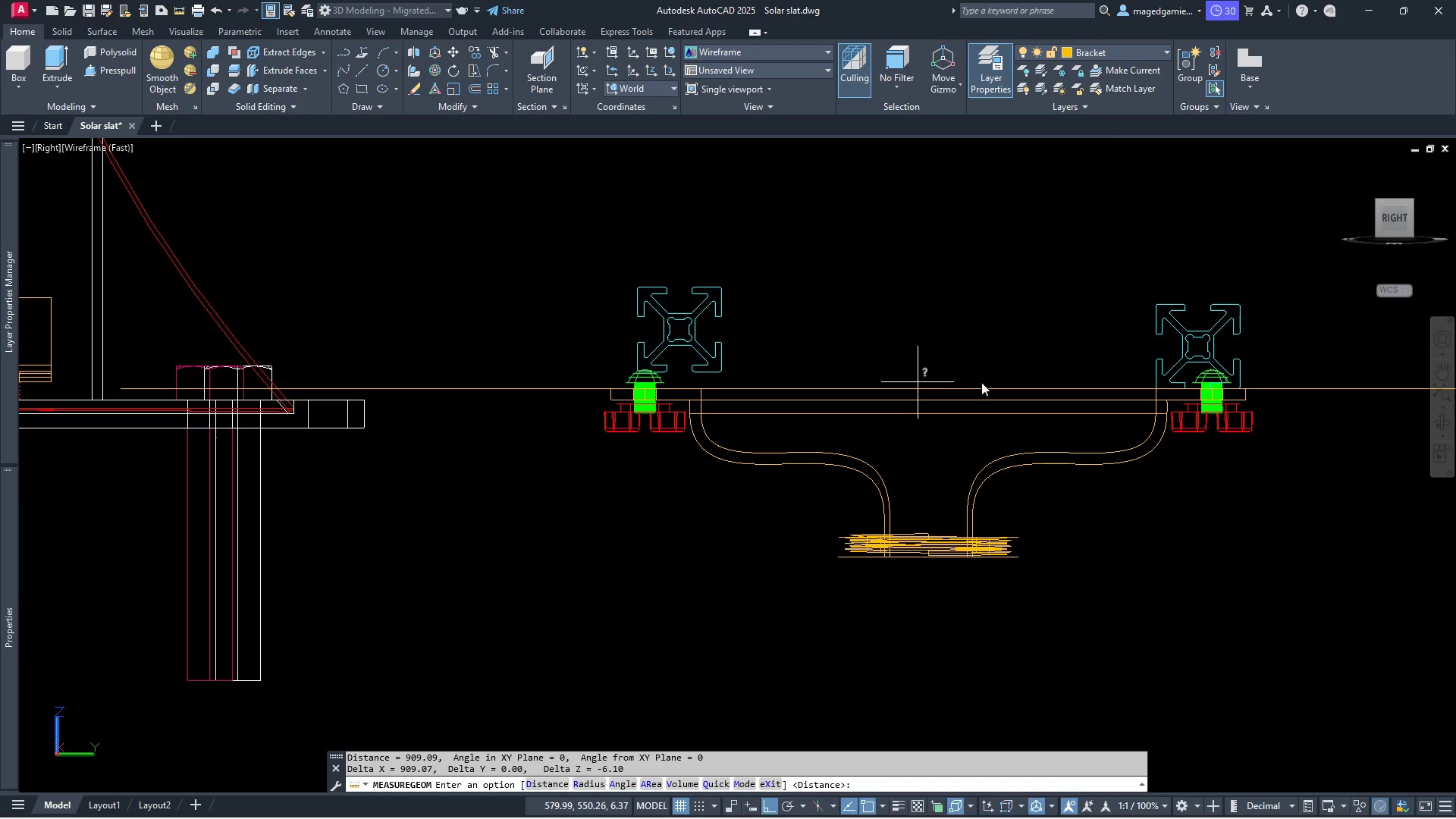 
scroll: coordinate [1276, 371], scroll_direction: up, amount: 1.0
 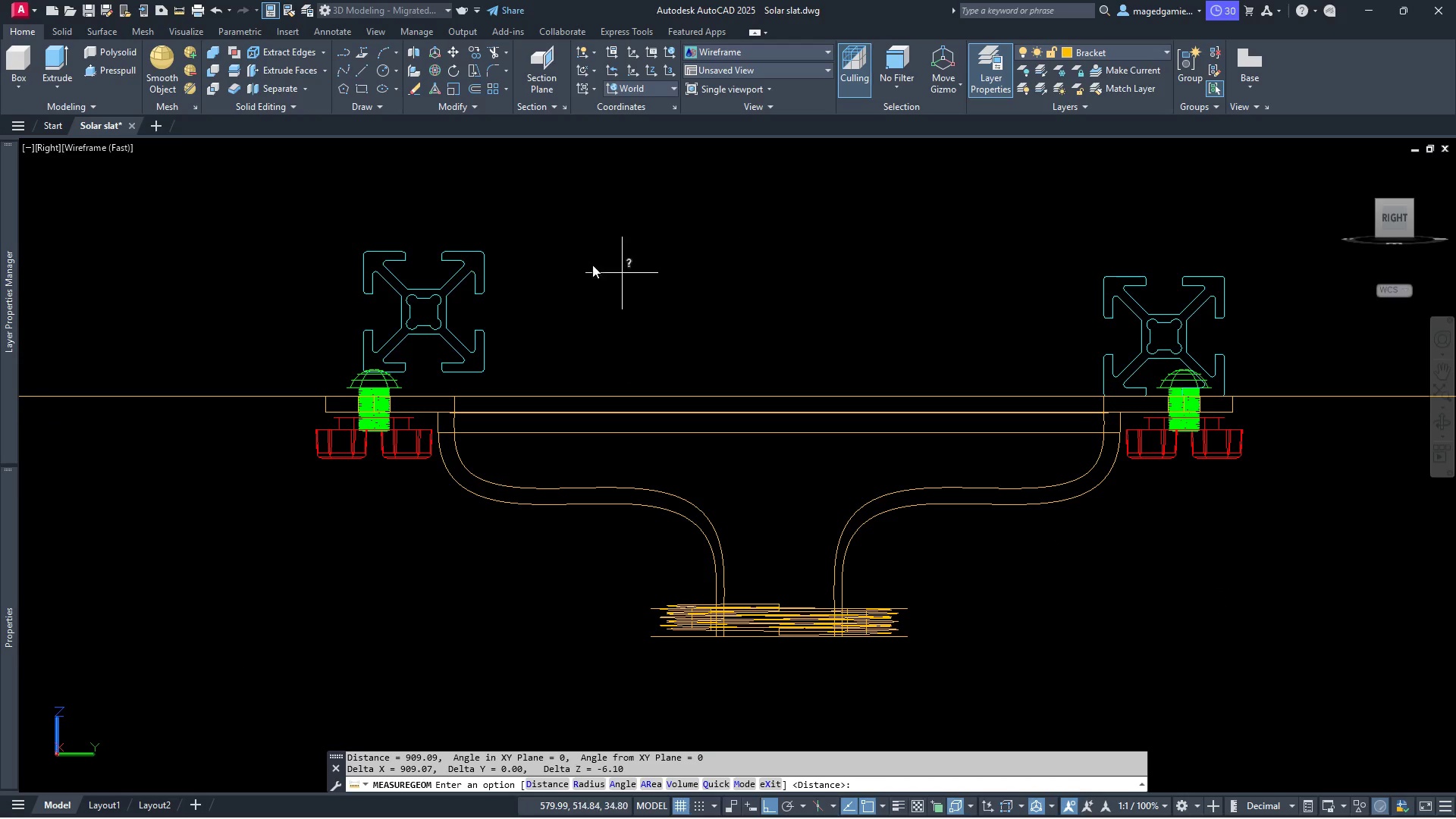 
key(Escape)
 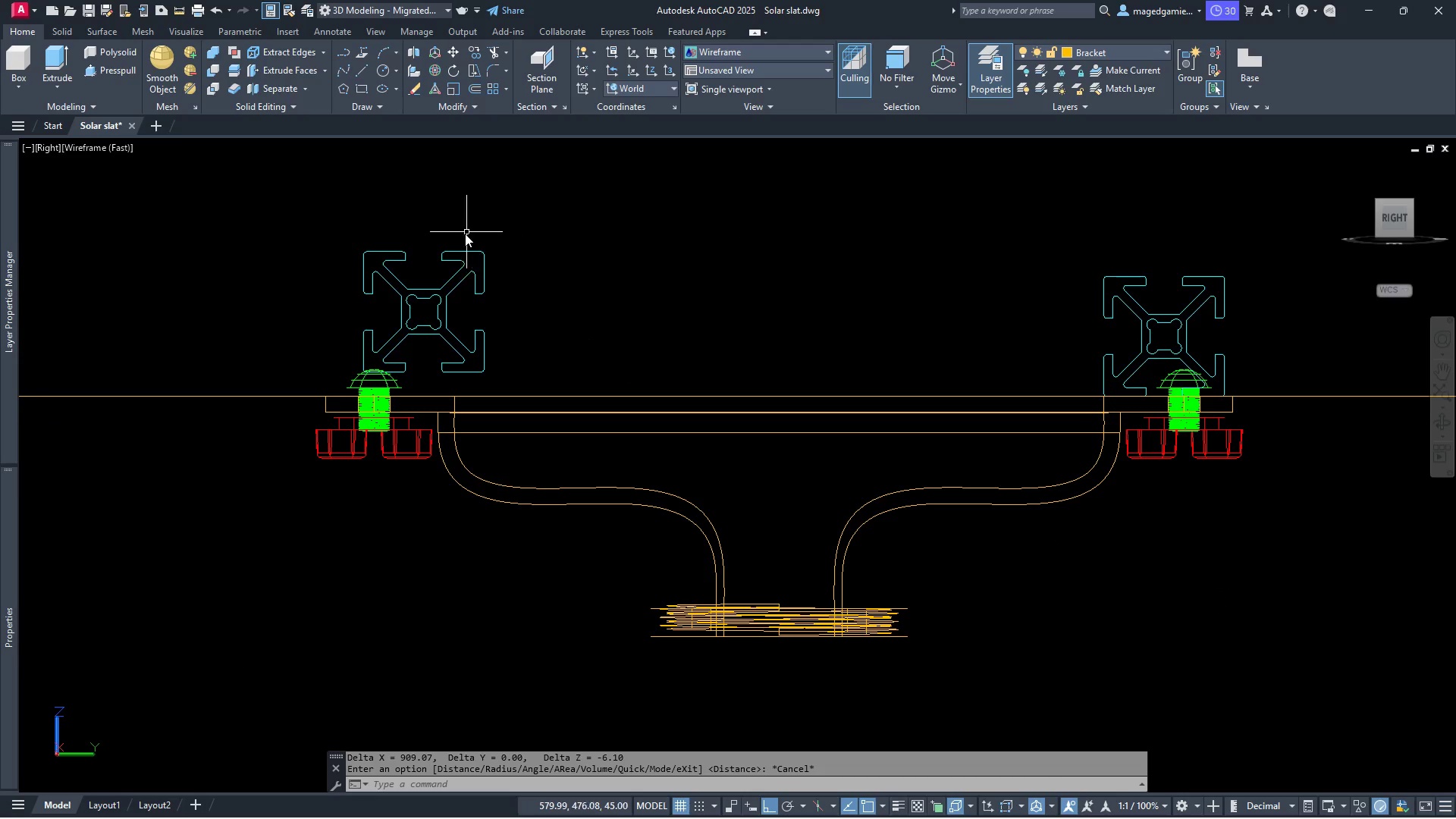 
right_click([467, 235])
 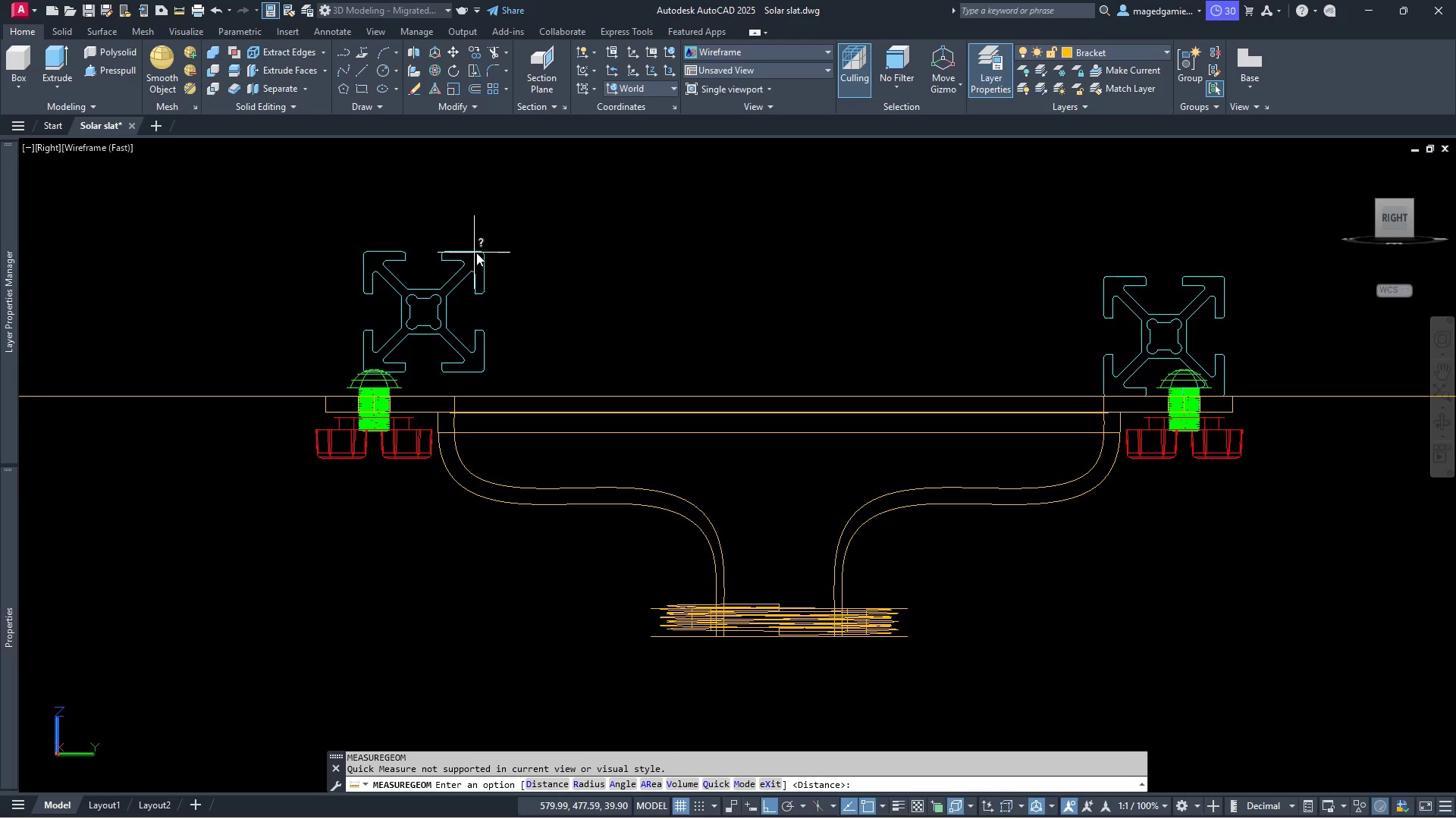 
right_click([476, 253])
 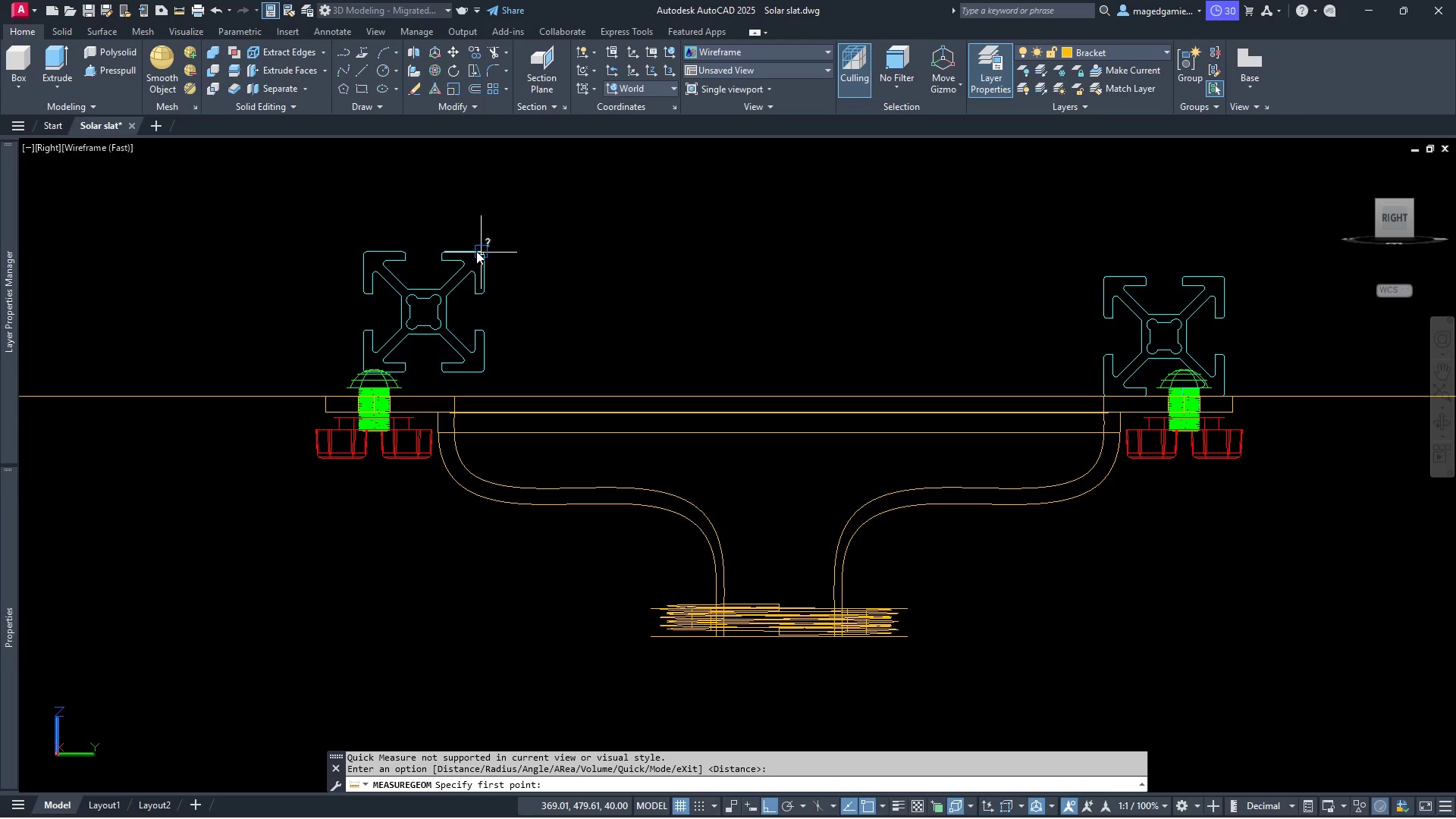 
scroll: coordinate [458, 236], scroll_direction: up, amount: 3.0
 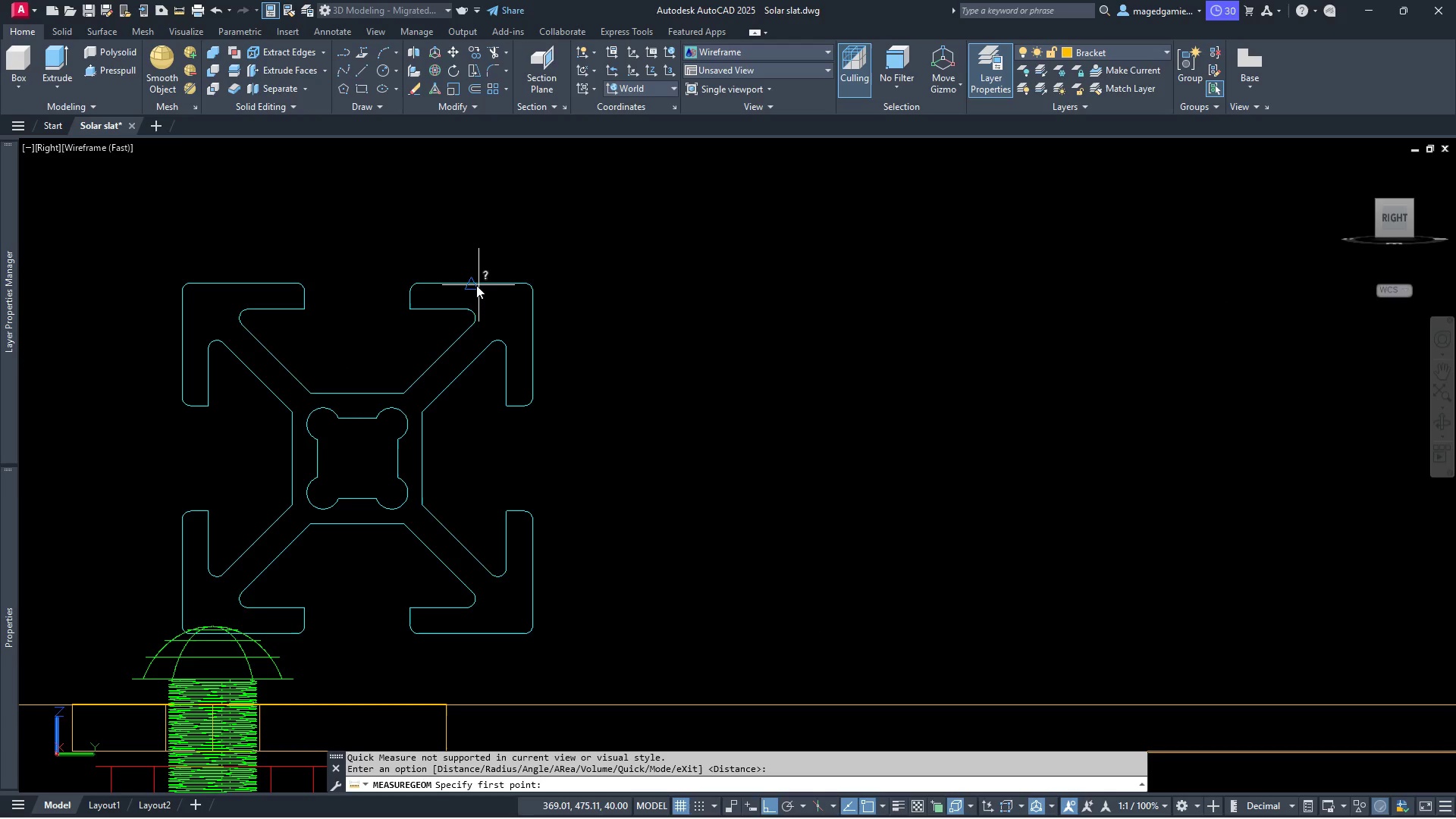 
left_click([473, 284])
 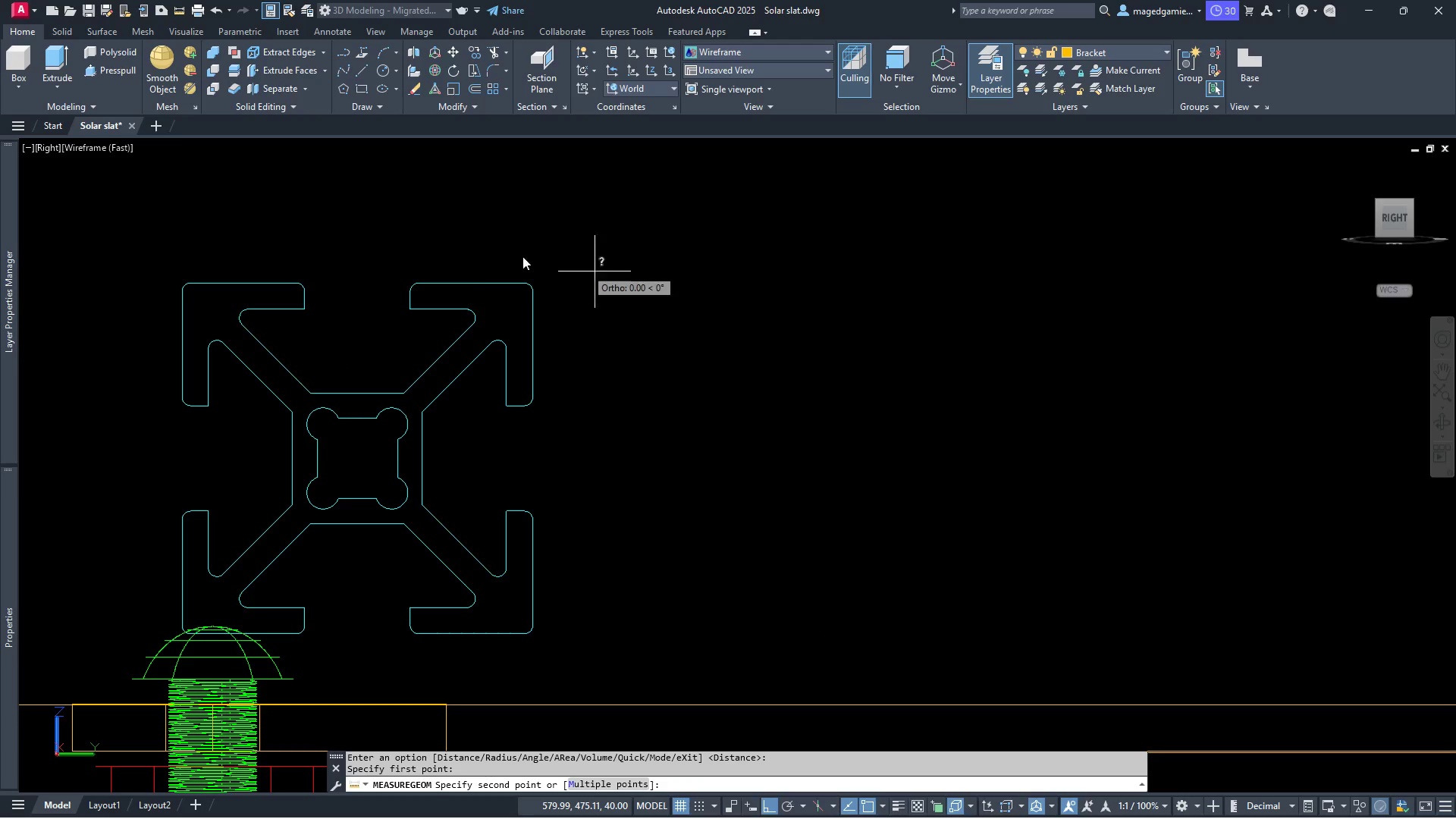 
scroll: coordinate [469, 246], scroll_direction: down, amount: 4.0
 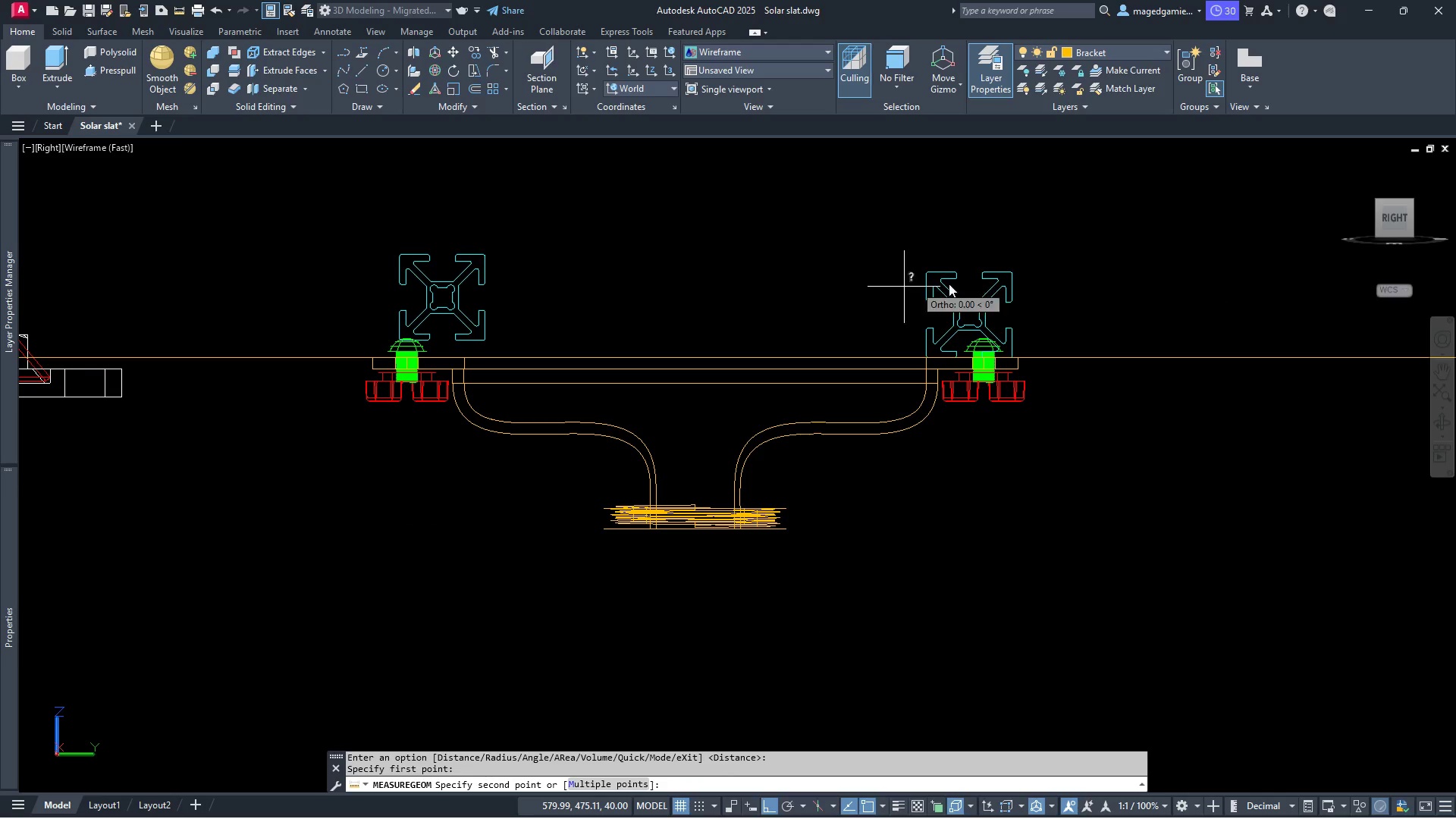 
scroll: coordinate [962, 278], scroll_direction: up, amount: 4.0
 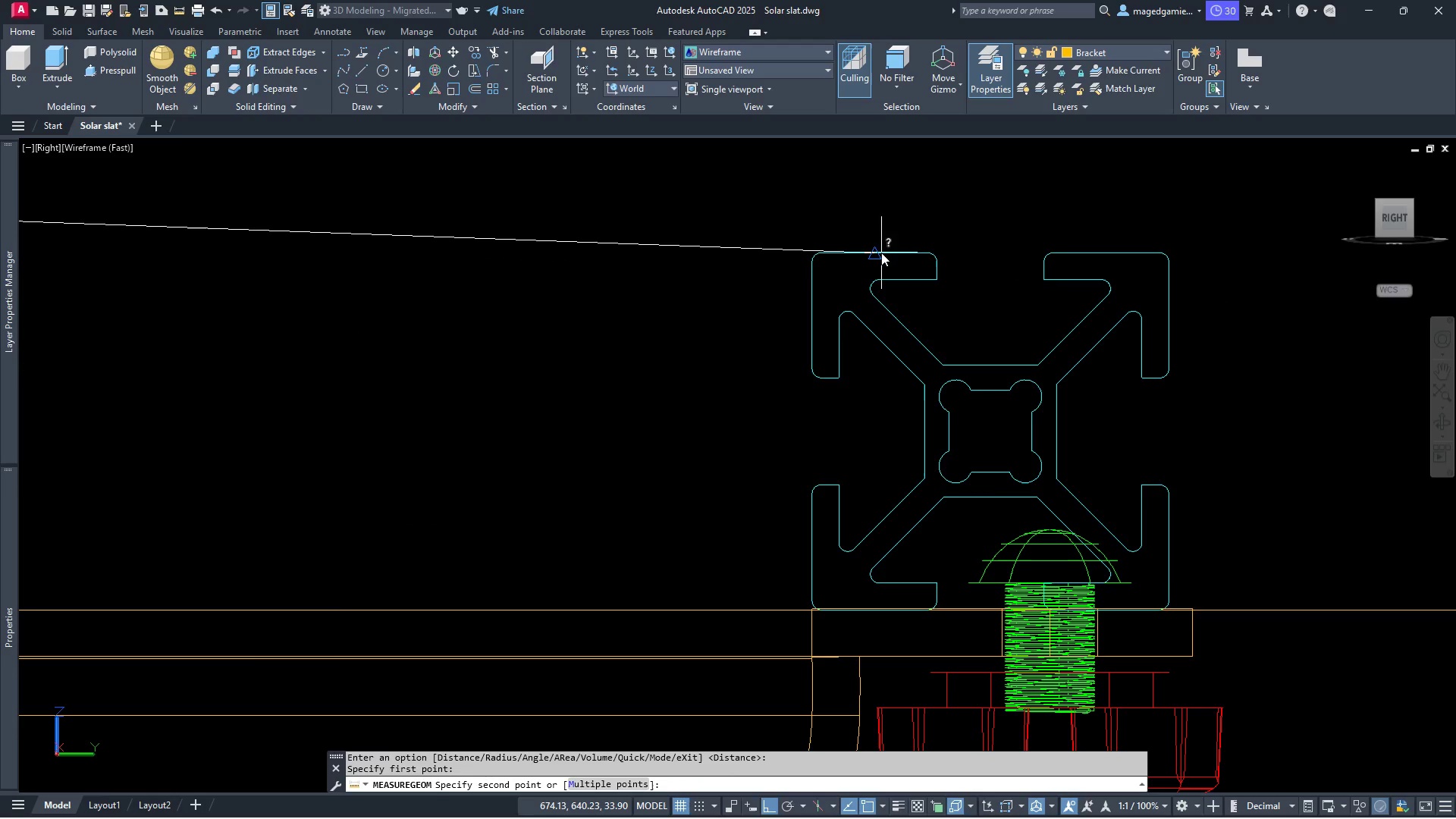 
left_click([877, 256])
 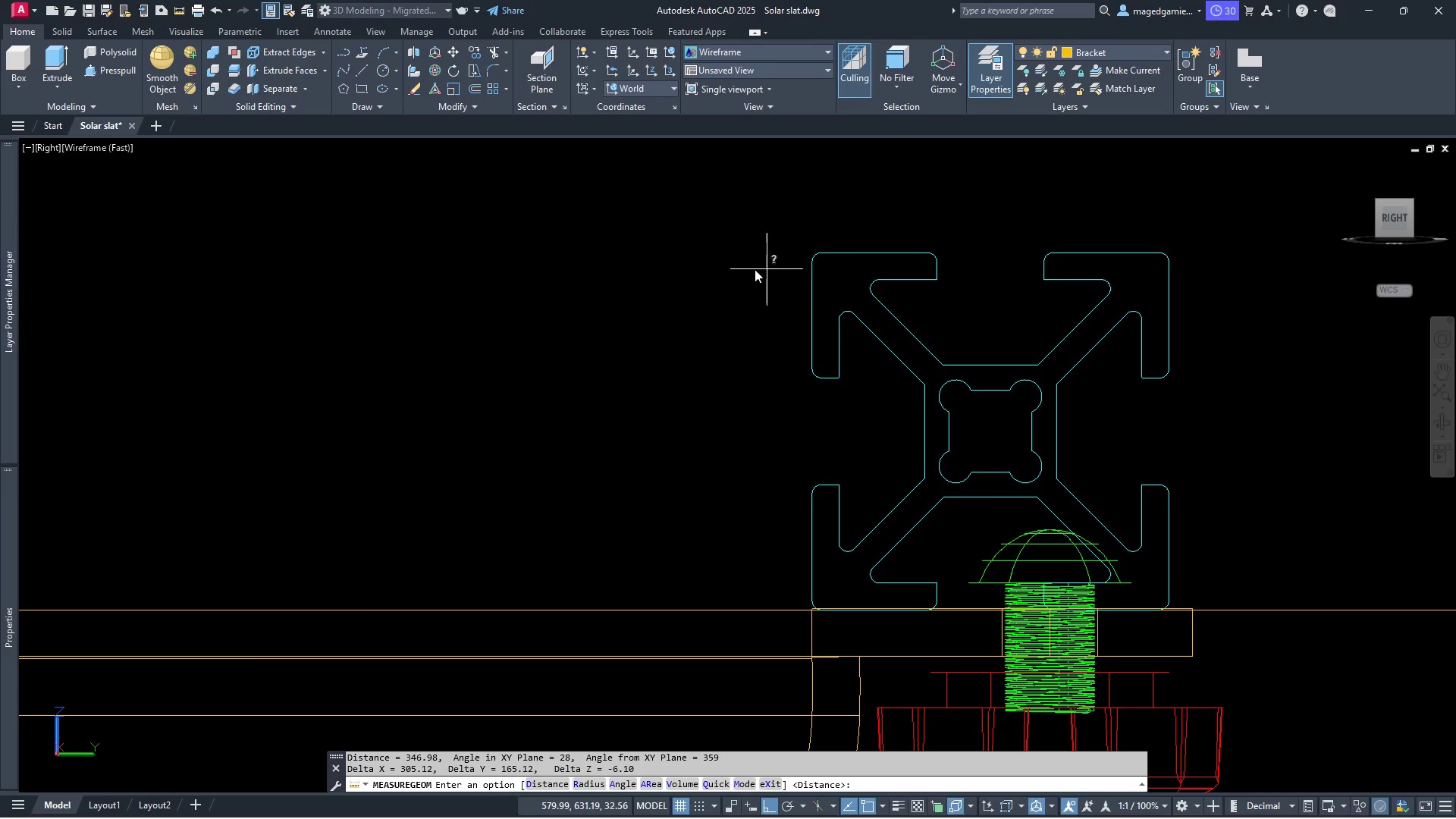 
key(Escape)
 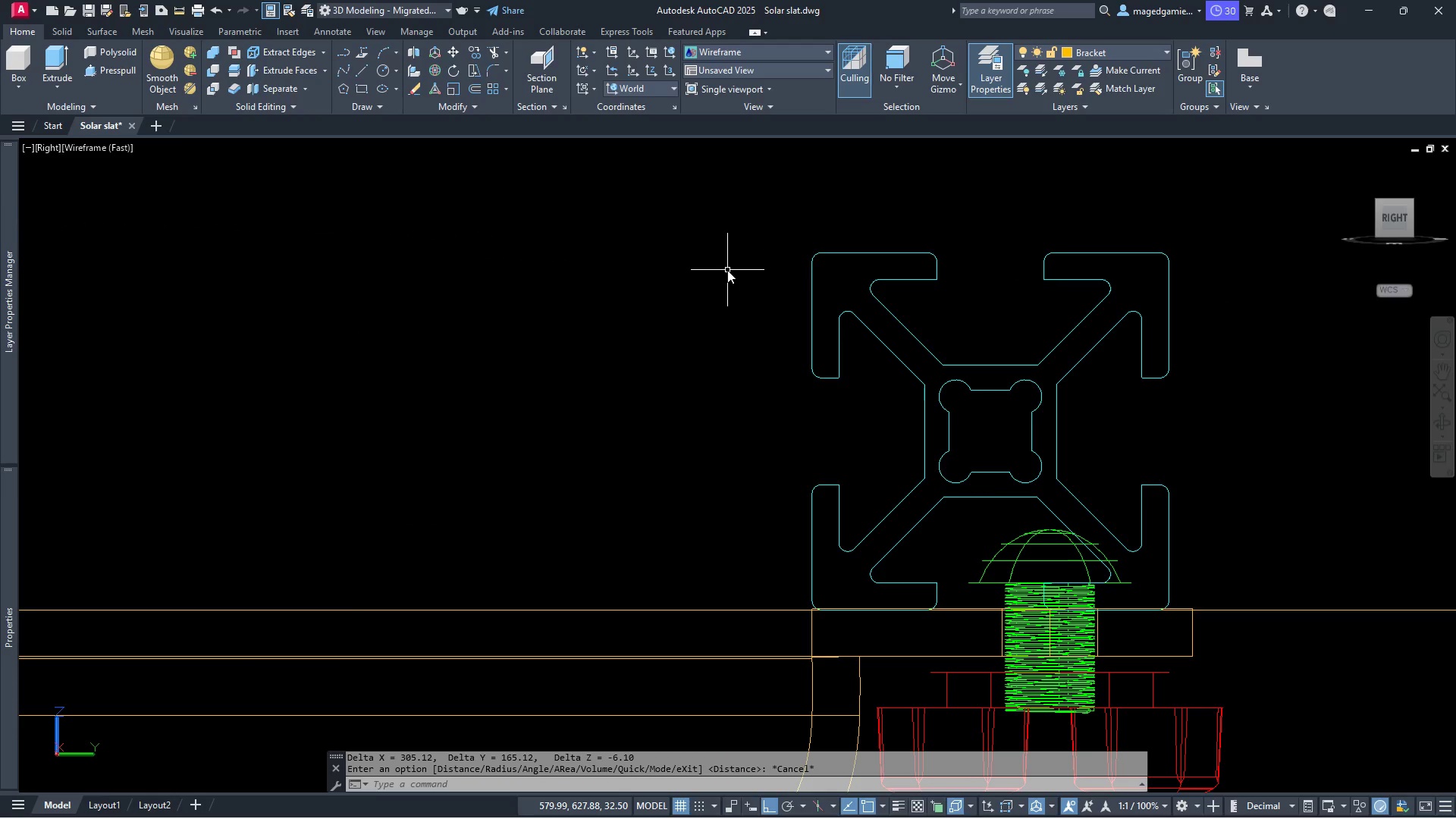 
scroll: coordinate [1022, 359], scroll_direction: down, amount: 3.0
 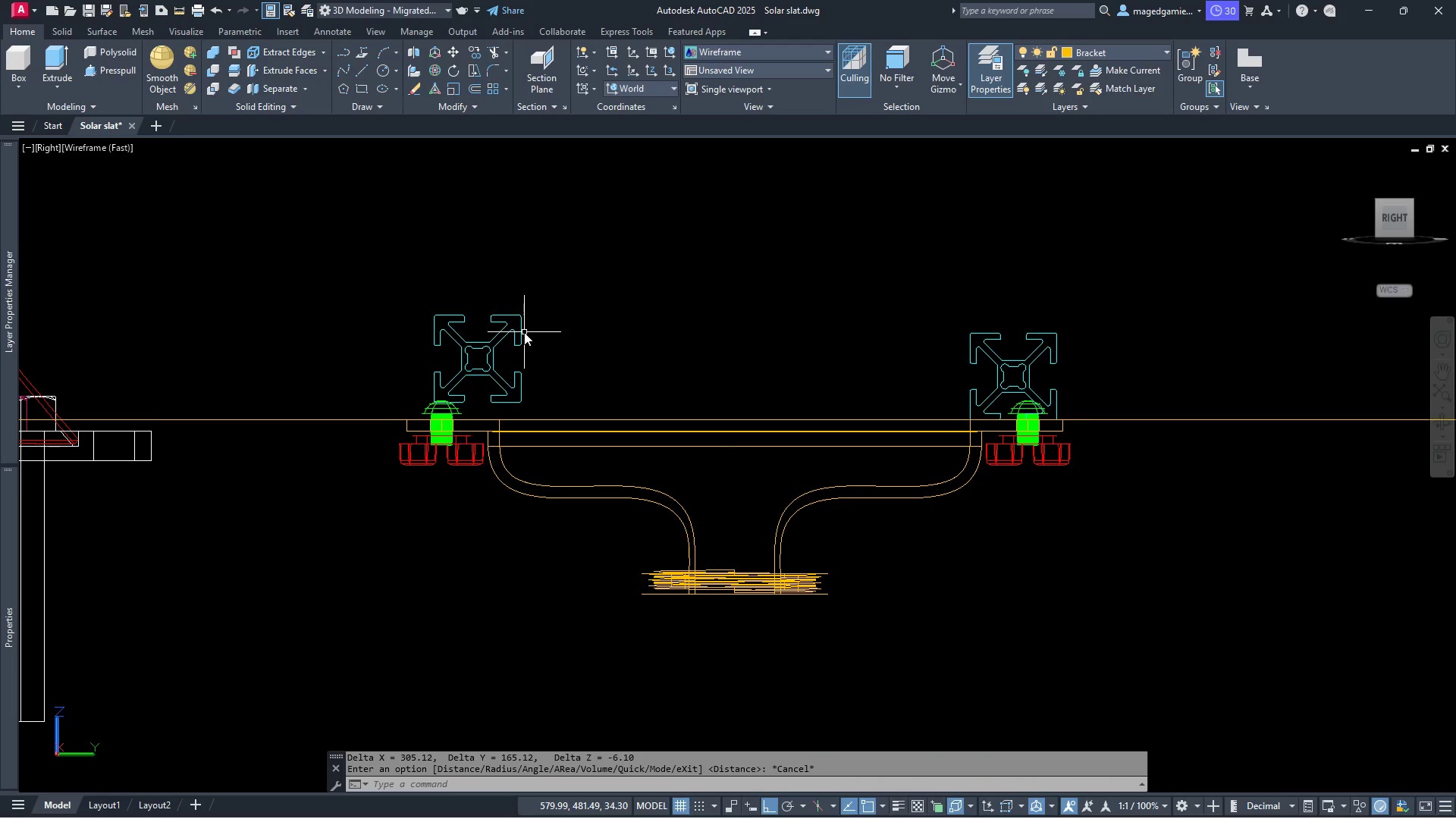 
left_click([519, 332])
 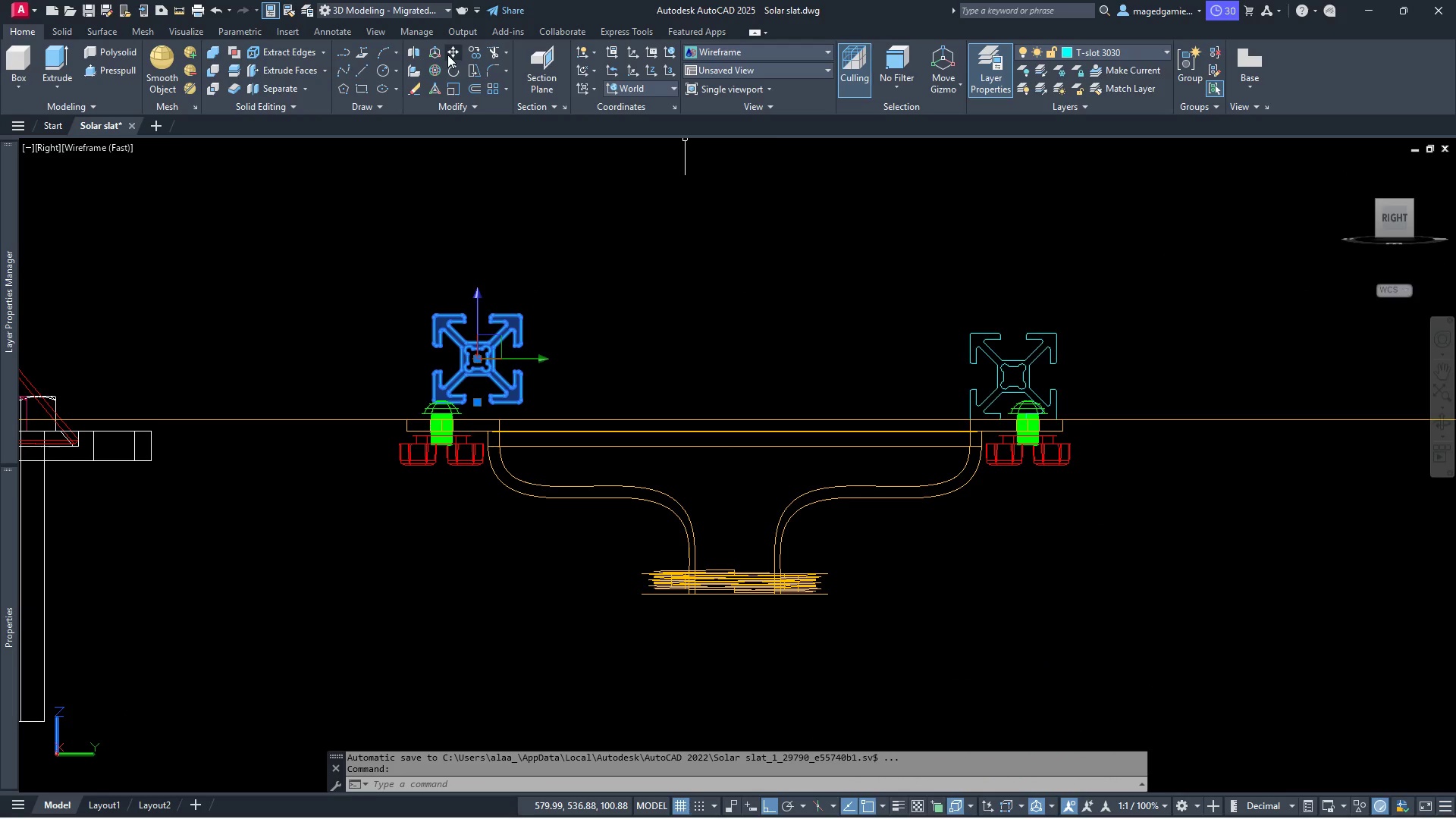 
left_click([453, 50])
 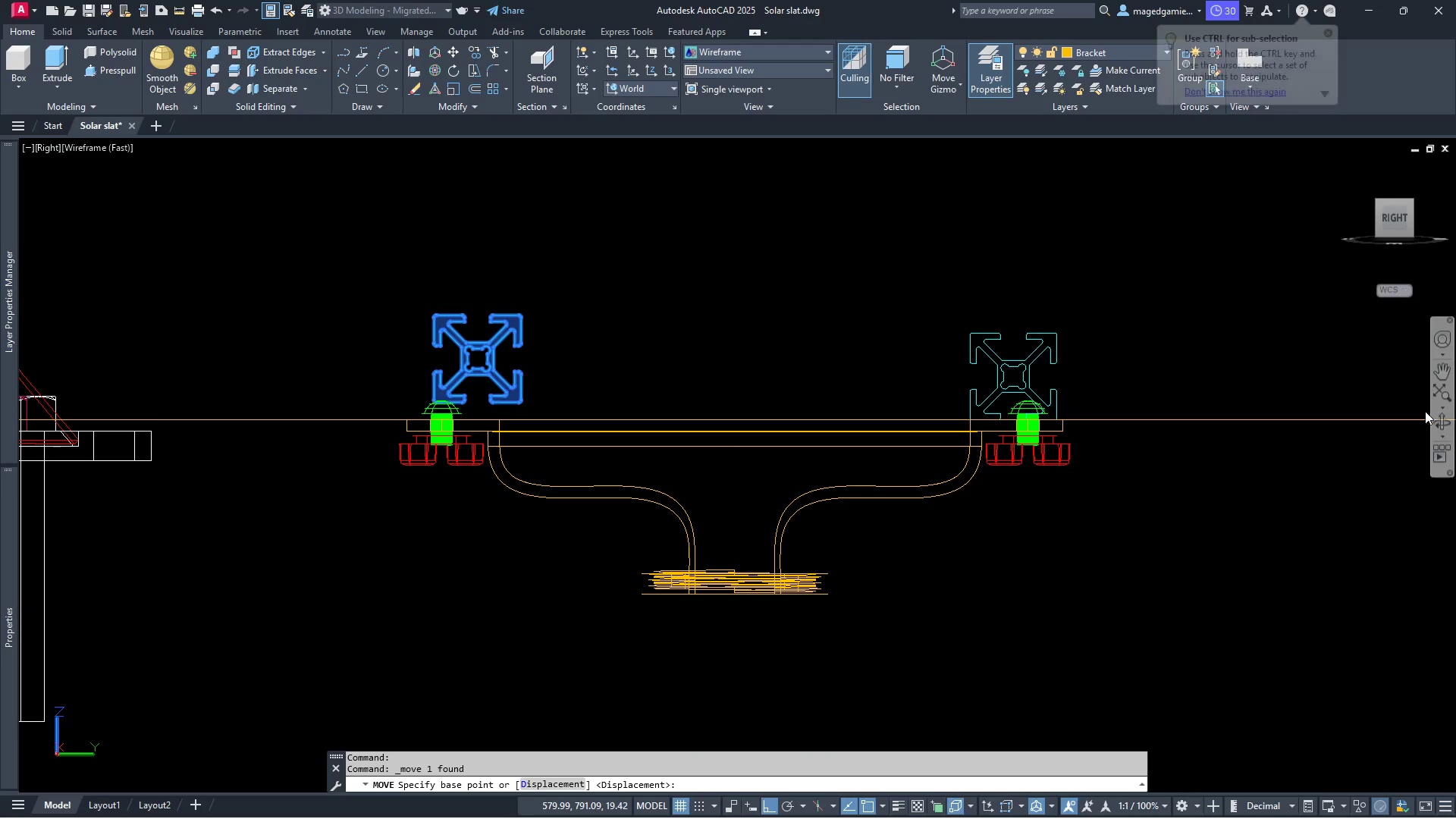 
left_click([1448, 423])
 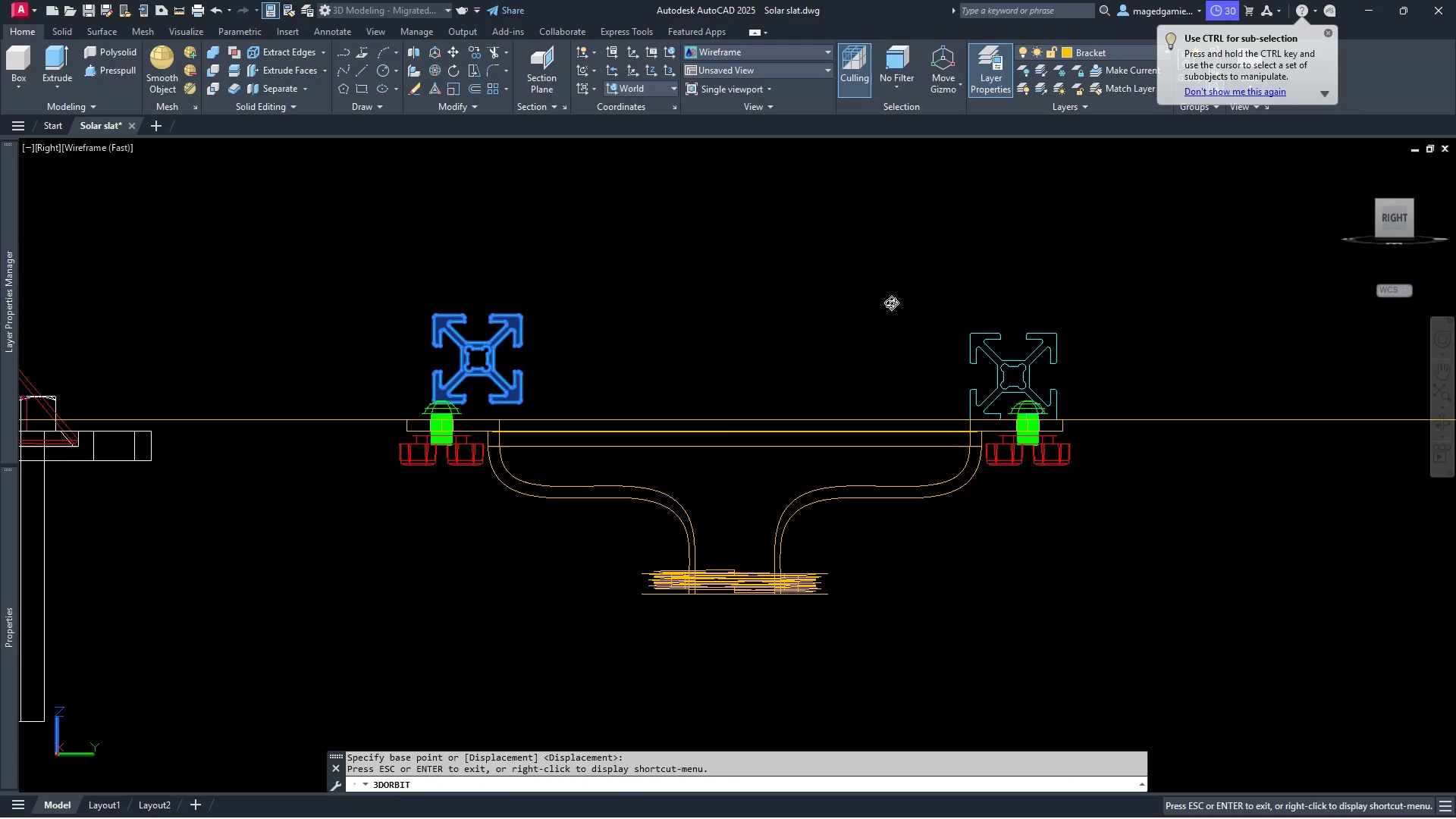 
left_click_drag(start_coordinate=[874, 303], to_coordinate=[871, 314])
 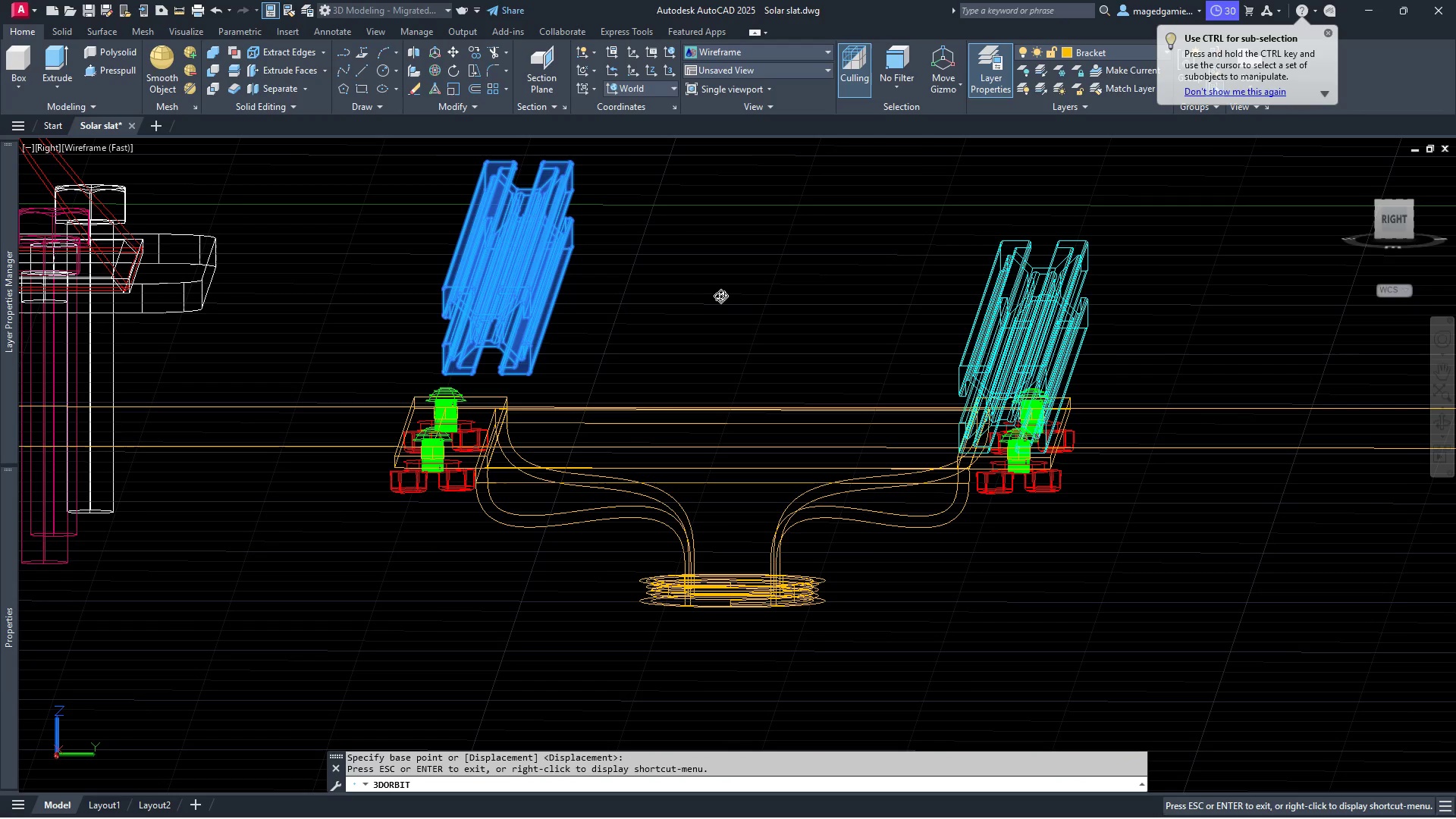 
left_click_drag(start_coordinate=[700, 293], to_coordinate=[671, 293])
 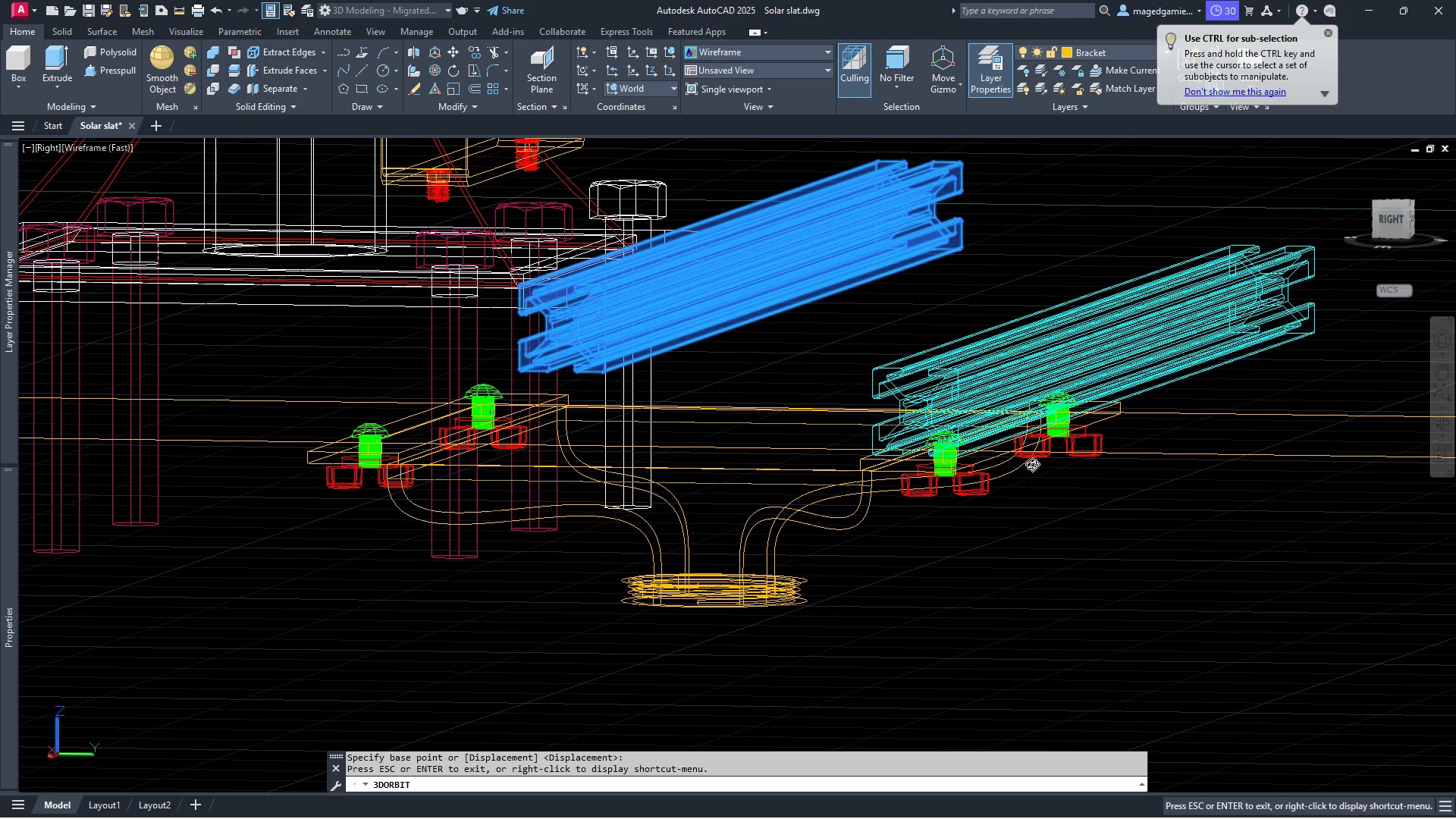 
left_click_drag(start_coordinate=[1080, 523], to_coordinate=[1087, 539])
 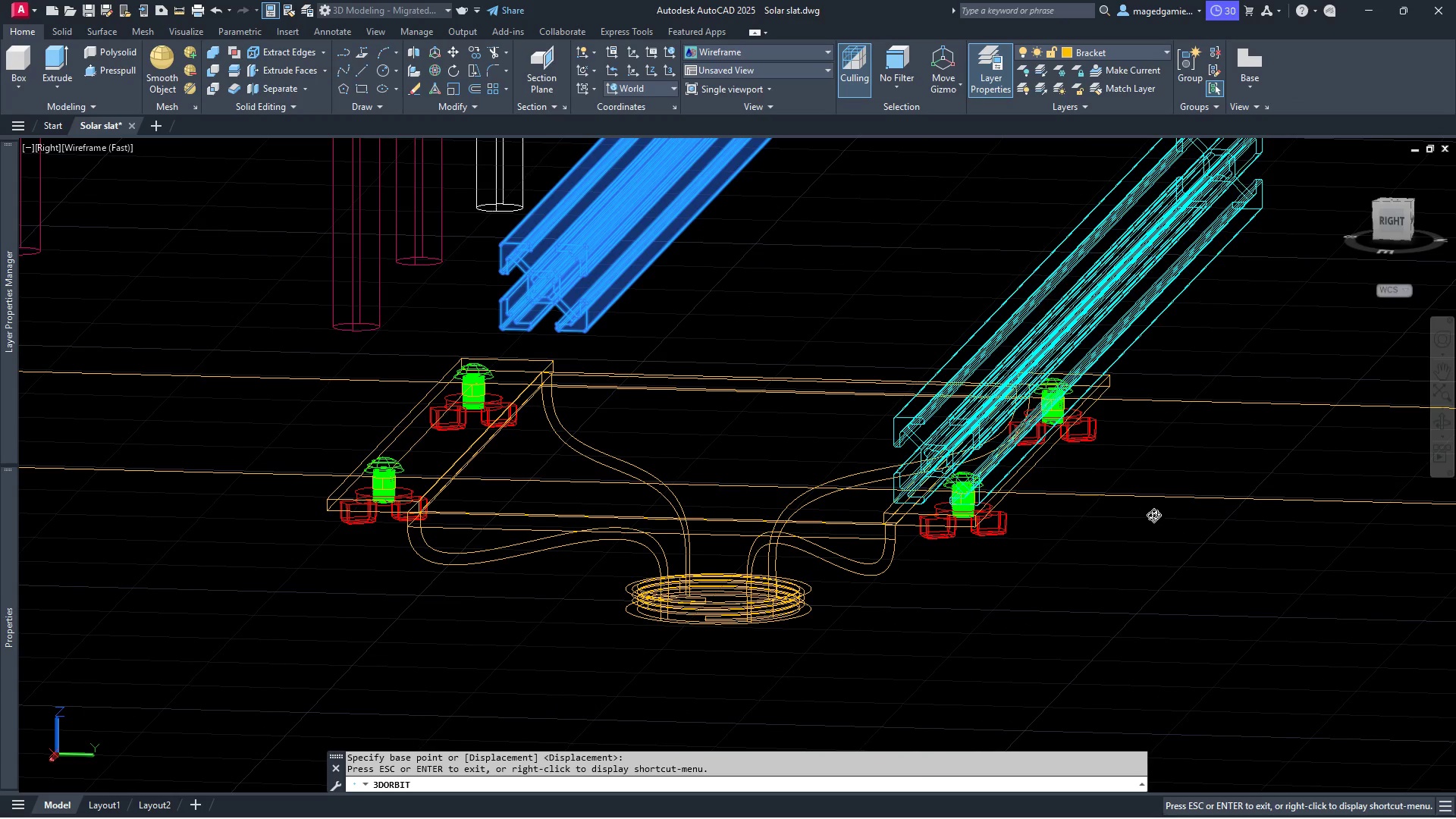 
key(Escape)
 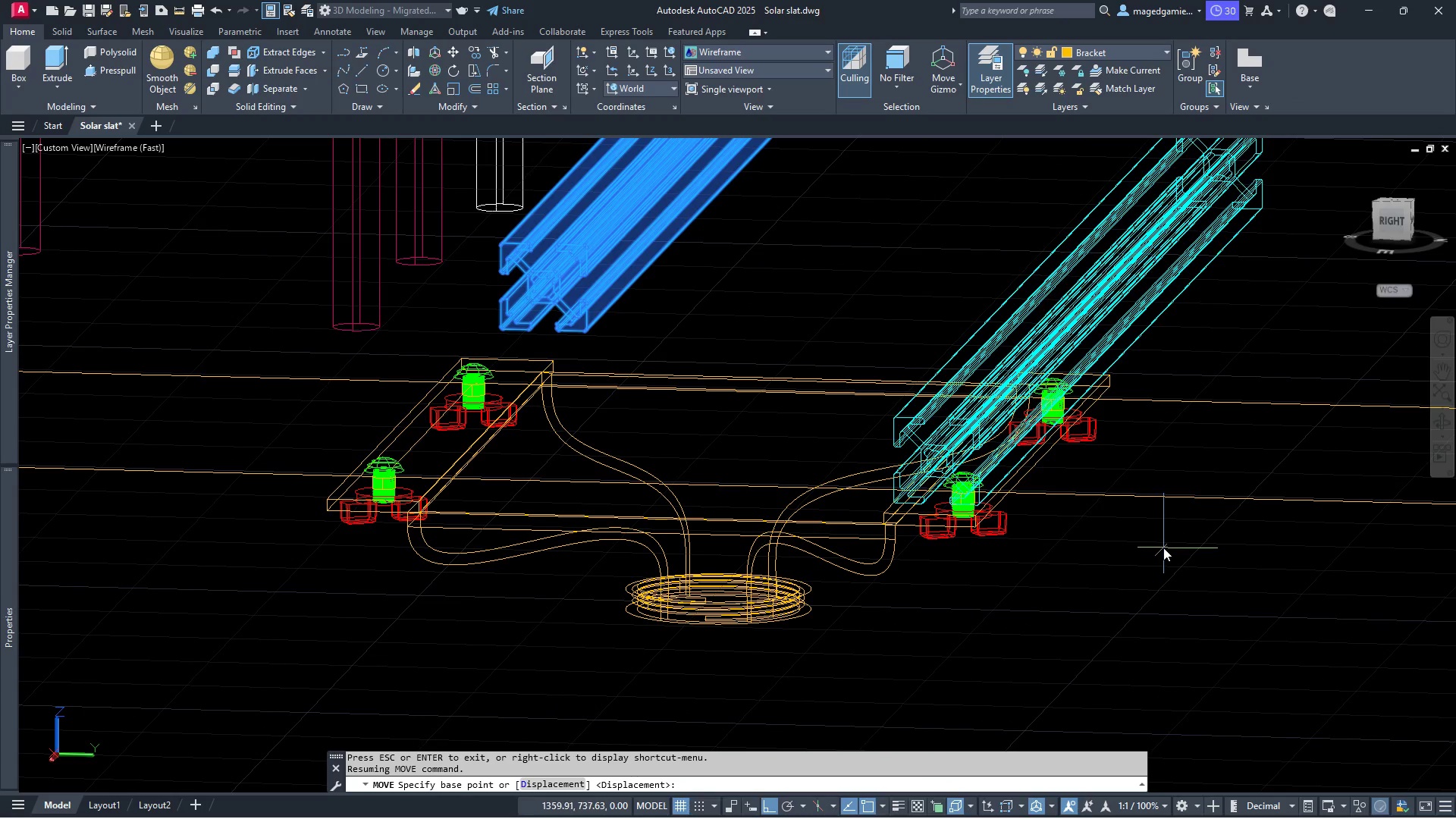 
left_click([1163, 548])
 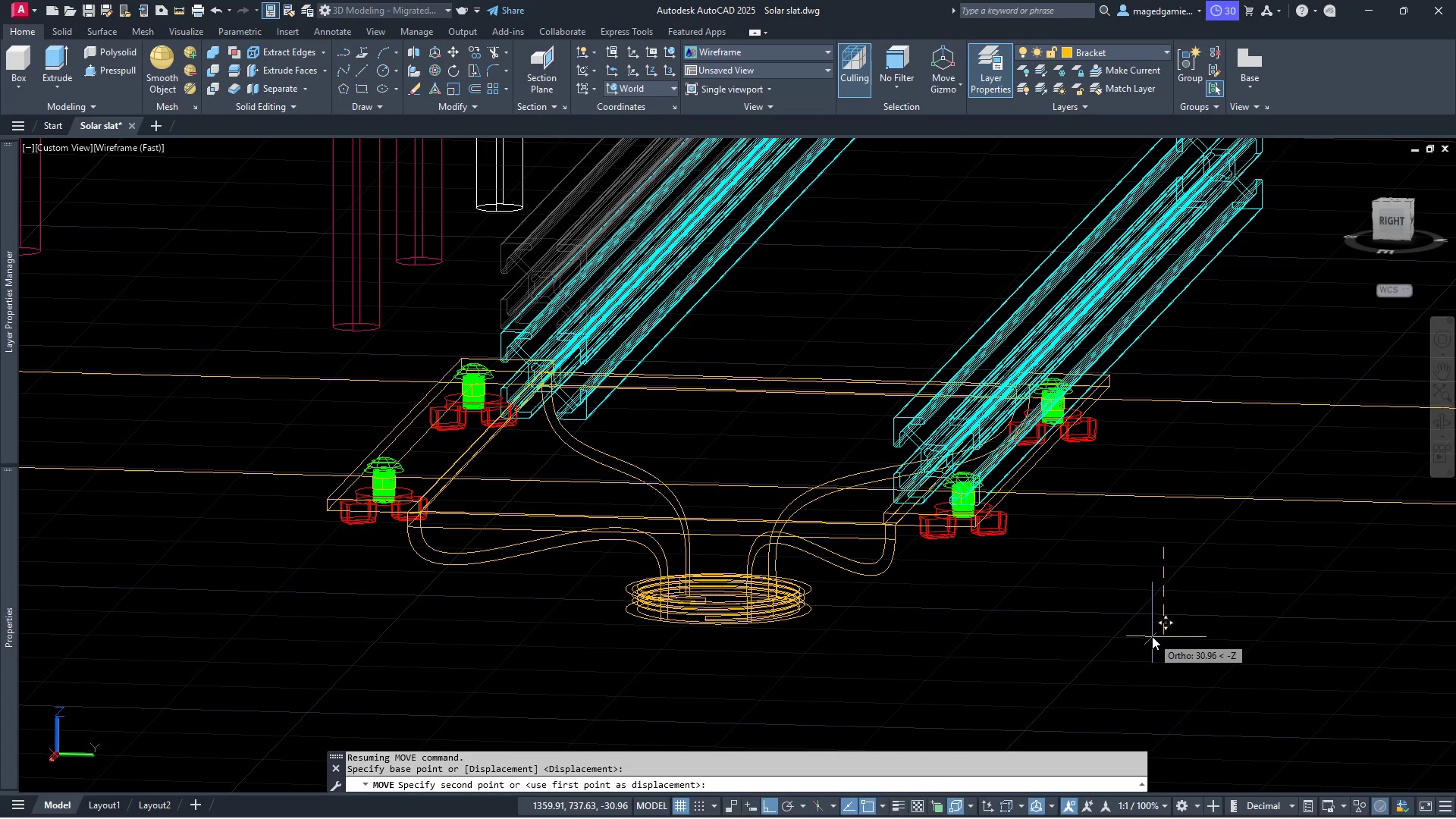 
key(6)
 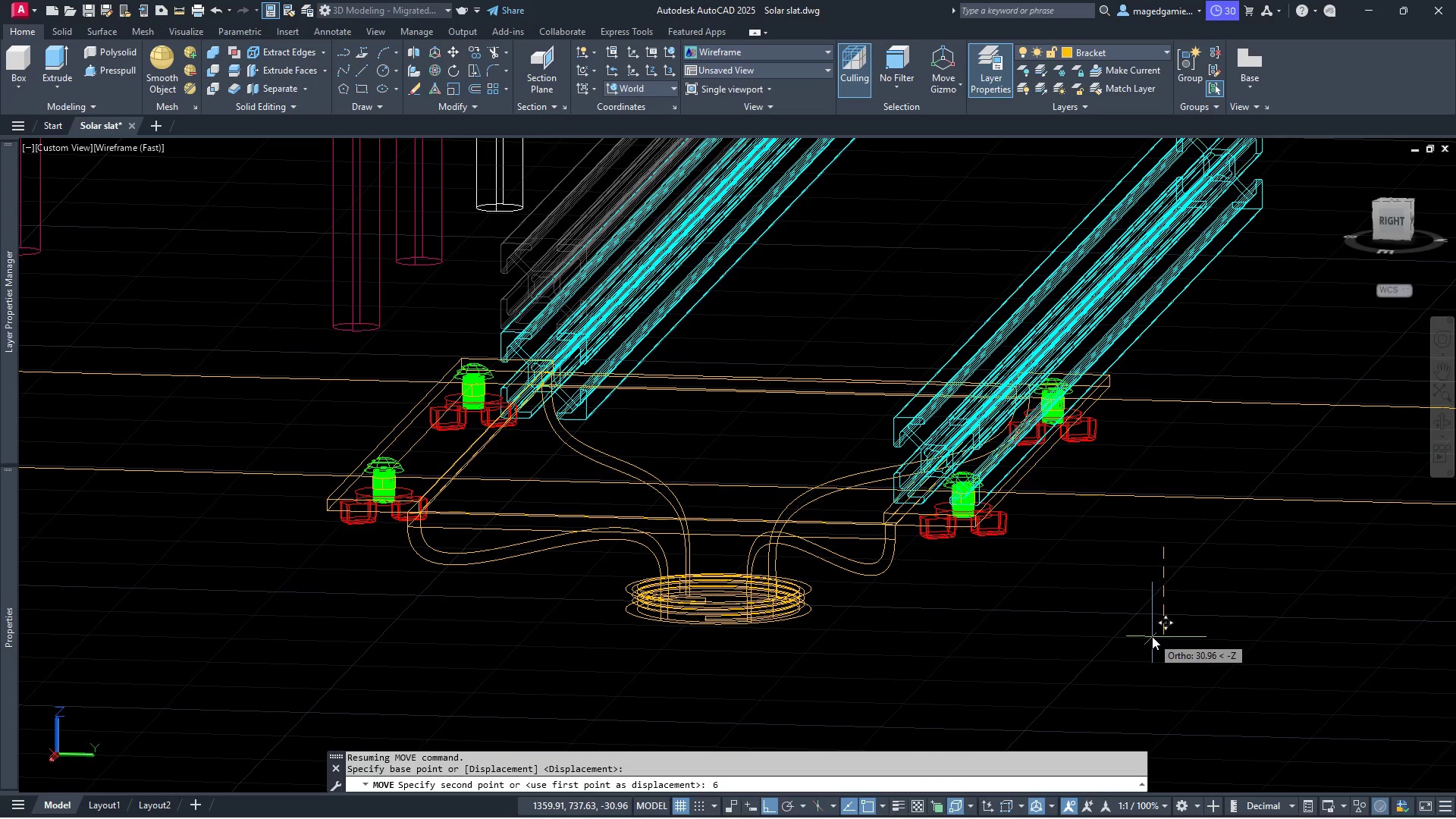 
key(Period)
 